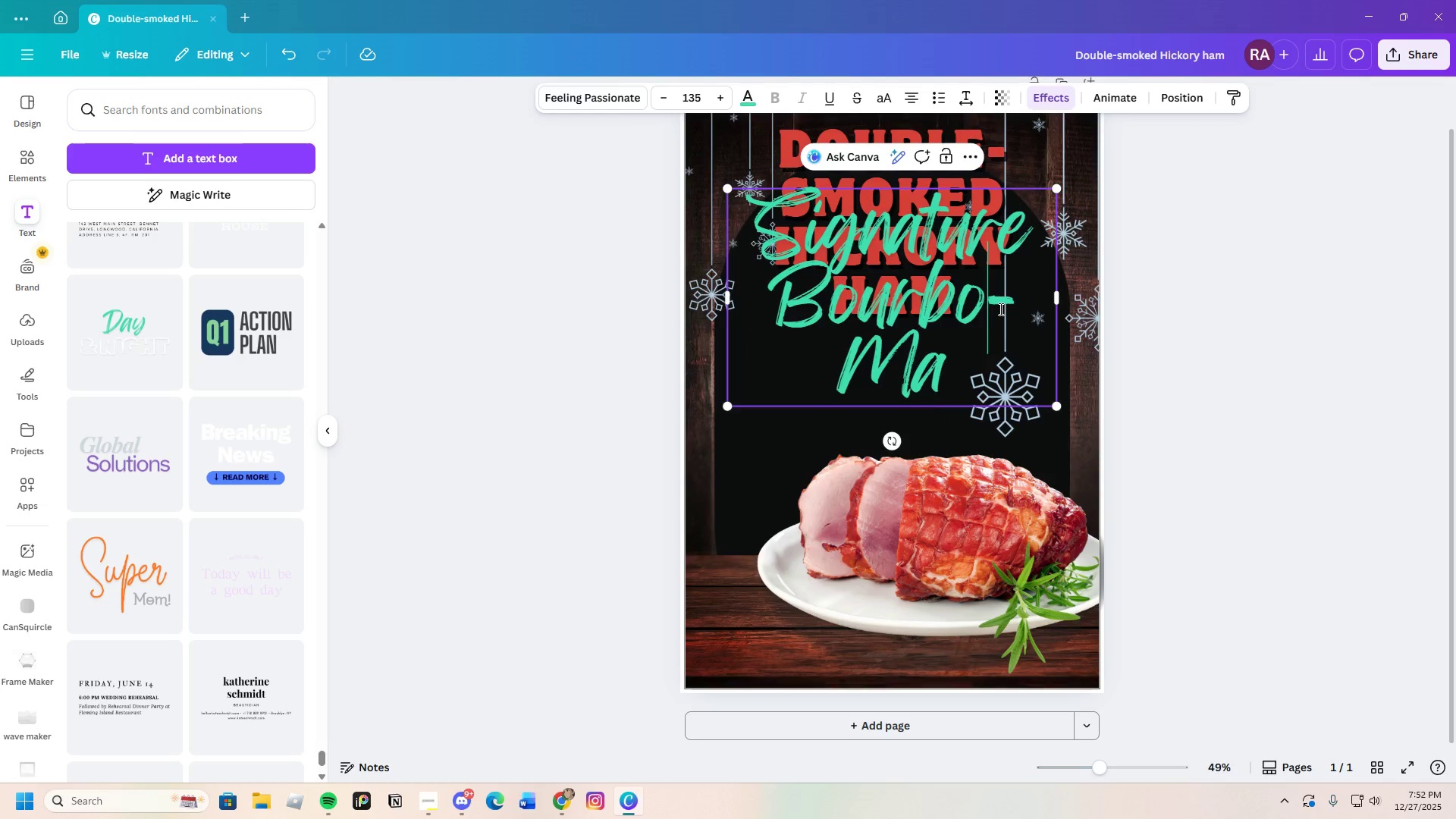 
key(N)
 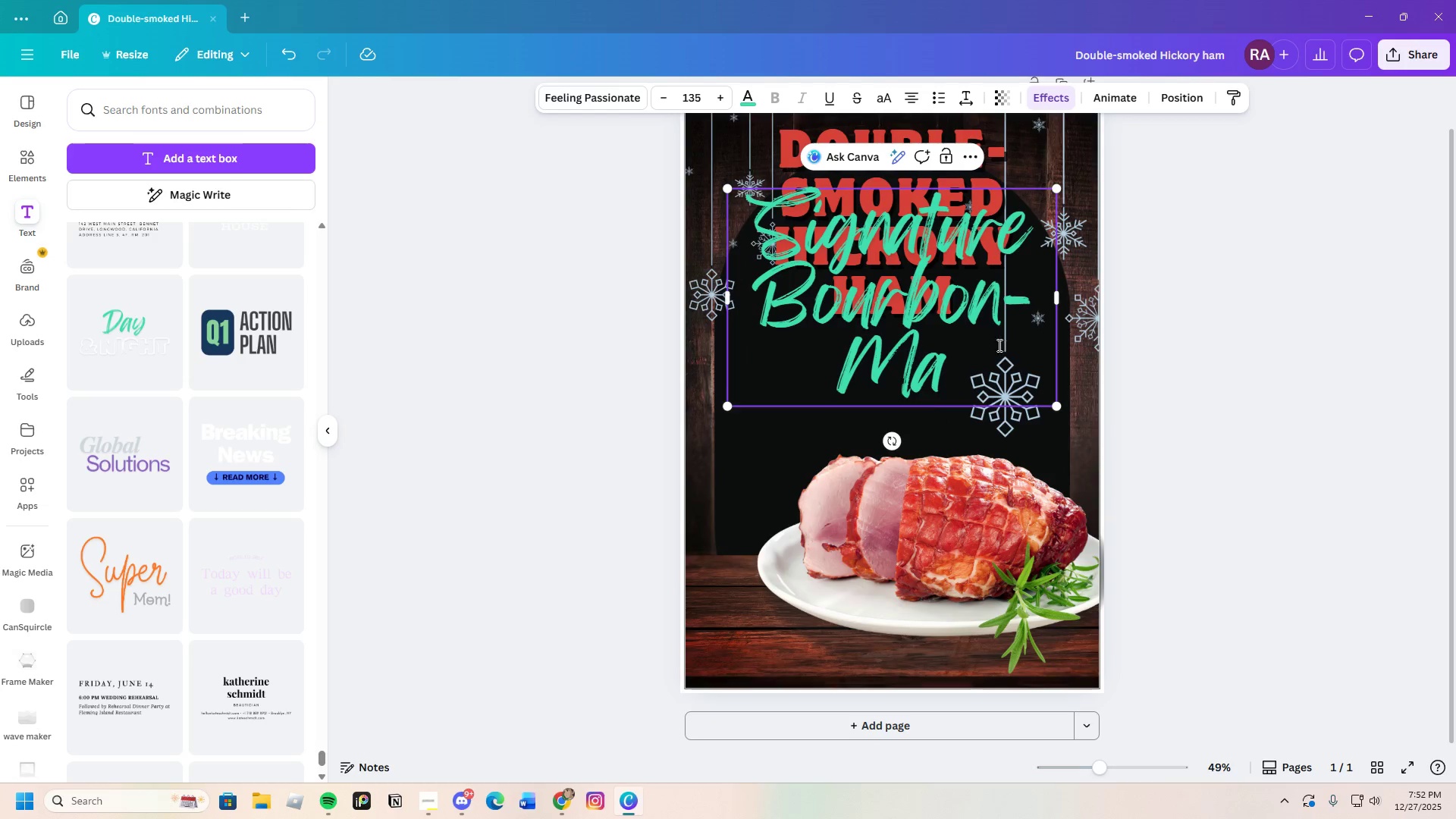 
left_click([965, 368])
 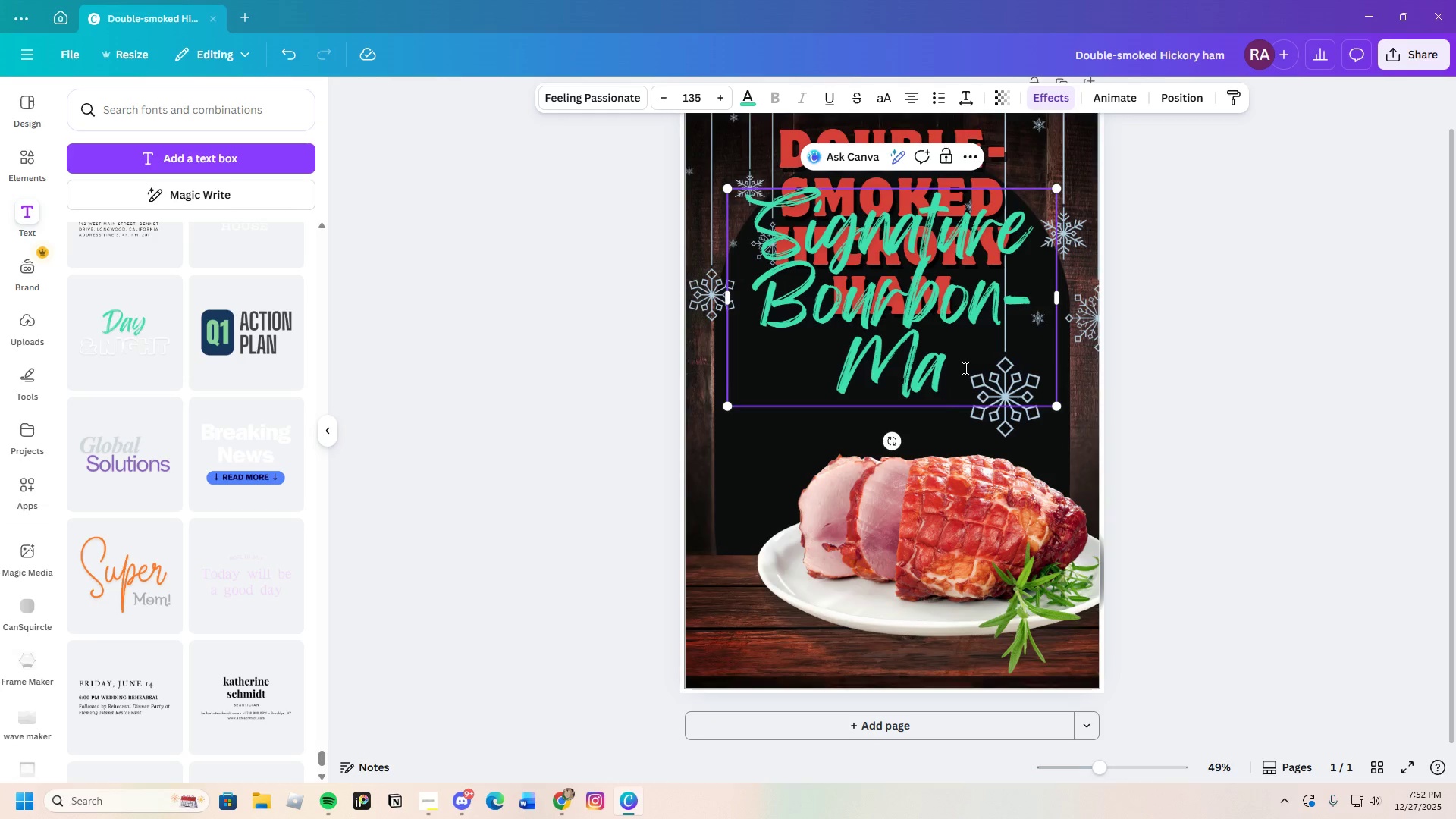 
type(ple Glaza)
key(Backspace)
type(e)
 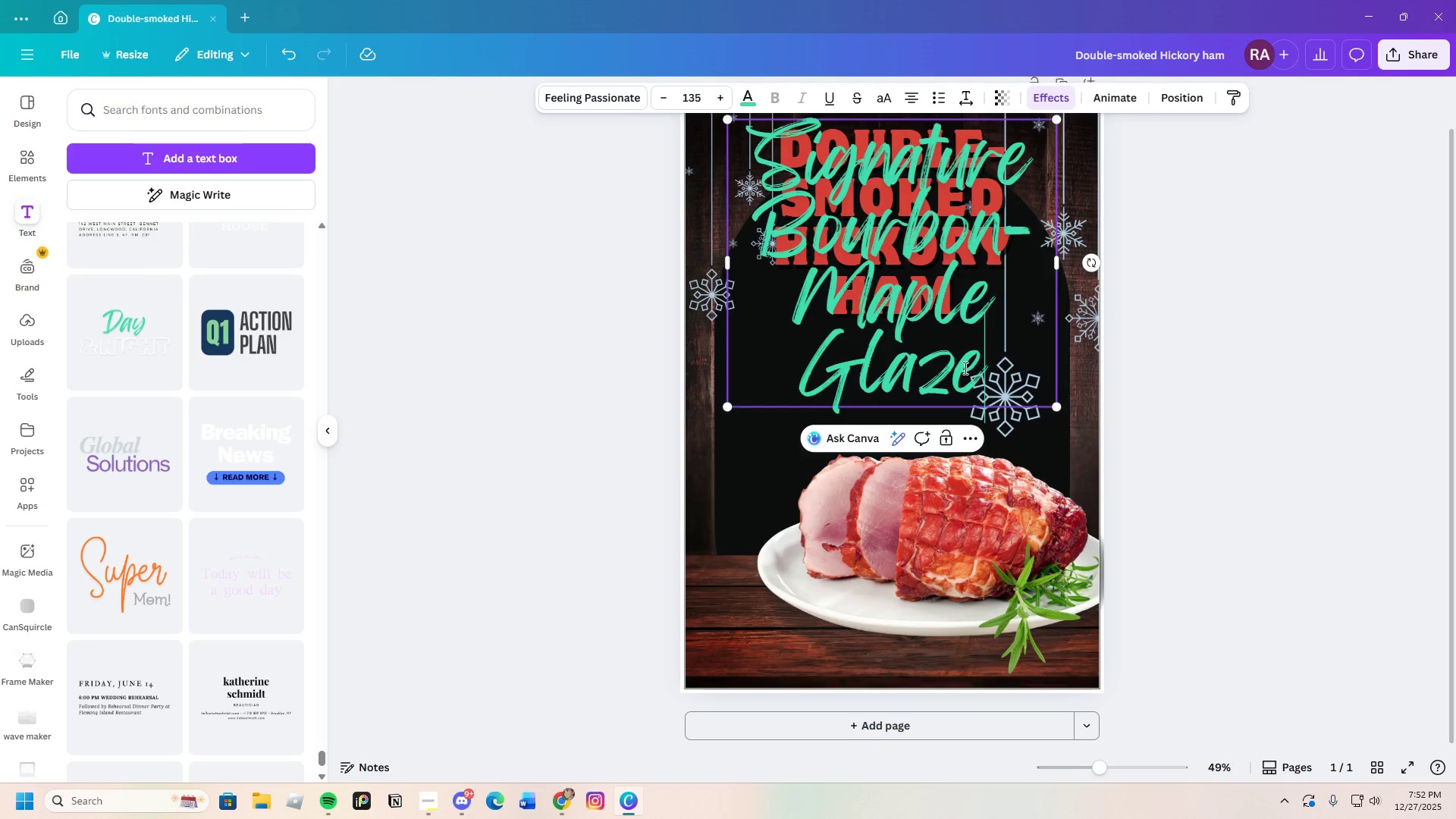 
left_click([928, 292])
 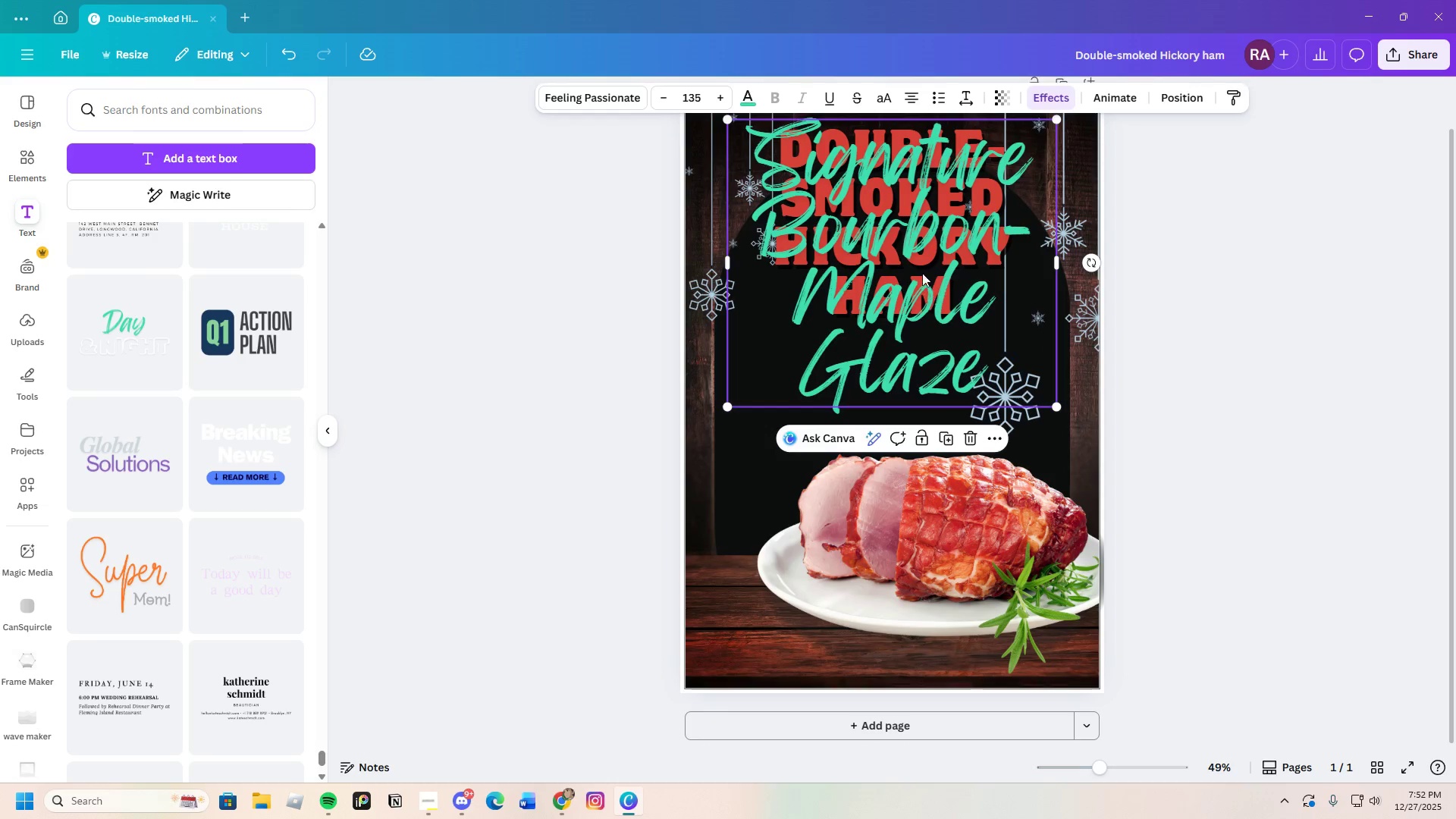 
left_click_drag(start_coordinate=[920, 270], to_coordinate=[904, 387])
 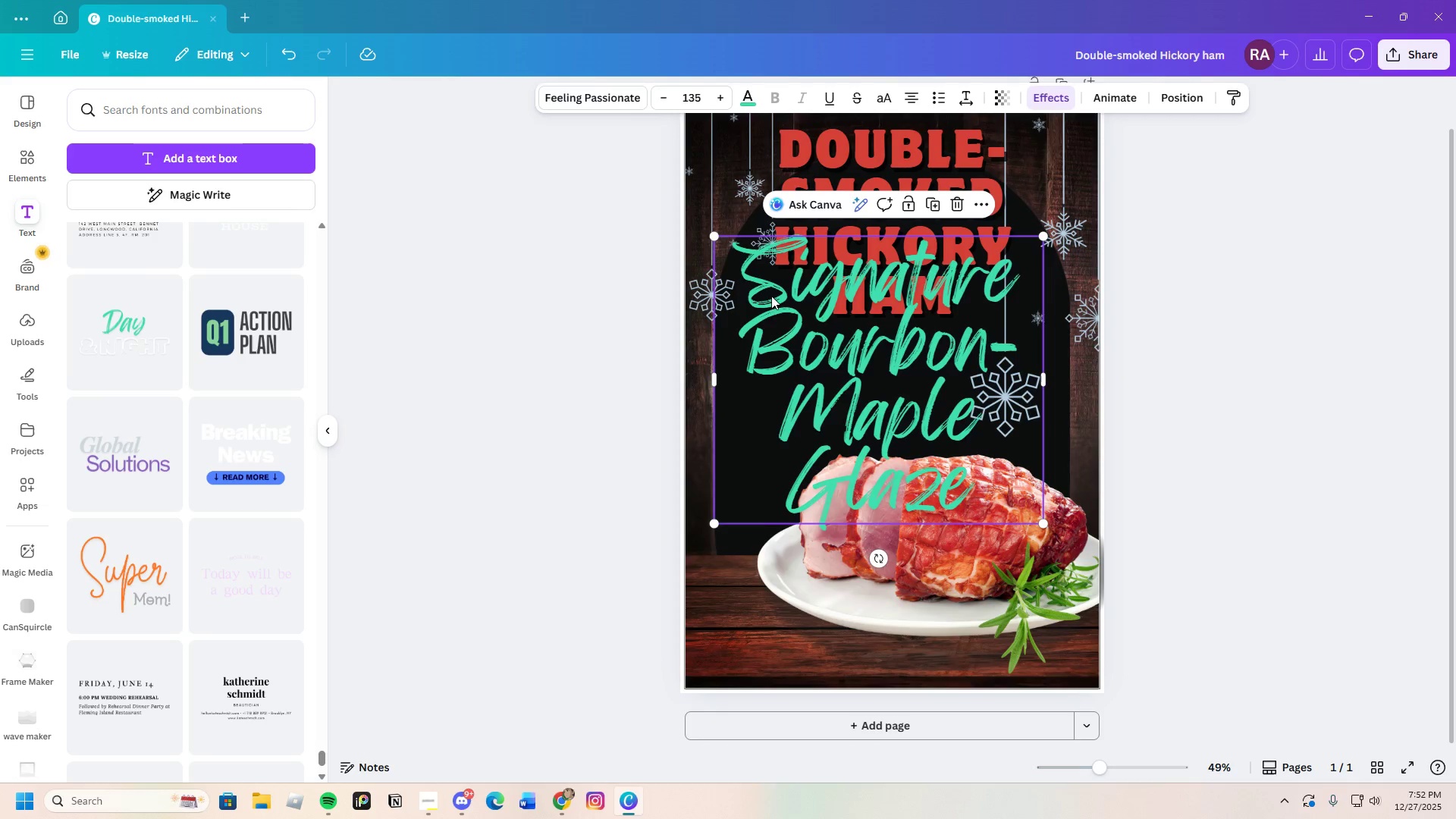 
left_click([749, 286])
 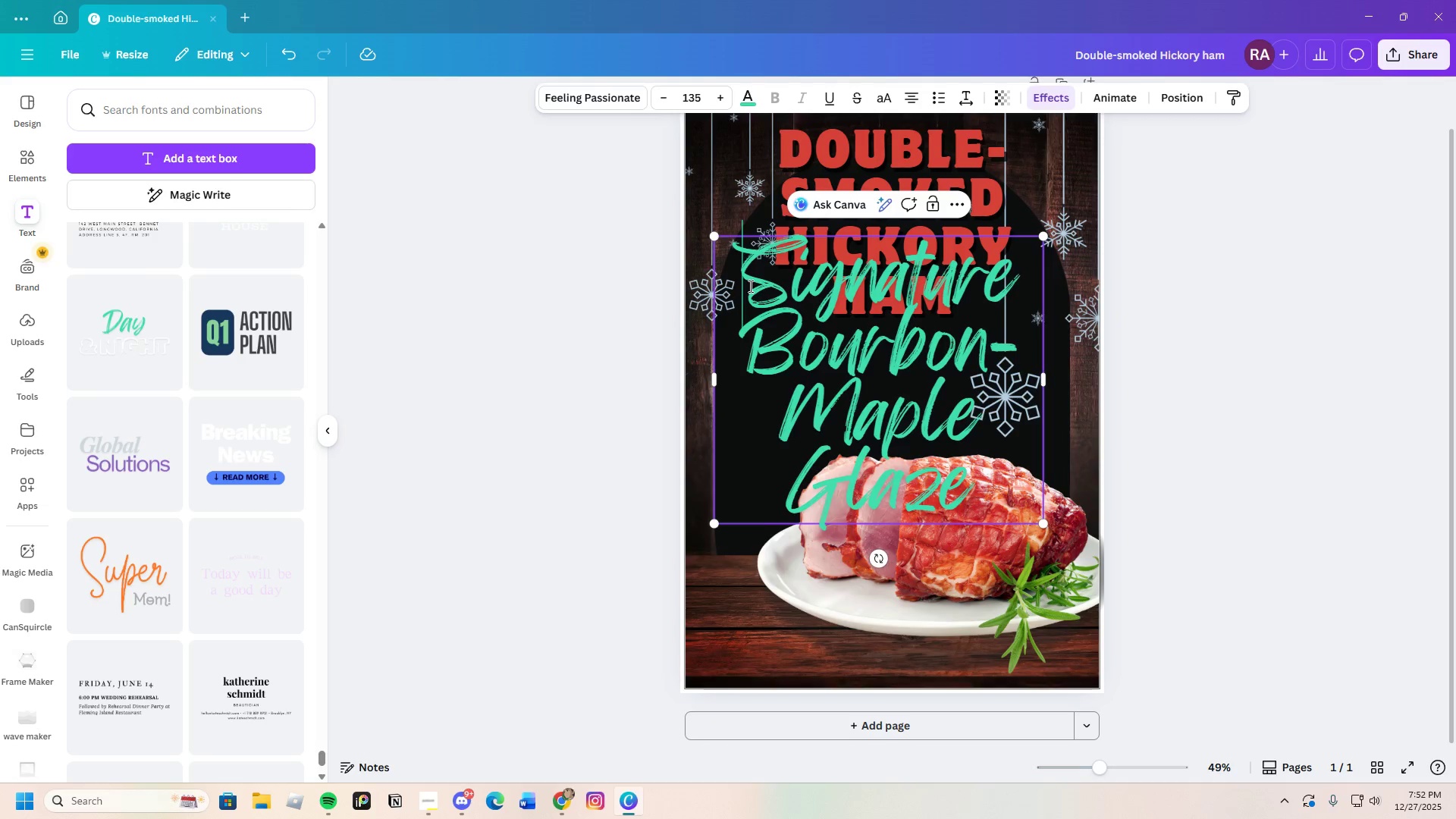 
left_click_drag(start_coordinate=[749, 286], to_coordinate=[1006, 484])
 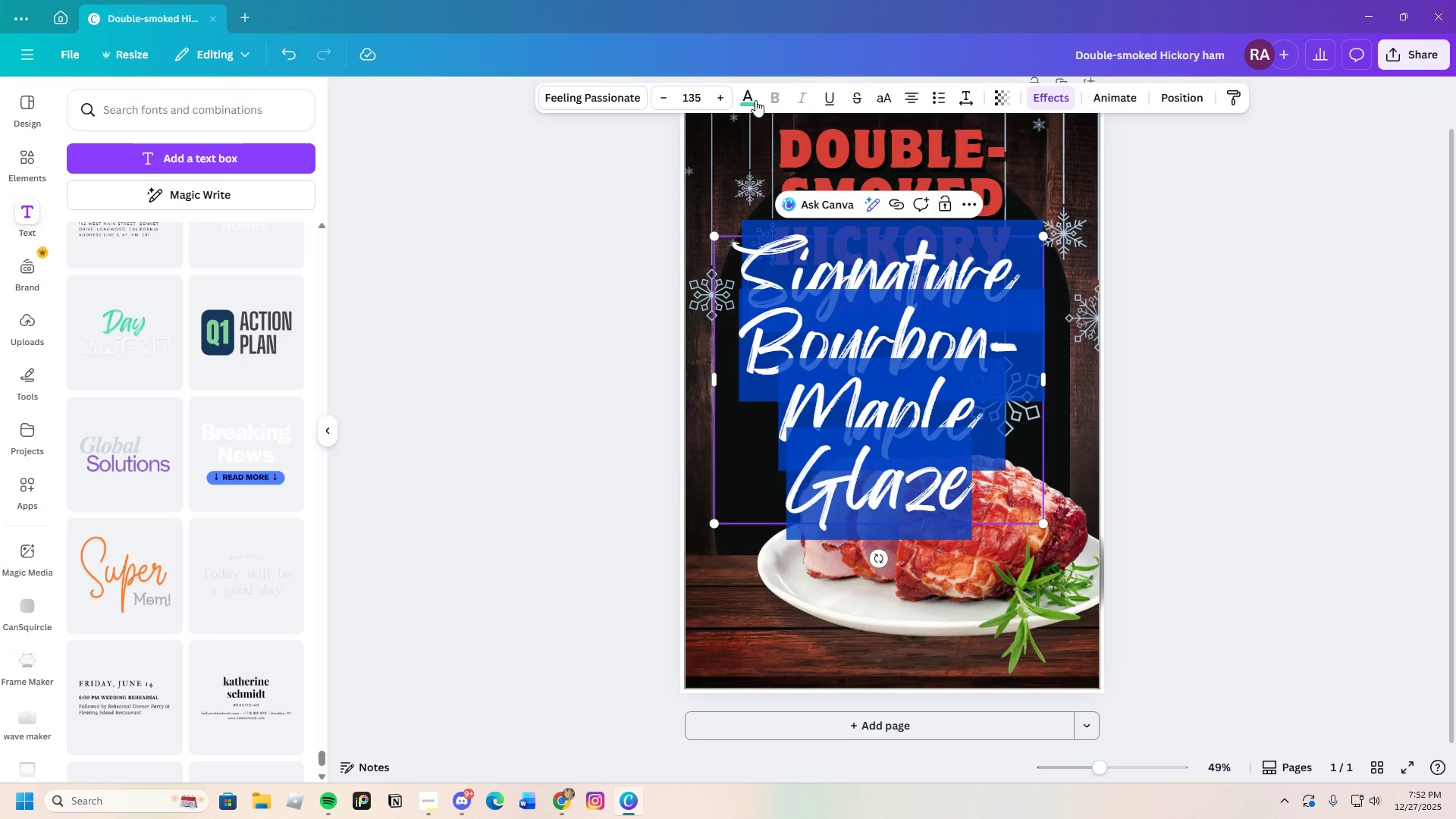 
left_click([754, 99])
 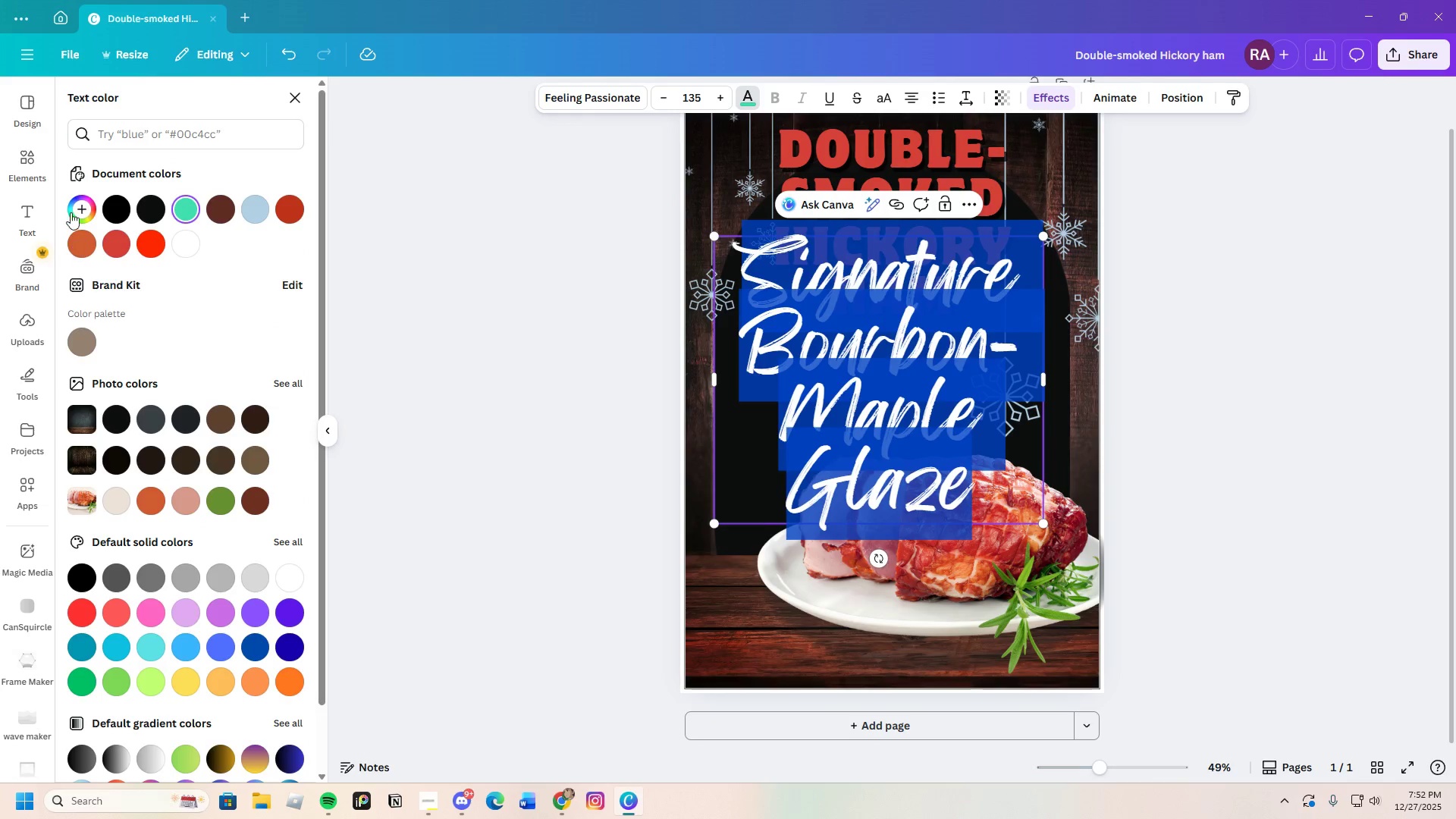 
left_click([81, 206])
 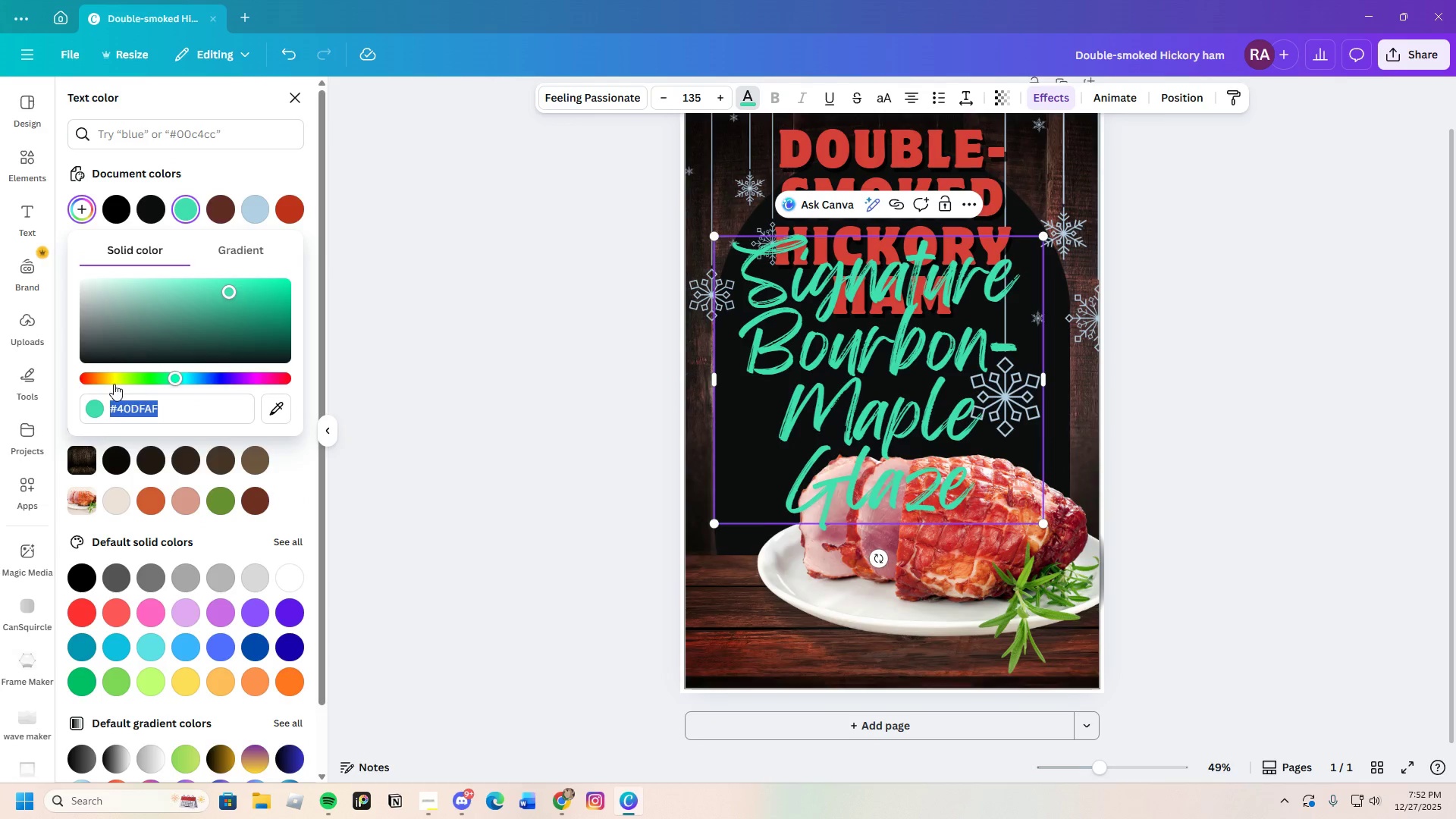 
left_click([111, 382])
 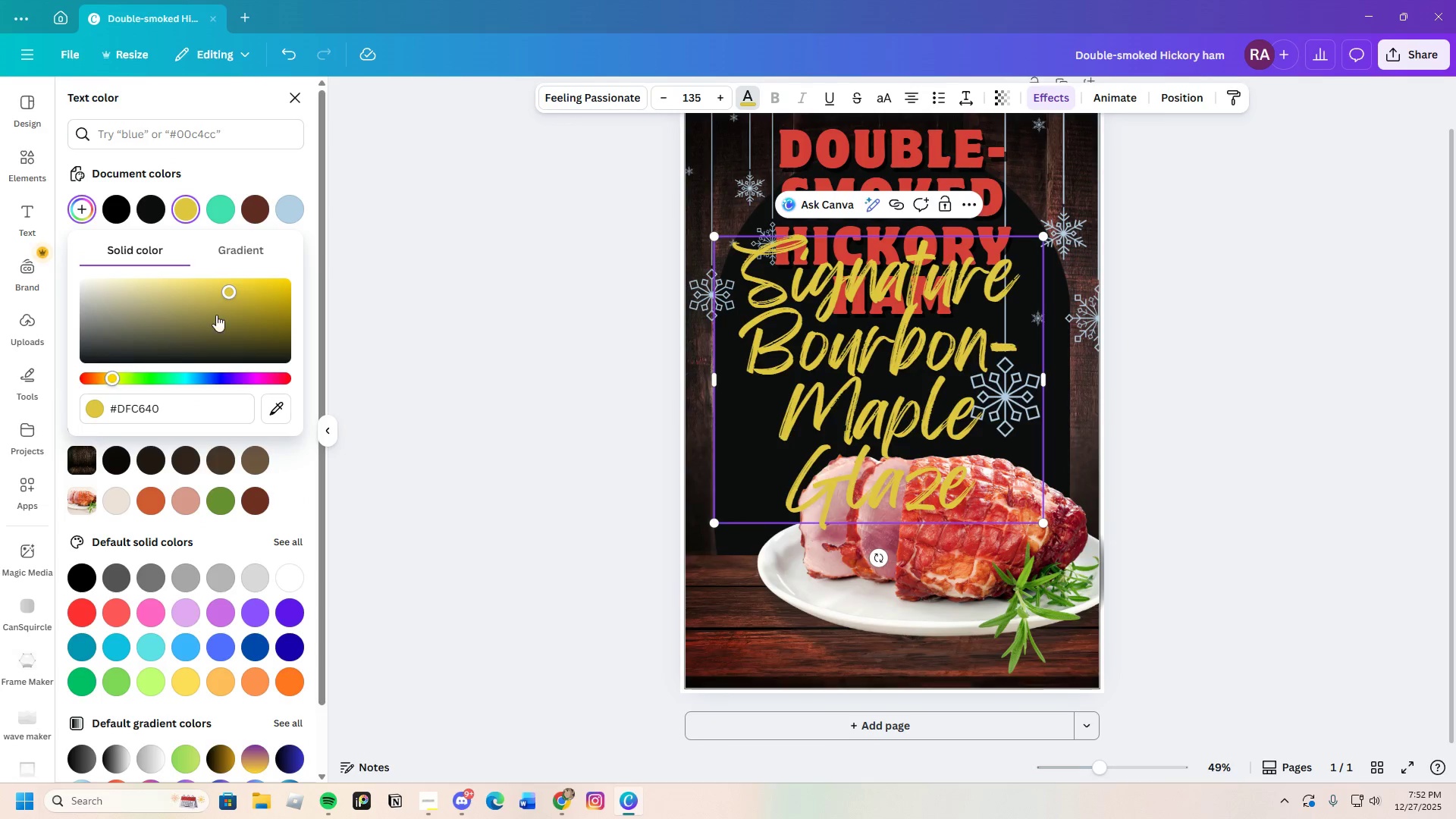 
left_click_drag(start_coordinate=[216, 315], to_coordinate=[240, 293])
 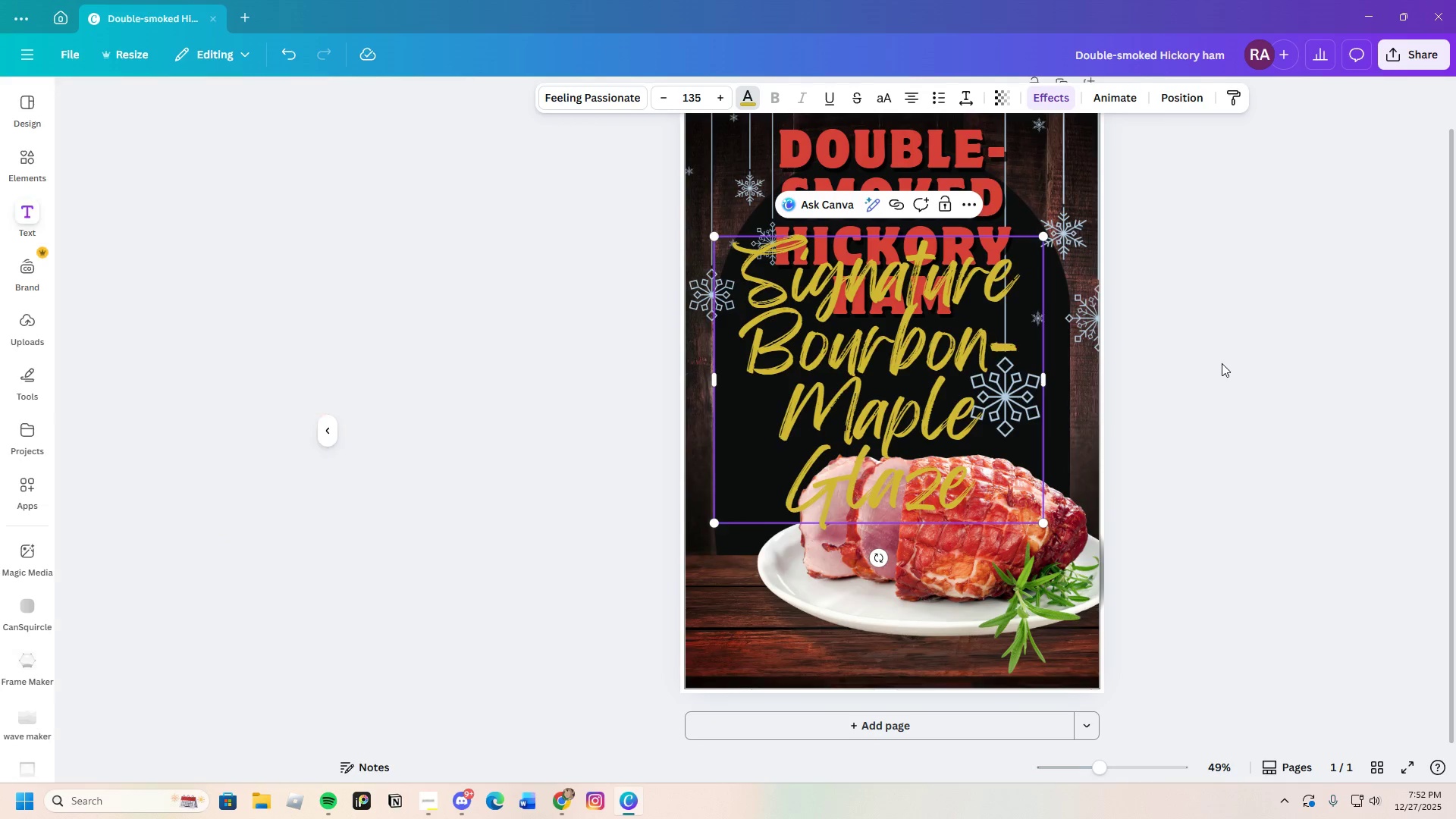 
left_click([864, 354])
 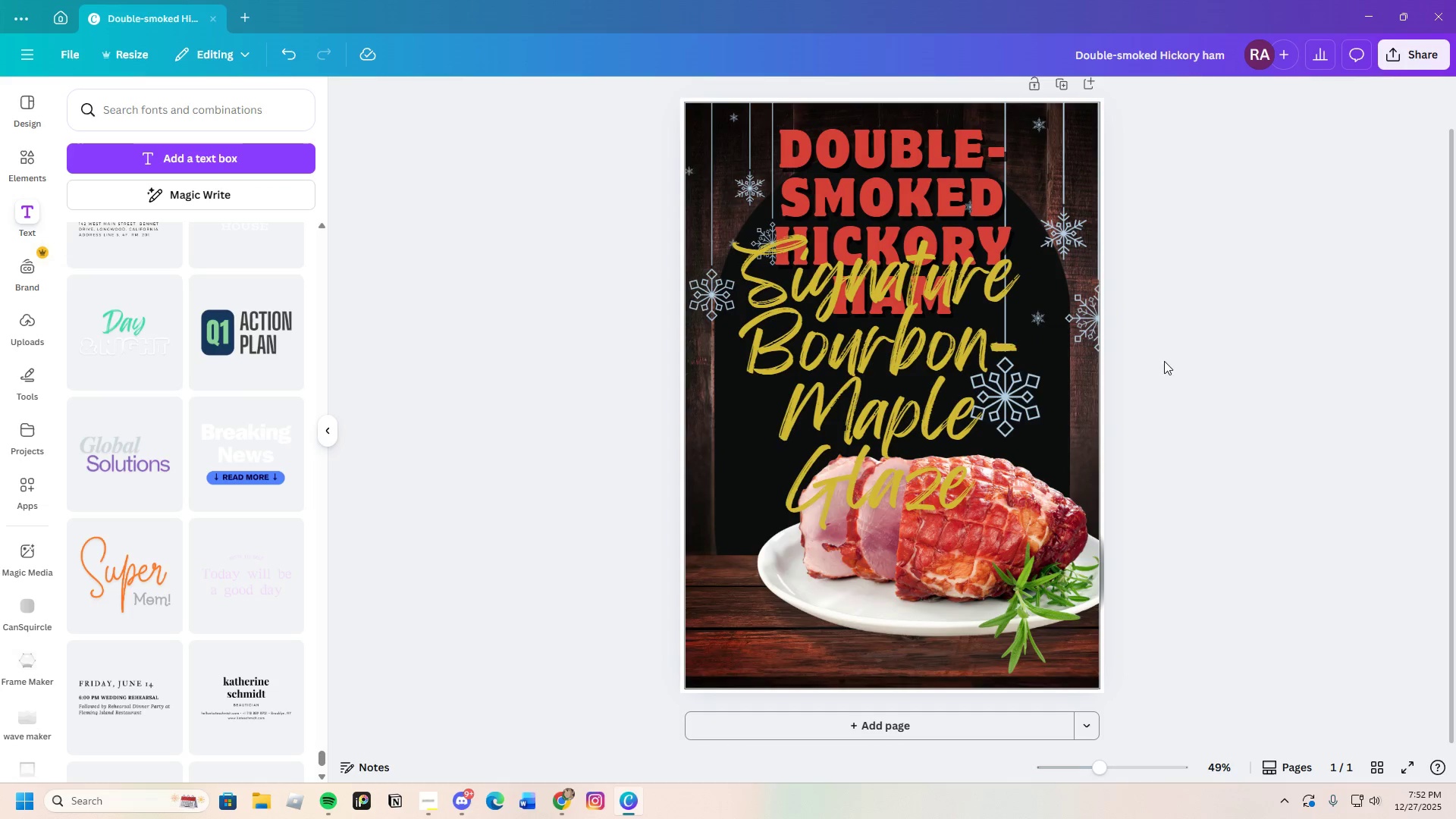 
triple_click([908, 369])
 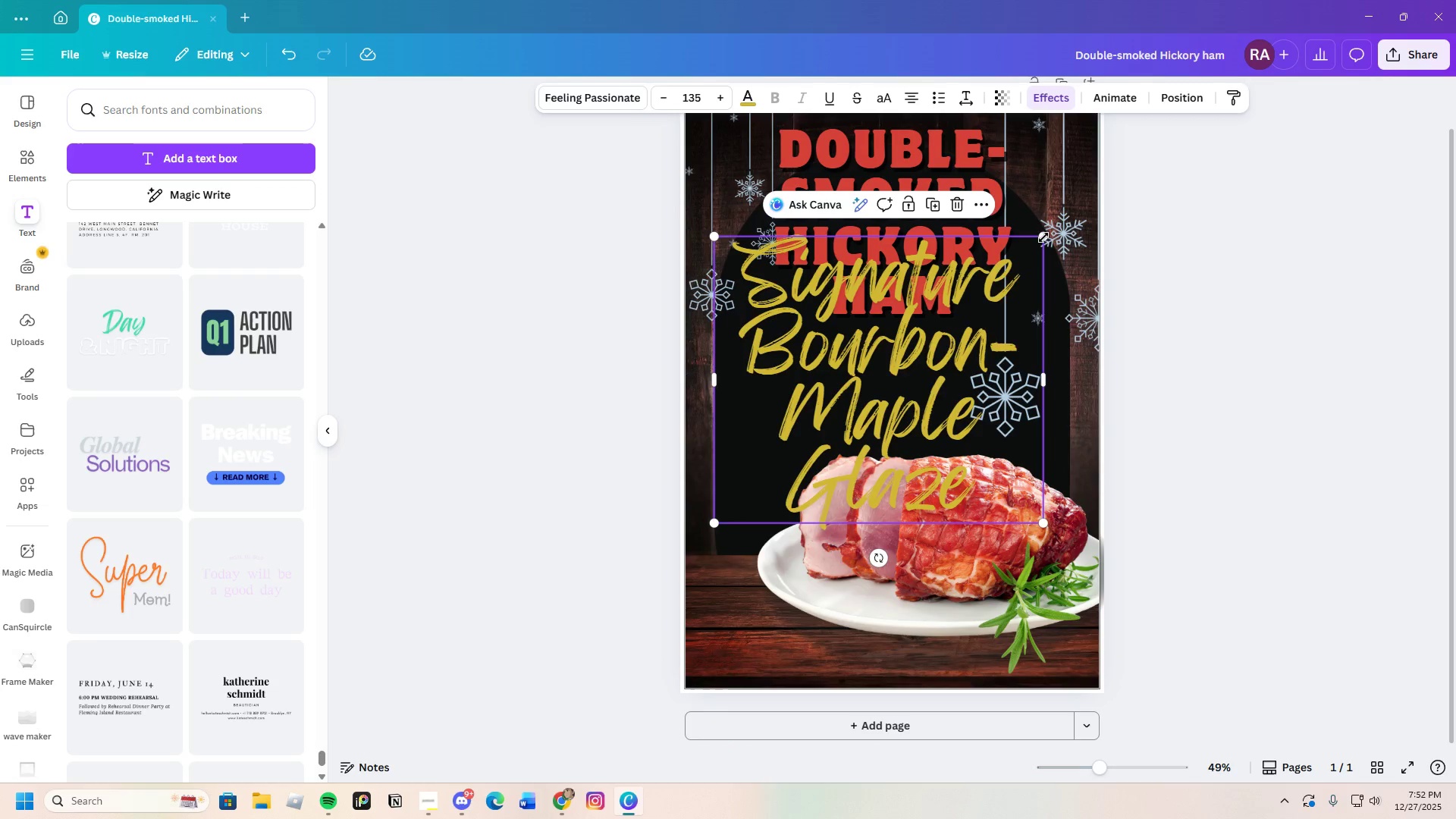 
left_click_drag(start_coordinate=[1043, 237], to_coordinate=[862, 395])
 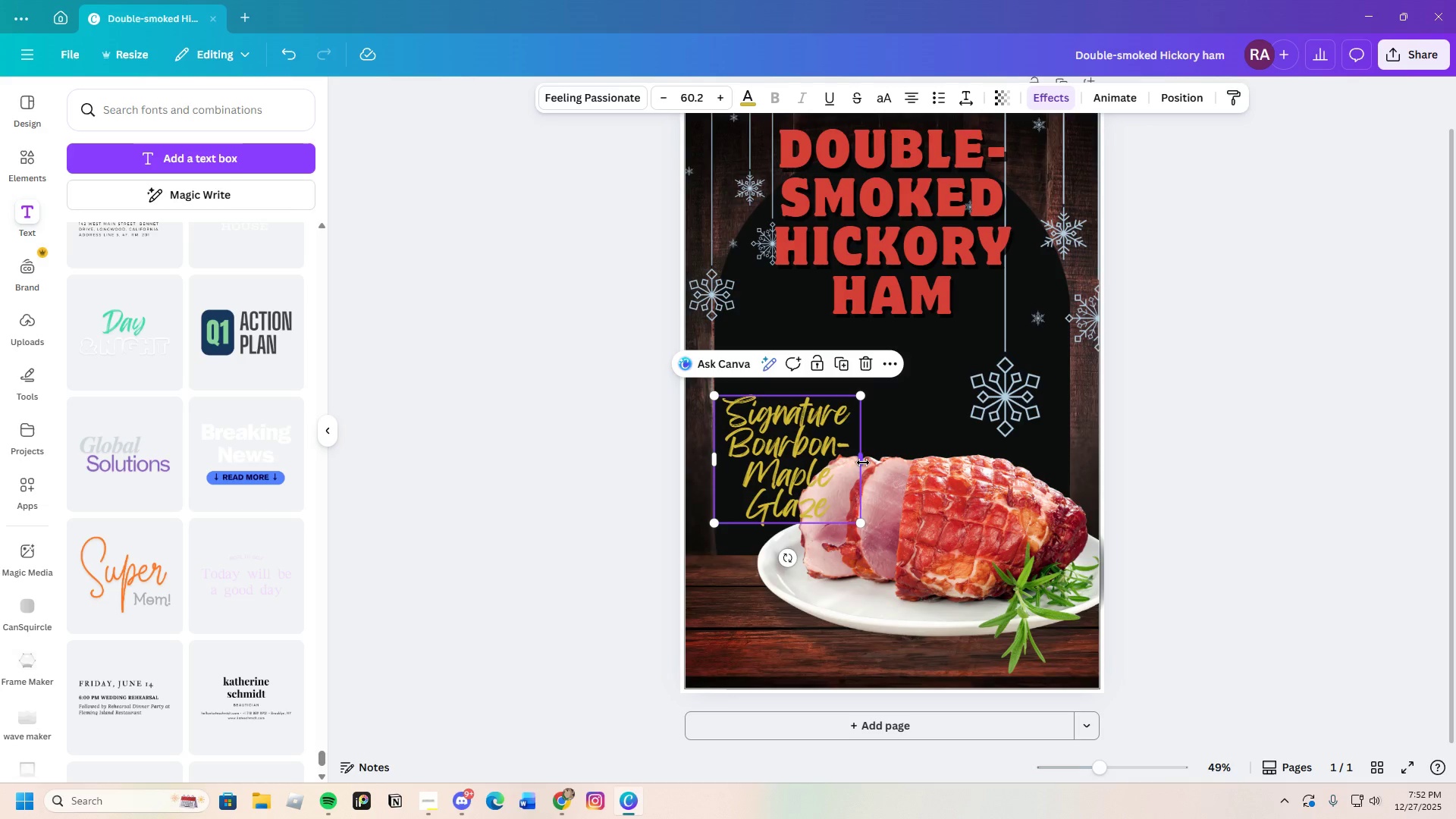 
left_click_drag(start_coordinate=[862, 461], to_coordinate=[989, 458])
 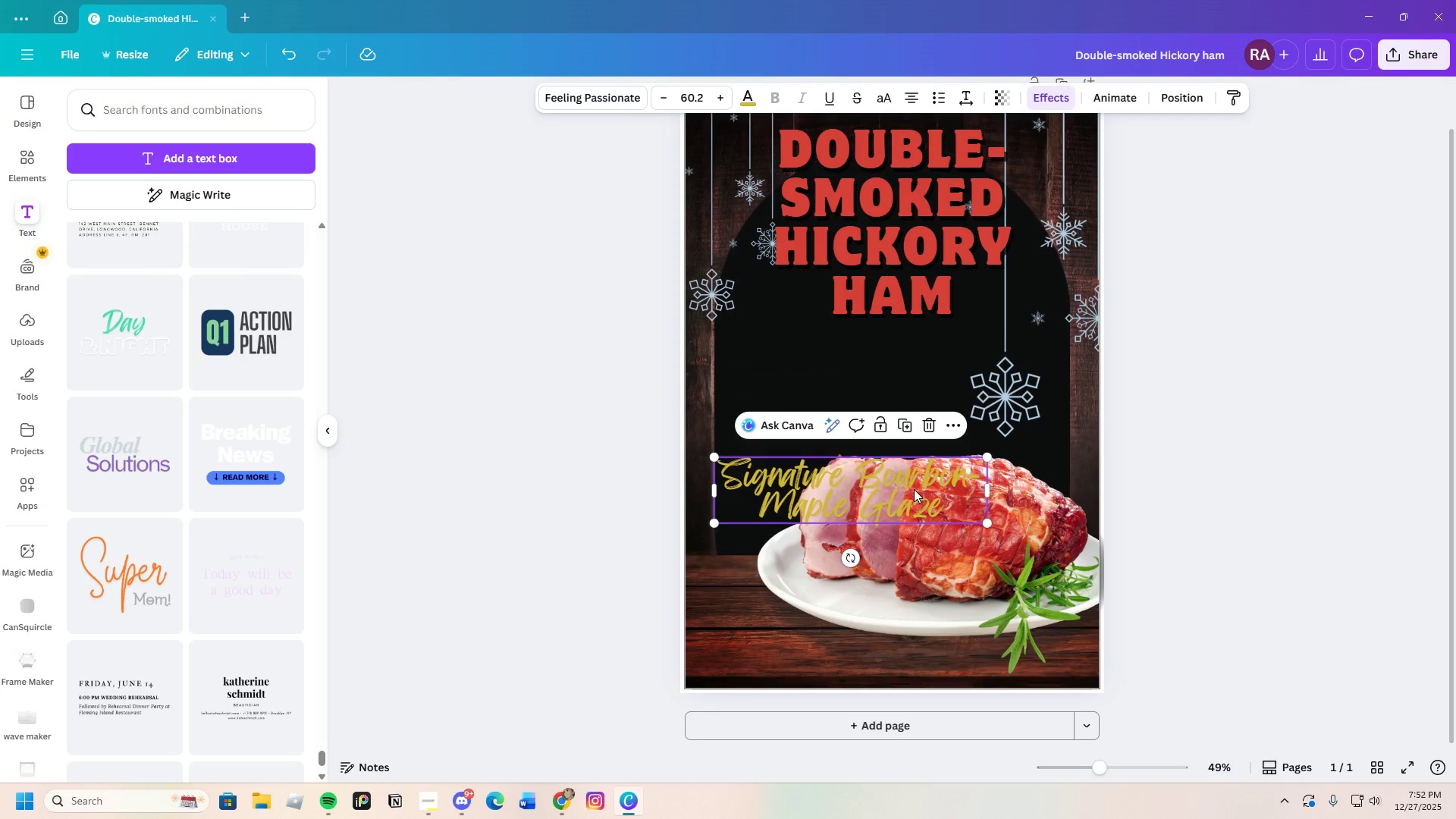 
left_click_drag(start_coordinate=[914, 489], to_coordinate=[893, 404])
 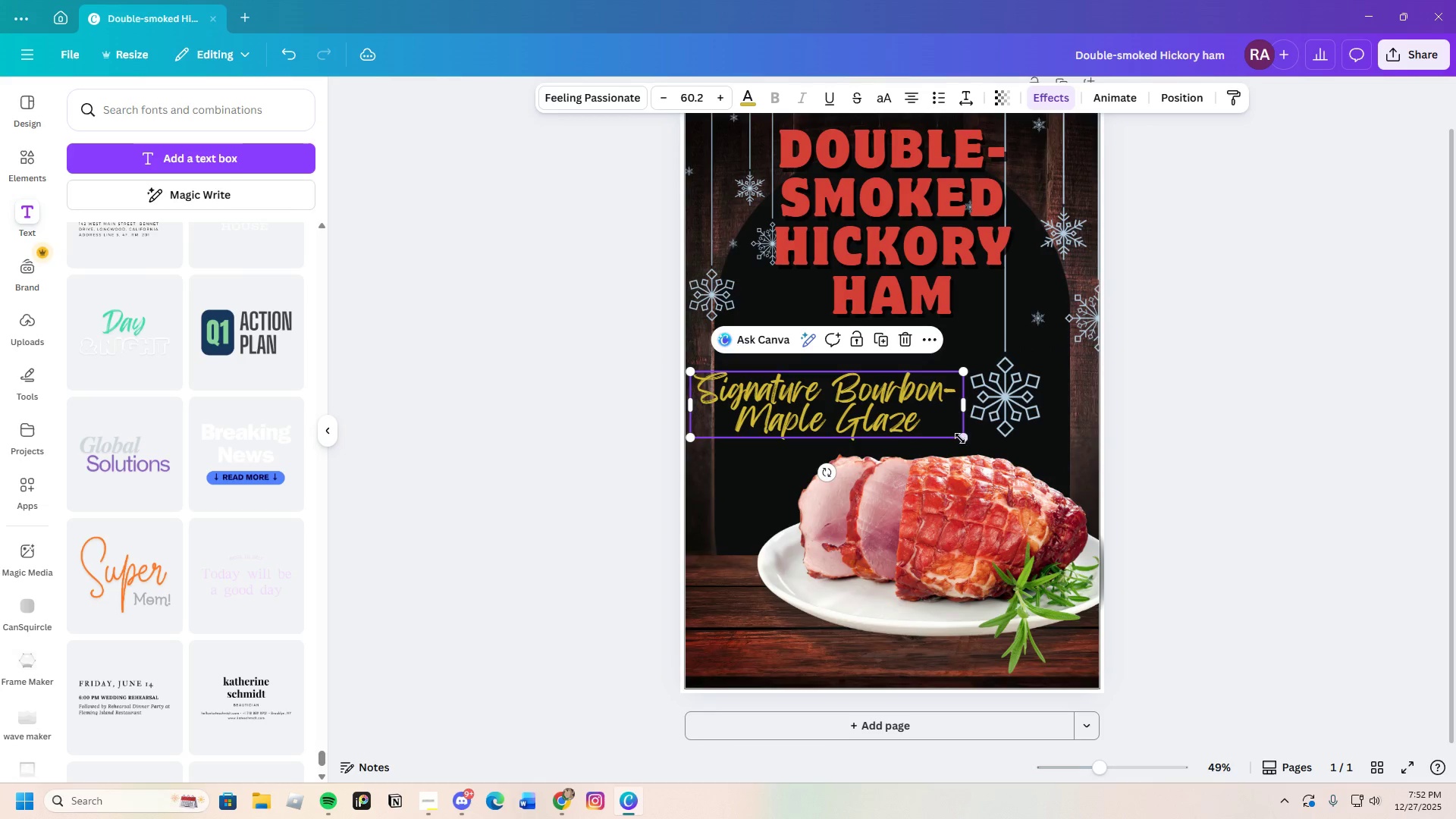 
left_click_drag(start_coordinate=[960, 438], to_coordinate=[905, 436])
 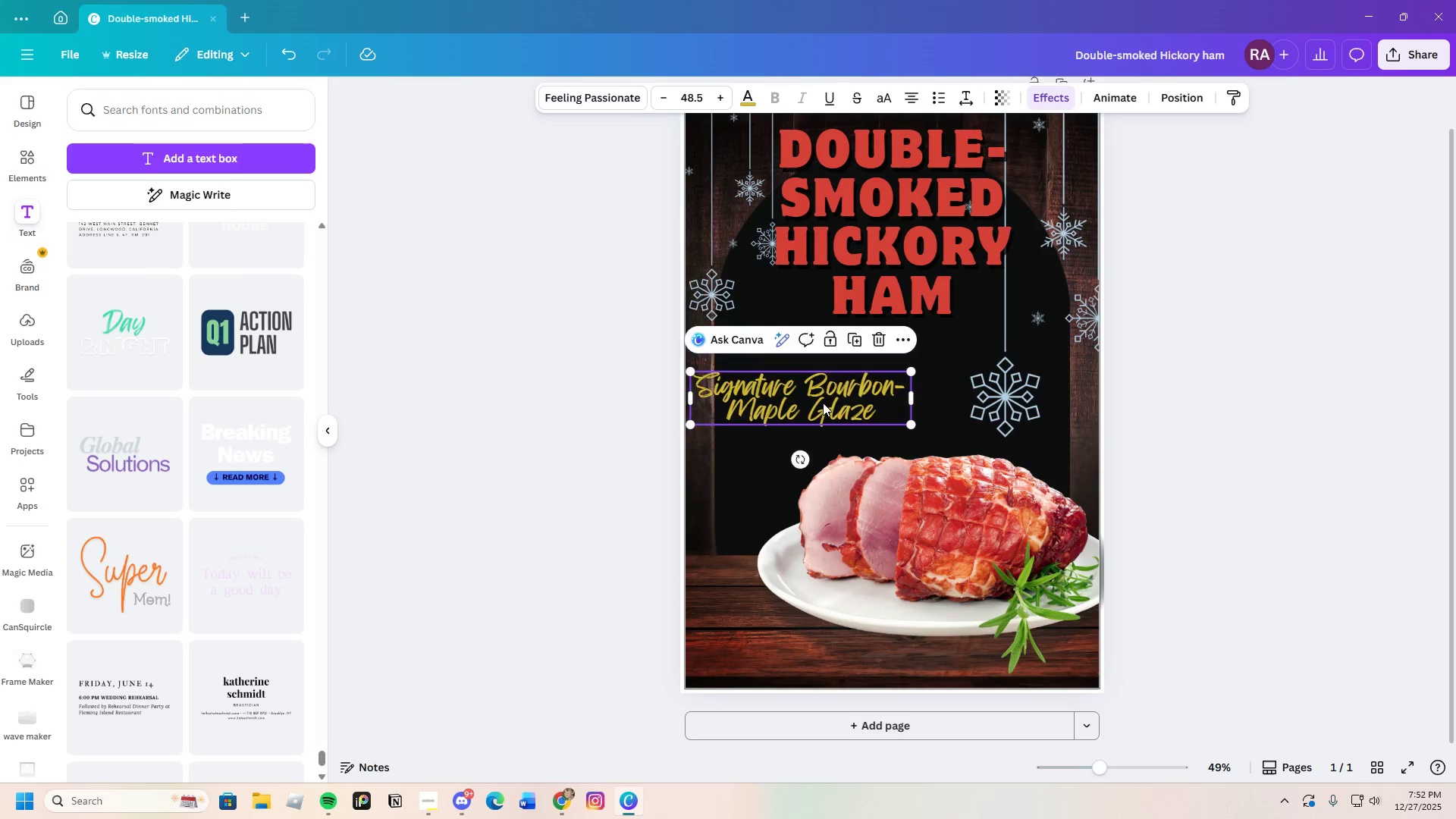 
left_click_drag(start_coordinate=[823, 403], to_coordinate=[858, 410])
 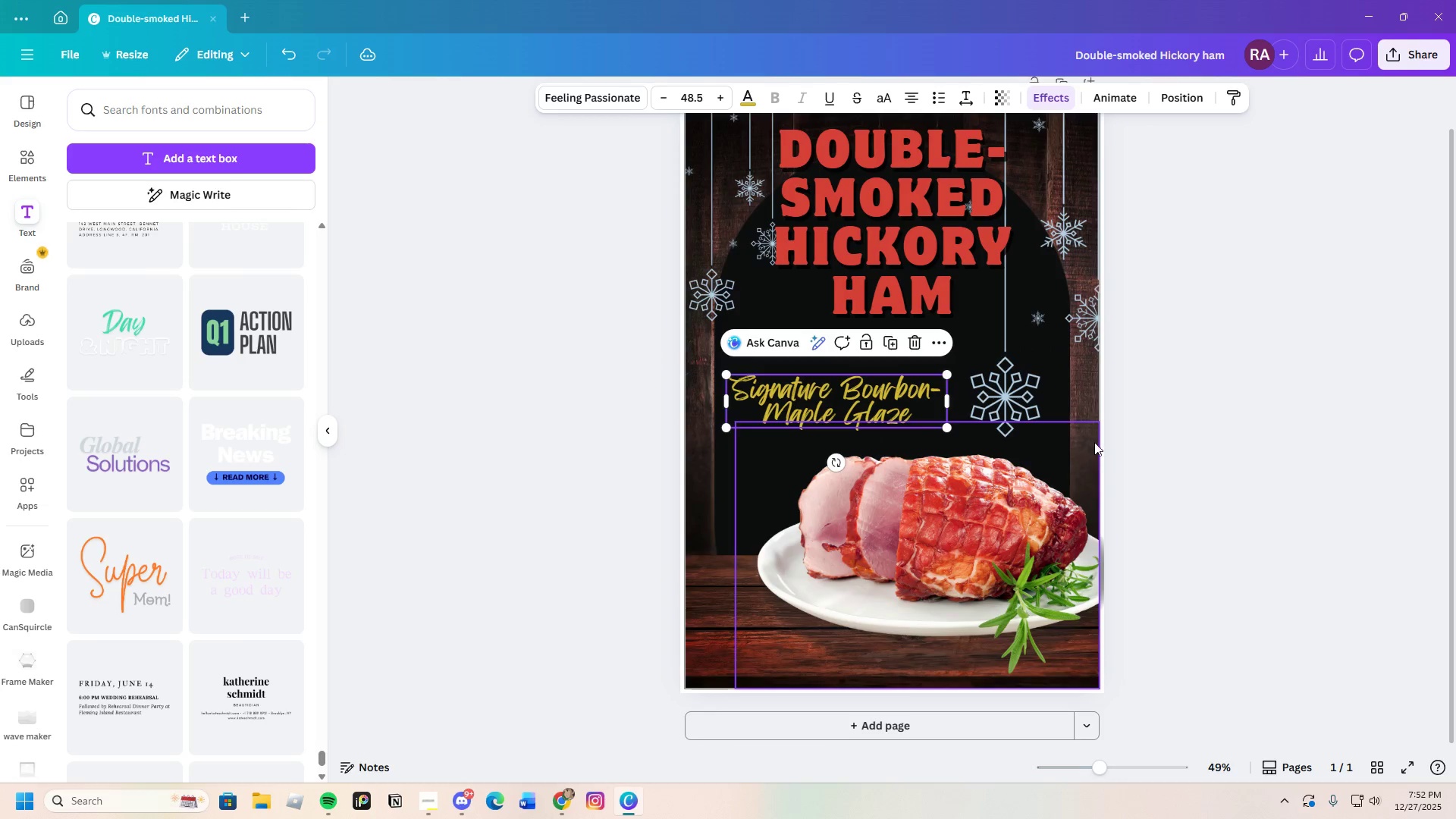 
left_click([1095, 442])
 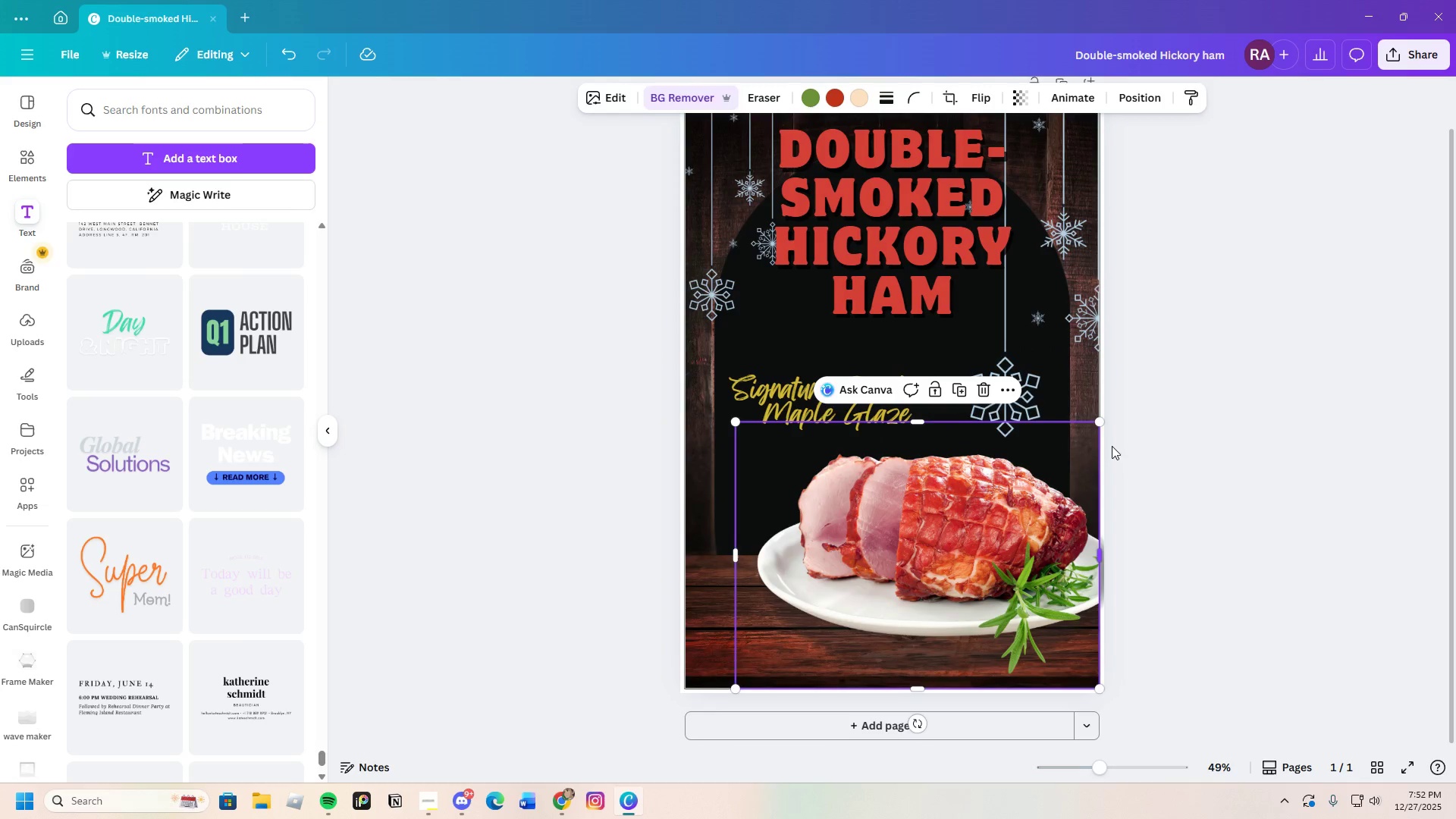 
left_click([1129, 449])
 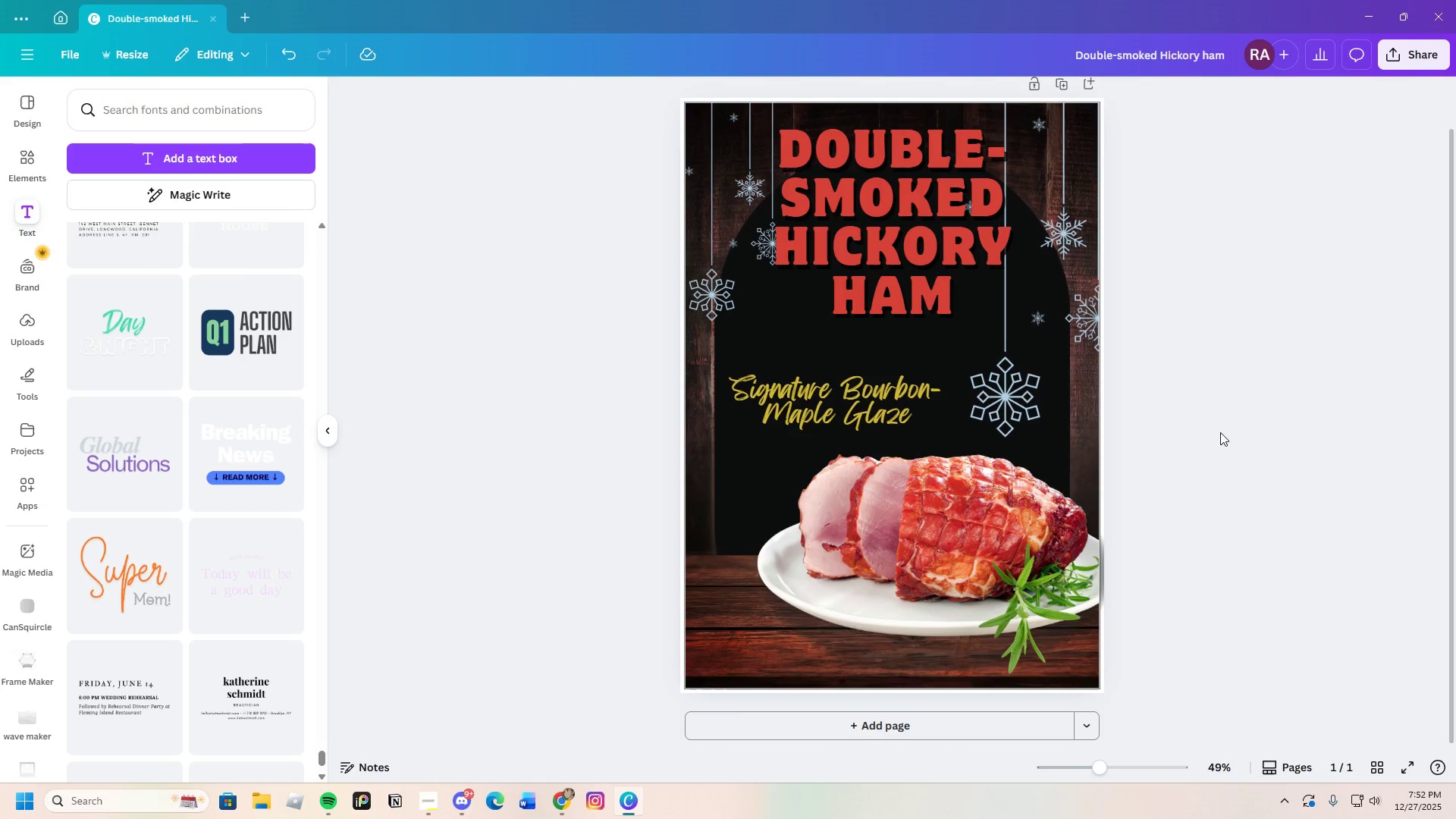 
left_click_drag(start_coordinate=[846, 410], to_coordinate=[840, 428])
 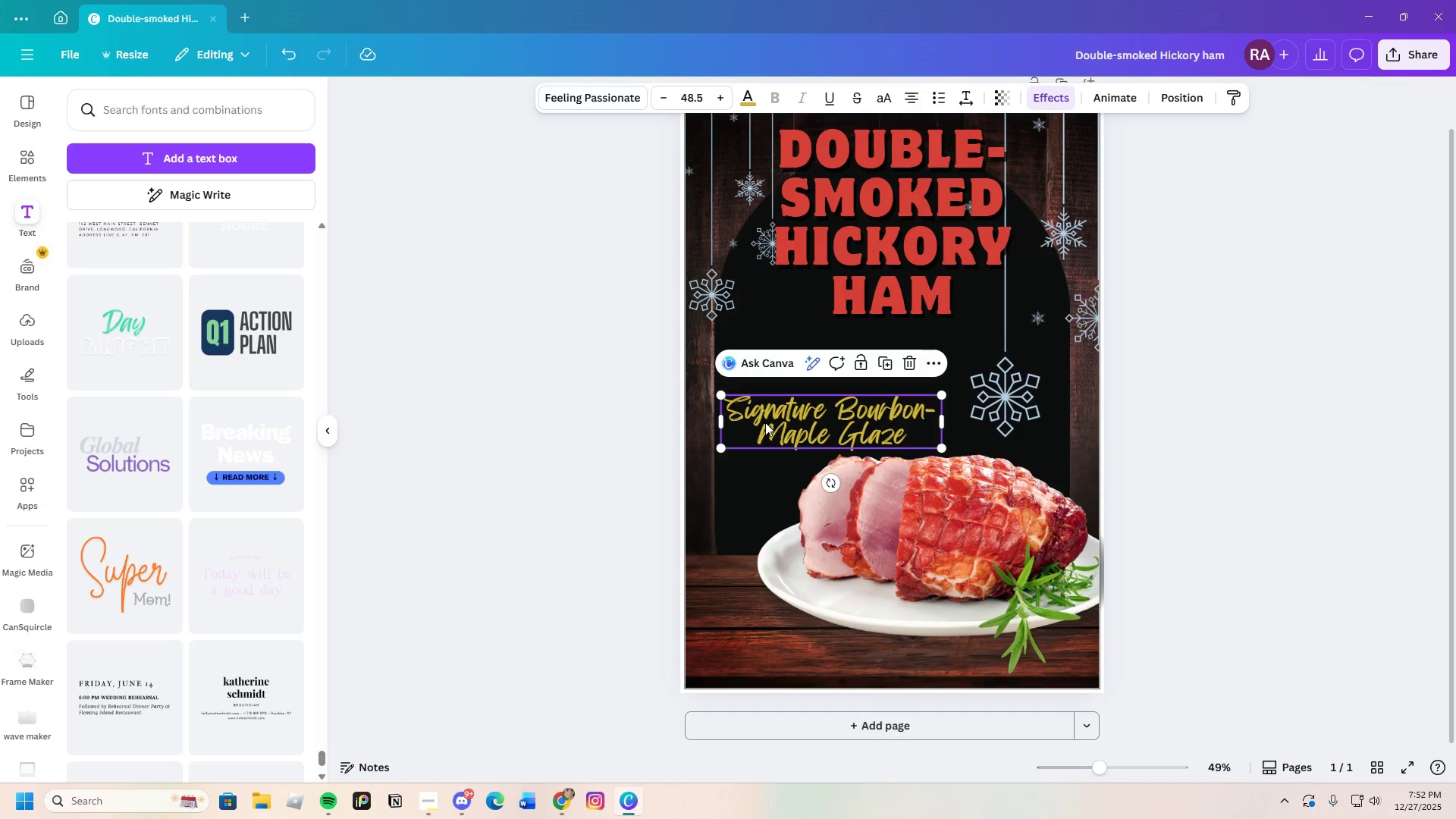 
left_click([1212, 475])
 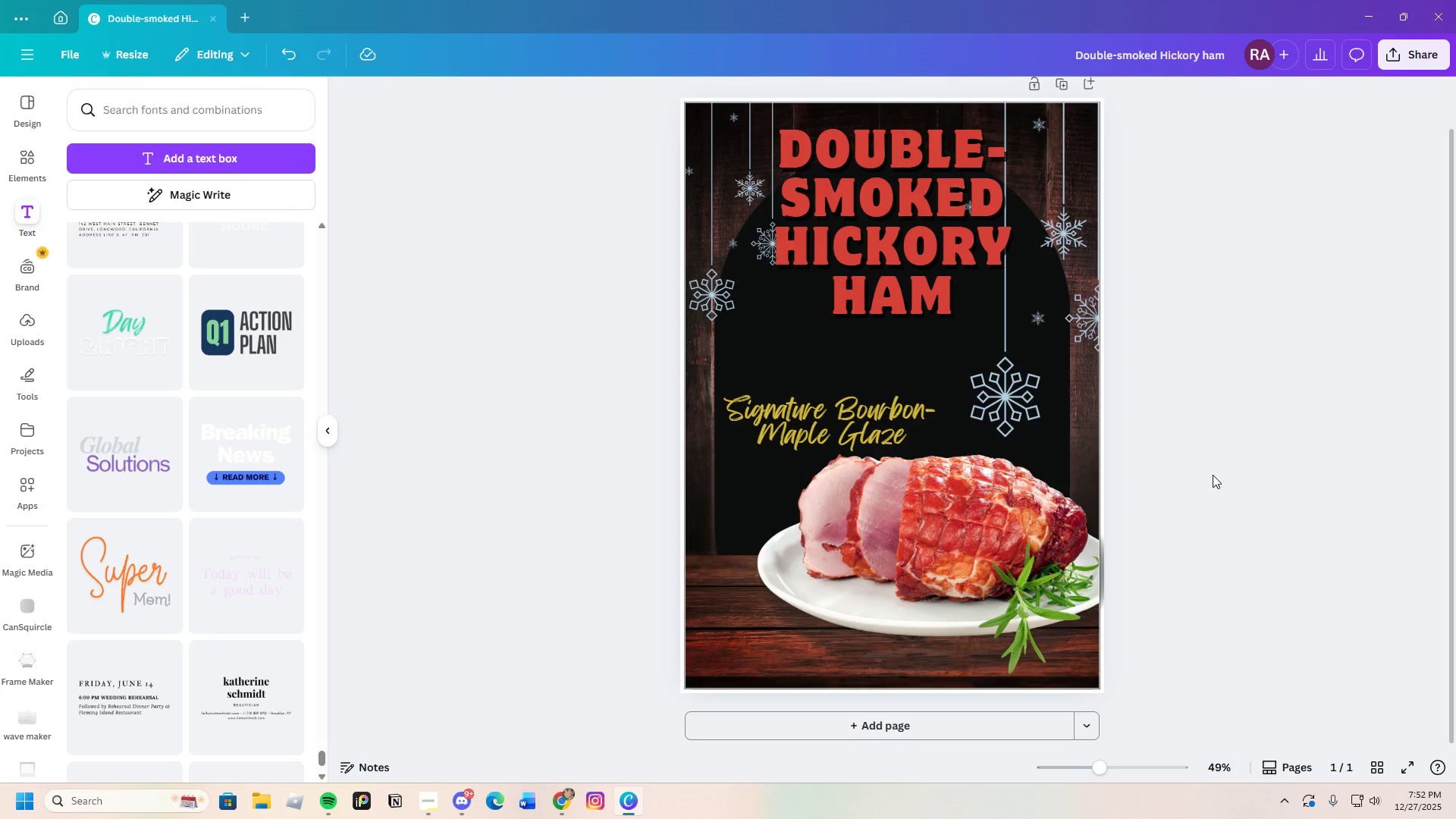 
left_click([743, 416])
 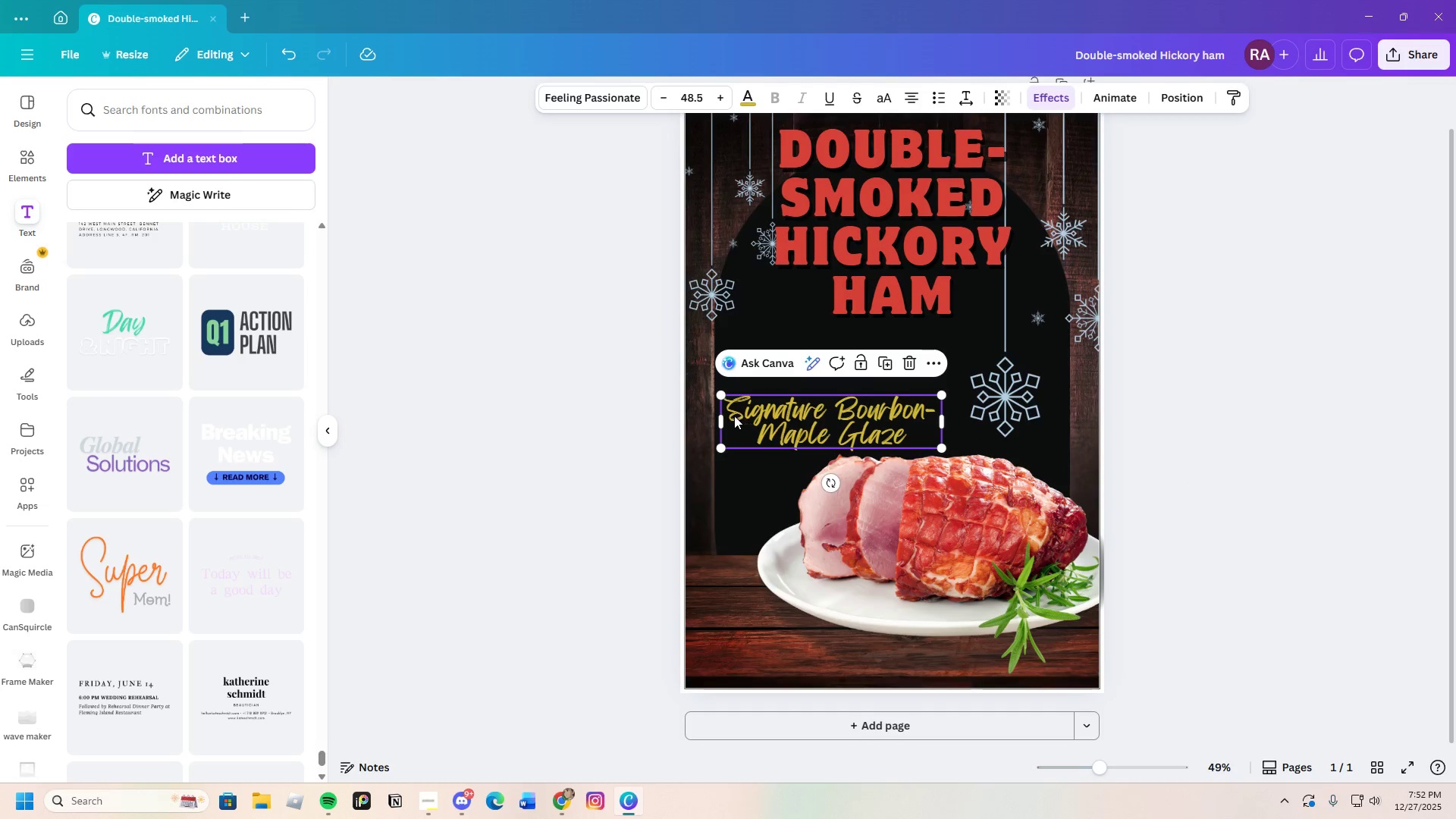 
left_click([732, 415])
 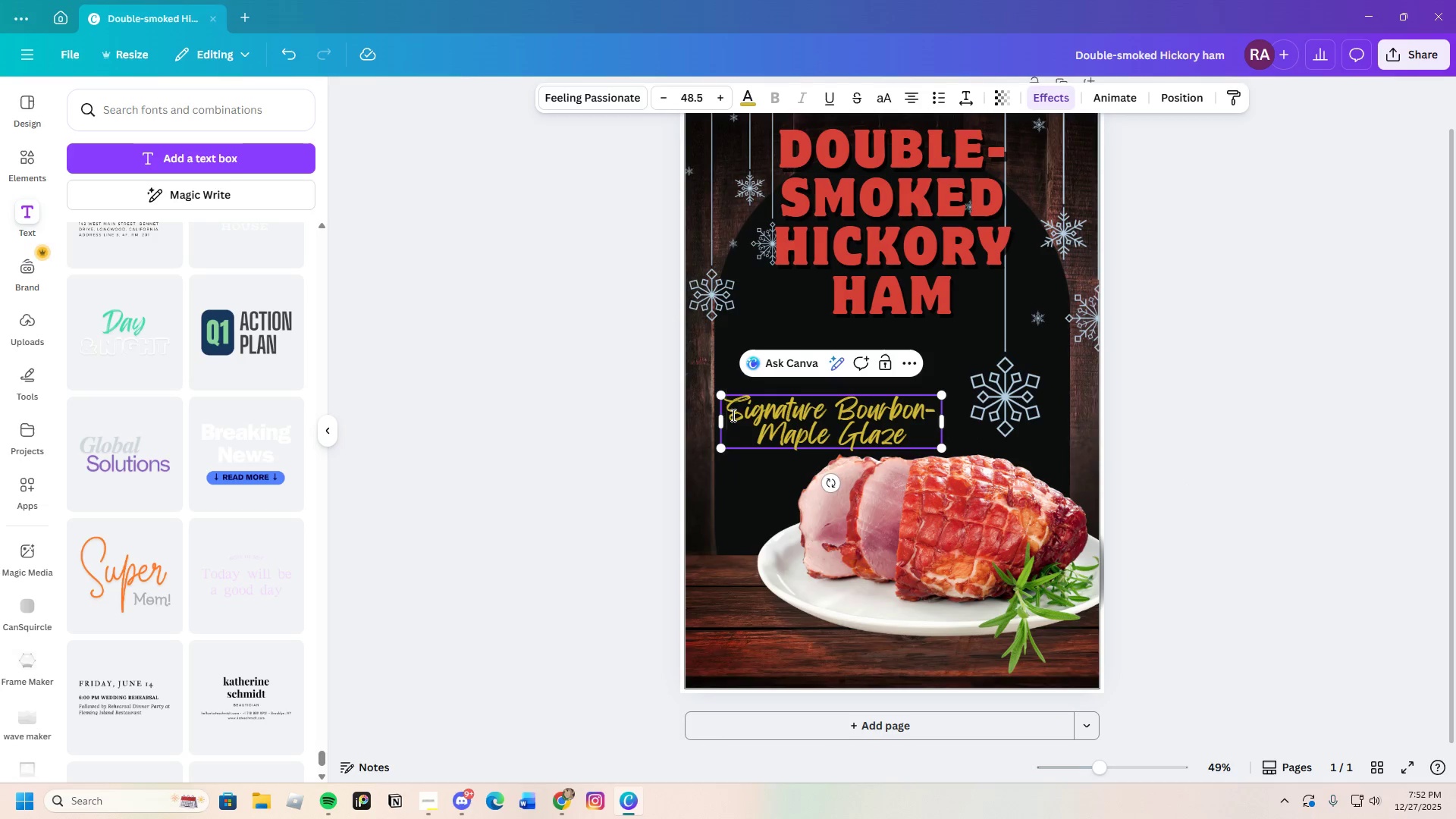 
left_click_drag(start_coordinate=[732, 415], to_coordinate=[934, 444])
 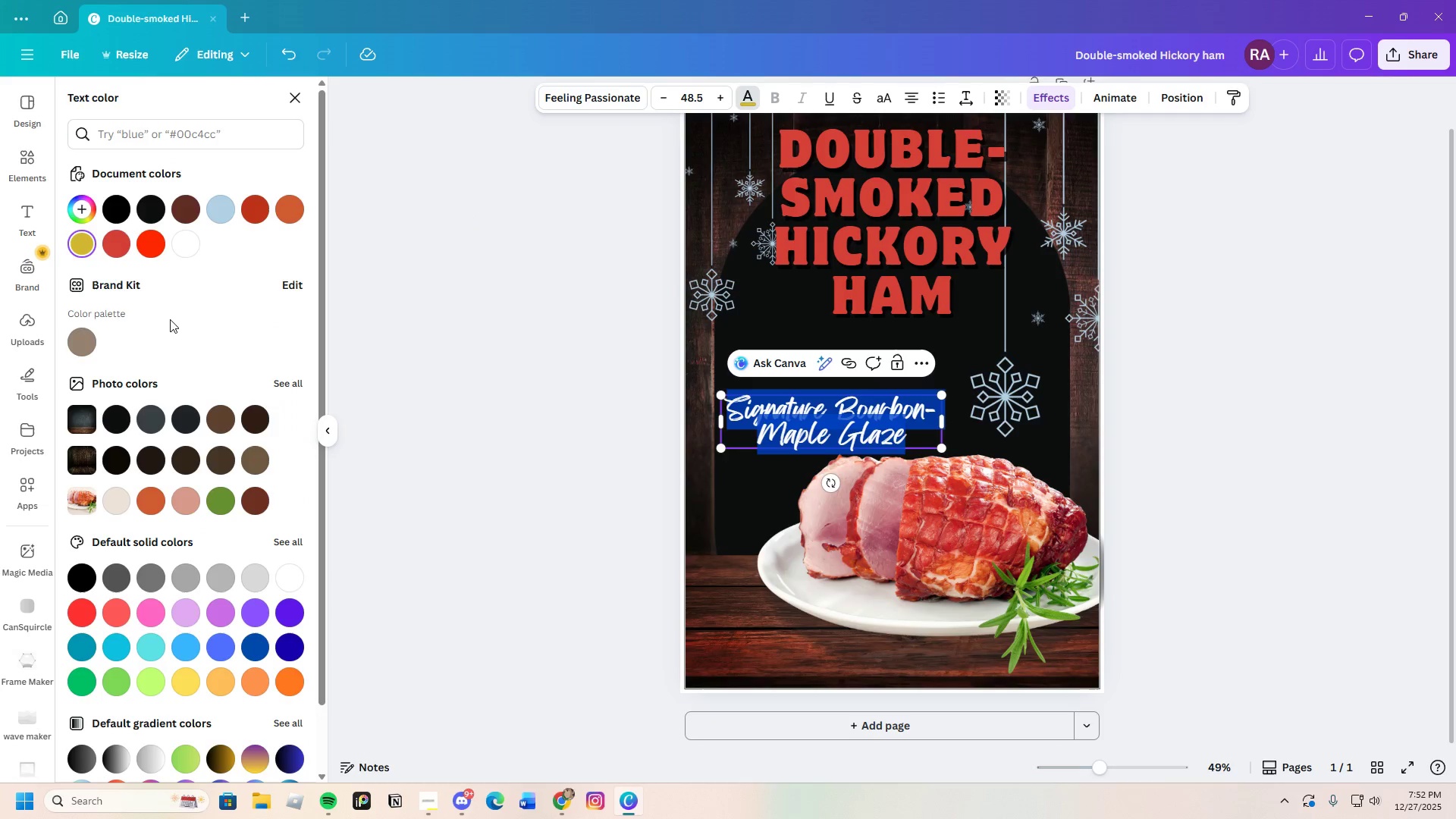 
left_click([113, 247])
 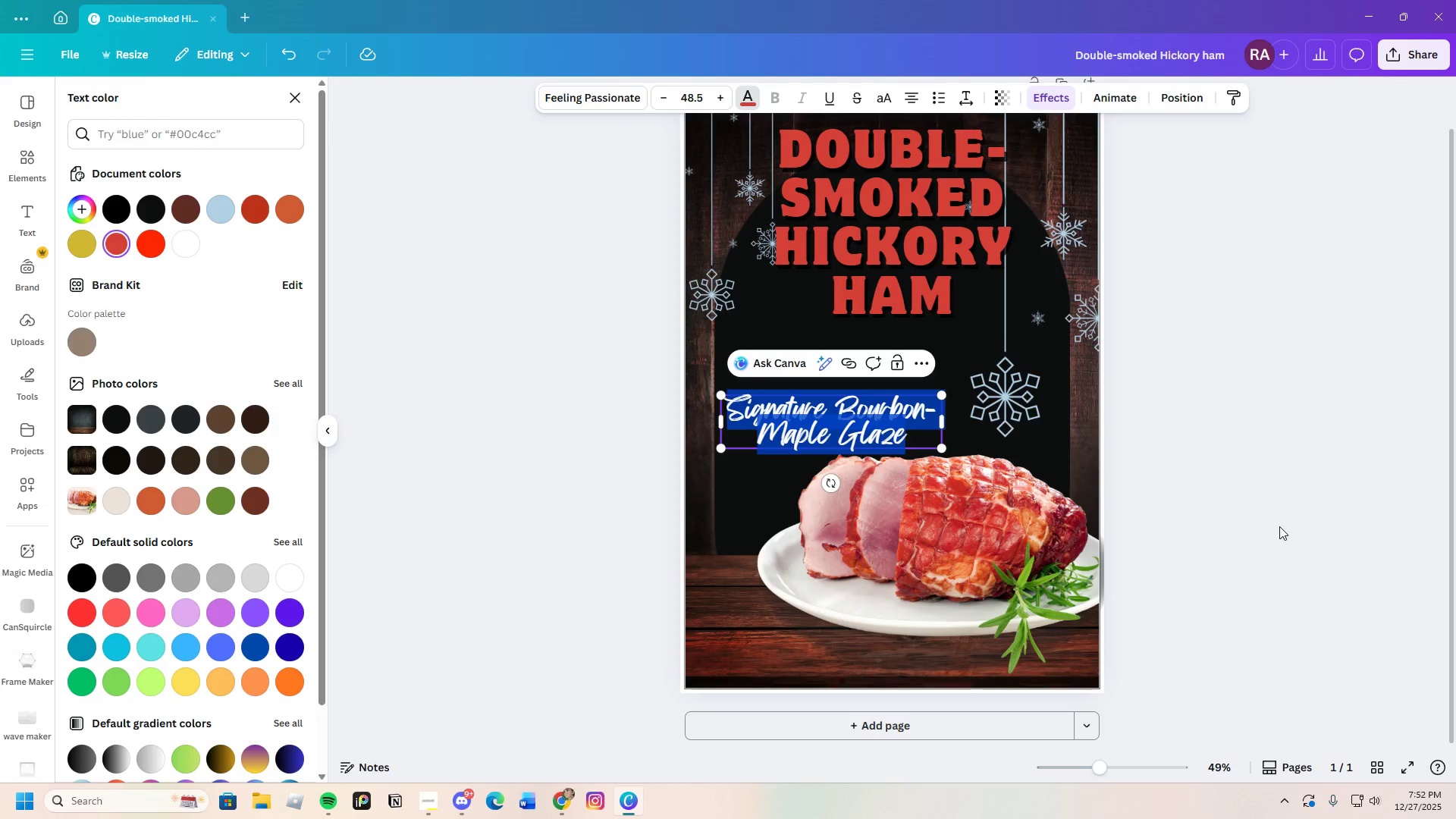 
double_click([1275, 525])
 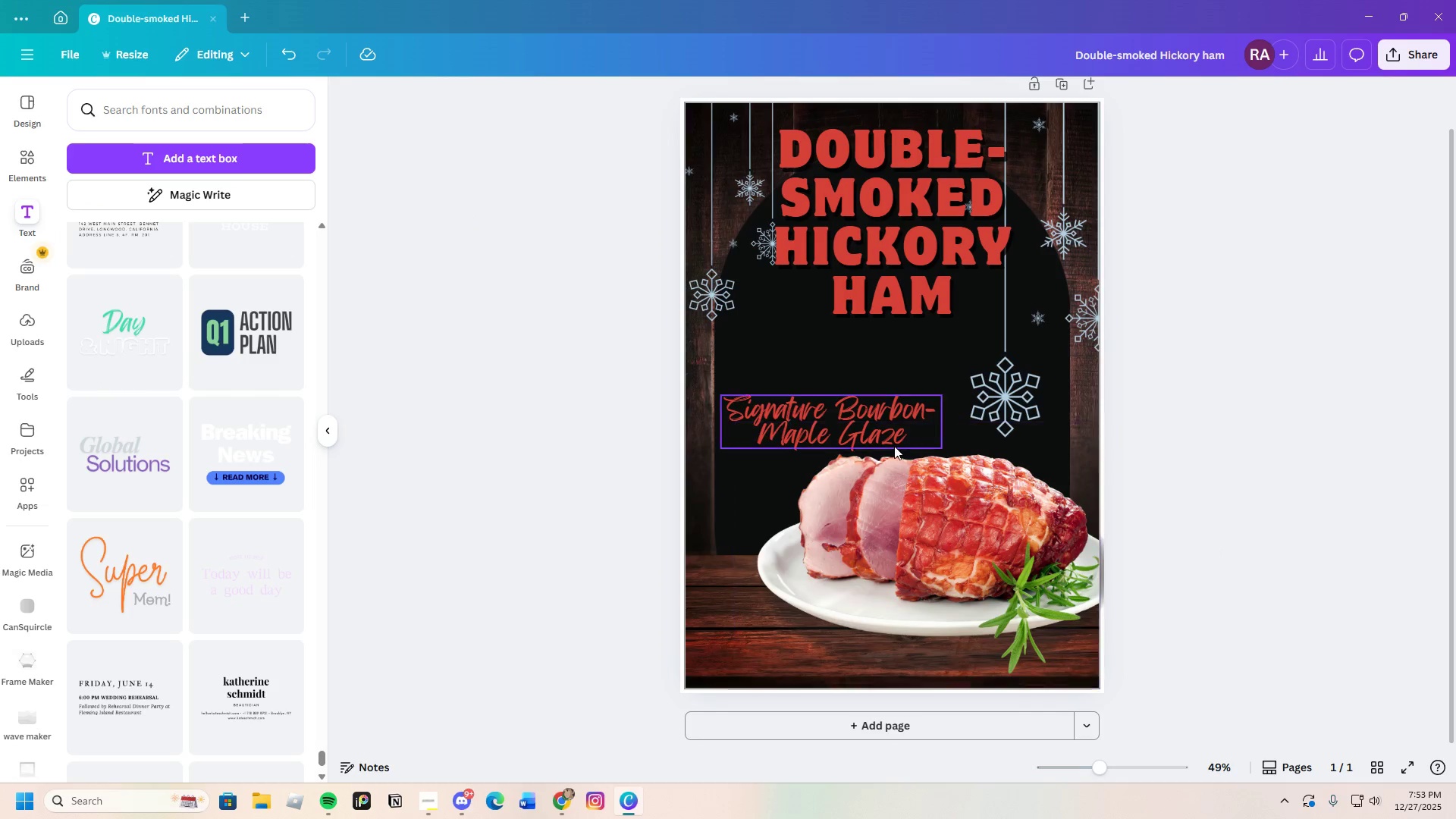 
left_click([860, 426])
 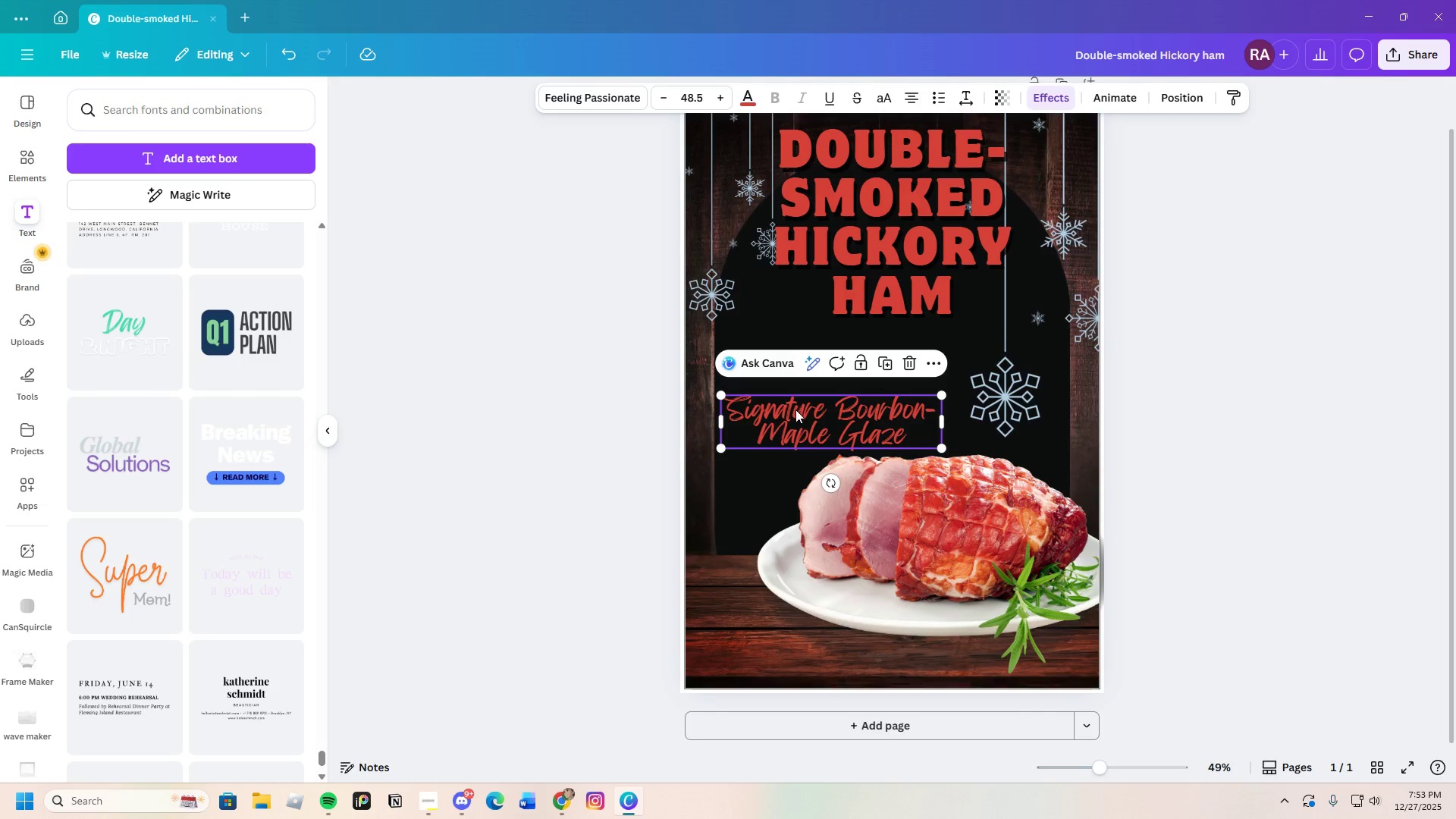 
left_click([730, 403])
 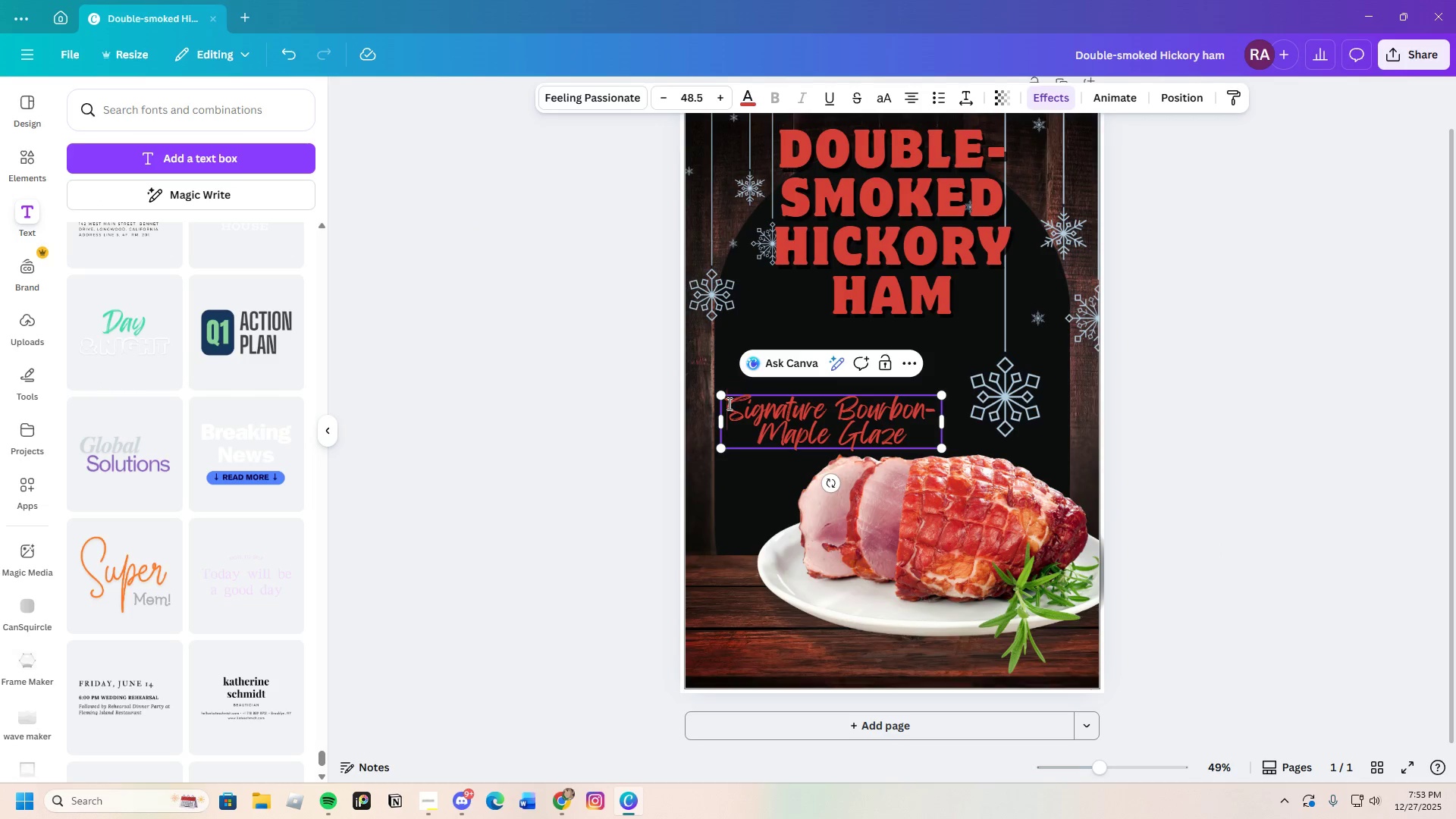 
left_click_drag(start_coordinate=[728, 403], to_coordinate=[927, 435])
 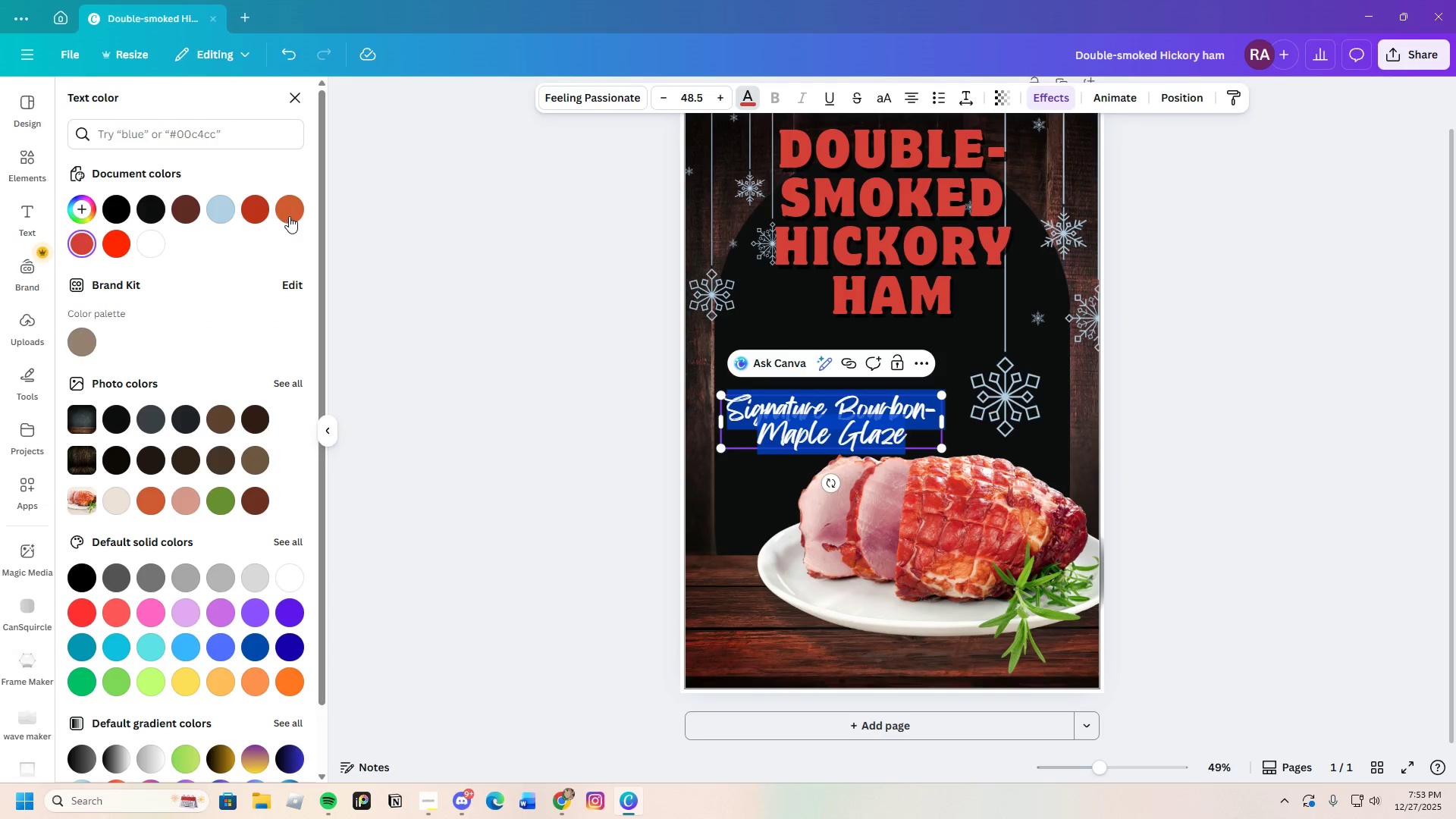 
double_click([604, 412])
 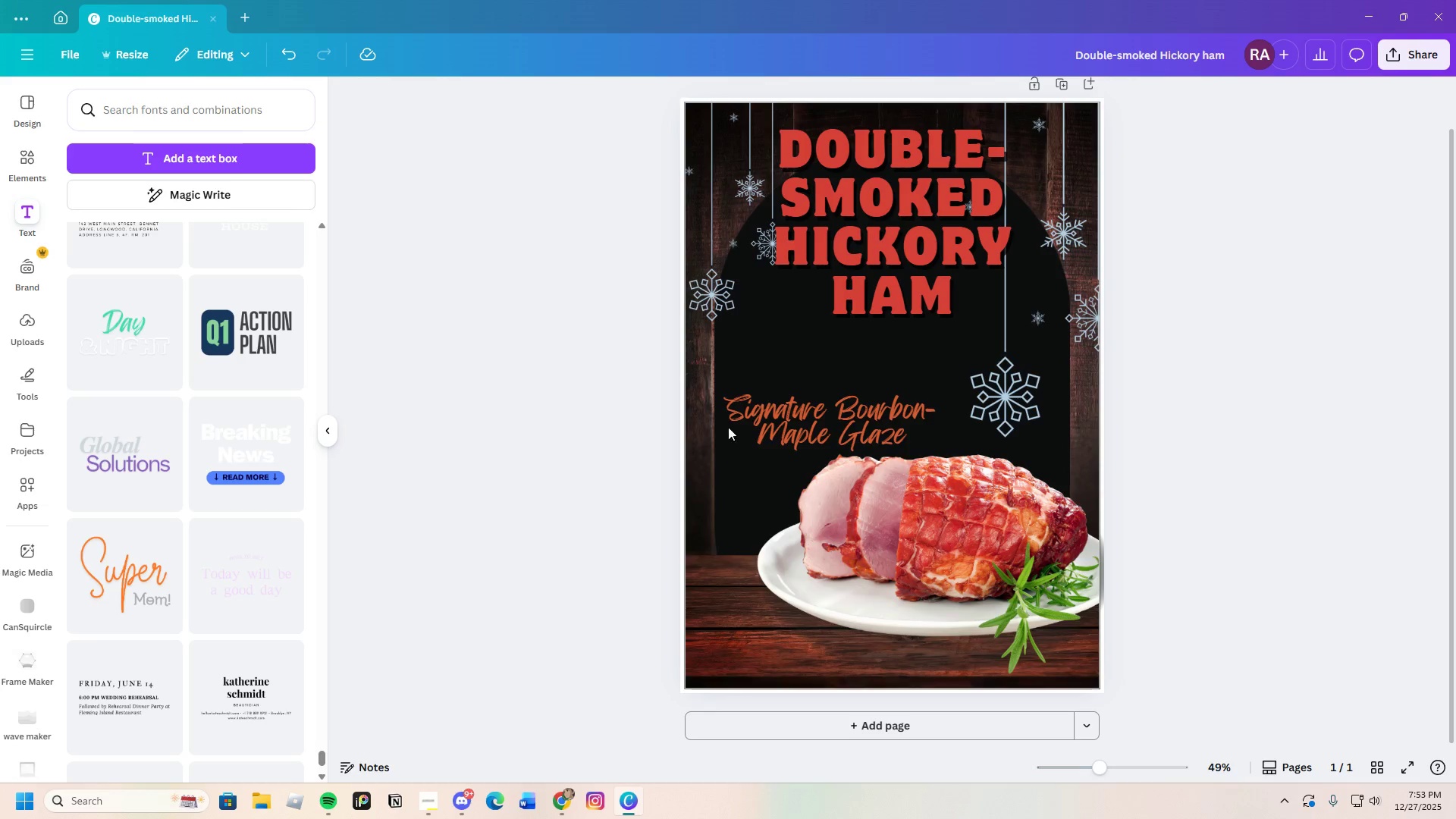 
left_click([1162, 464])
 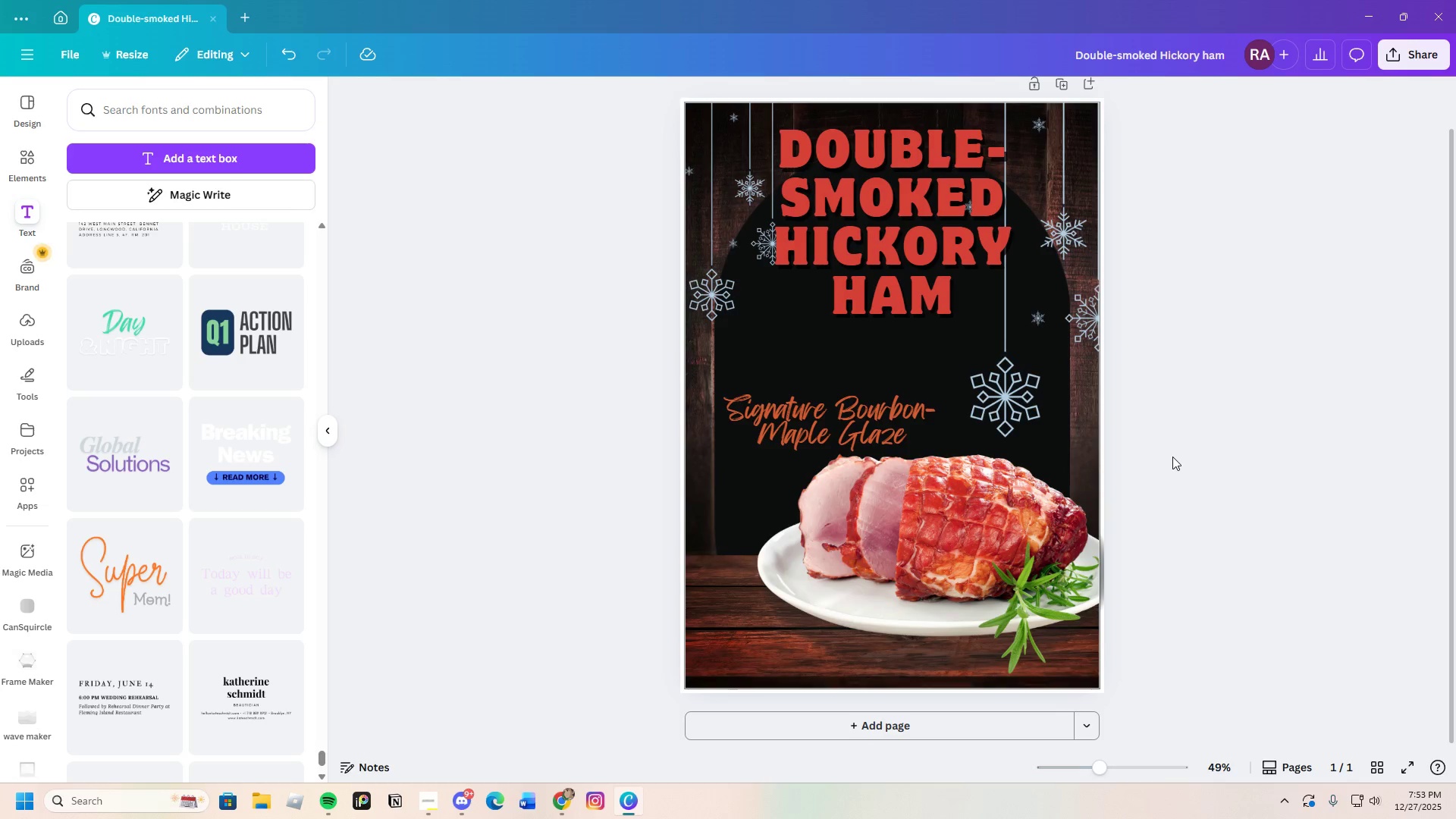 
wait(5.89)
 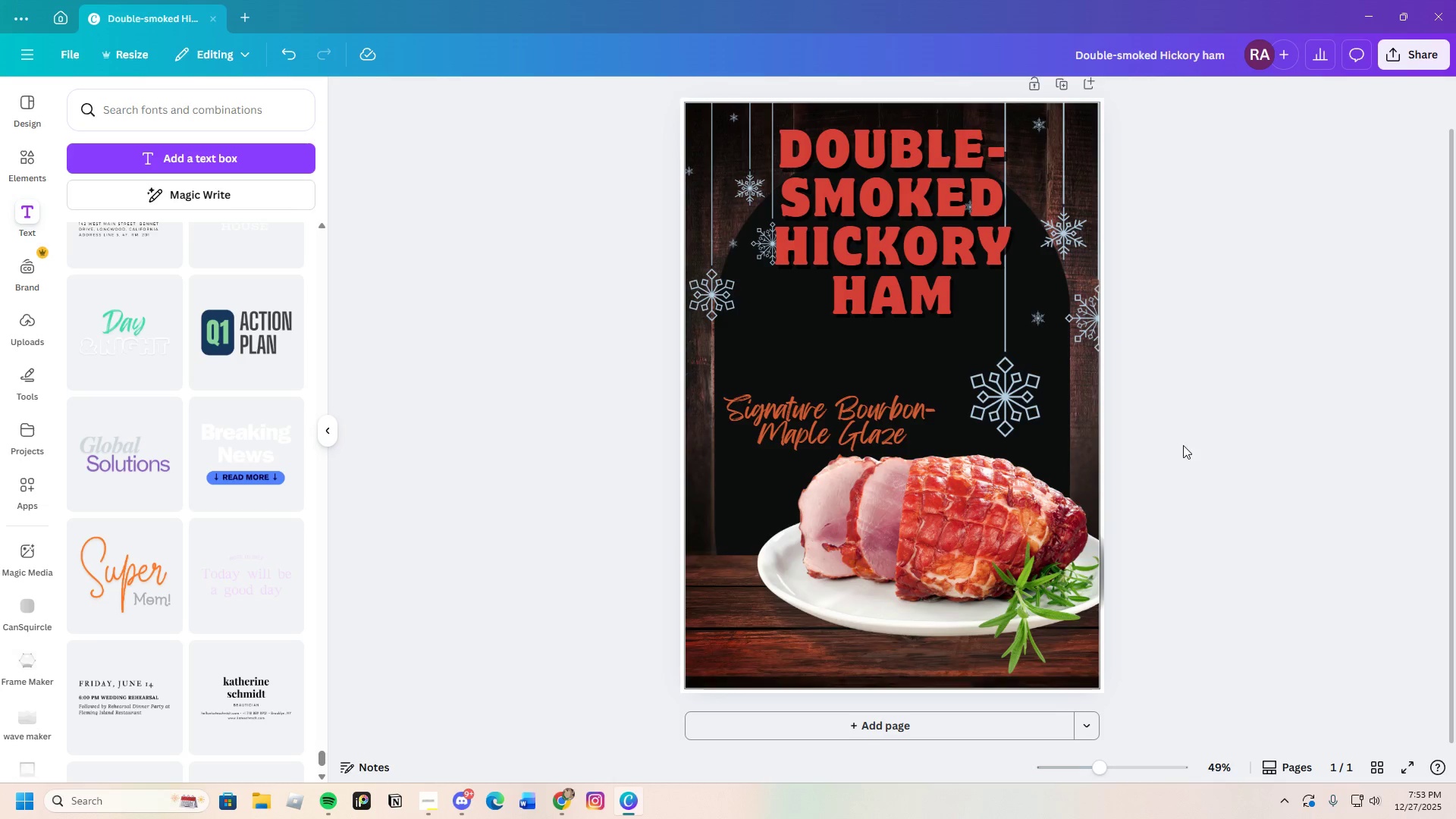 
left_click_drag(start_coordinate=[839, 416], to_coordinate=[836, 406])
 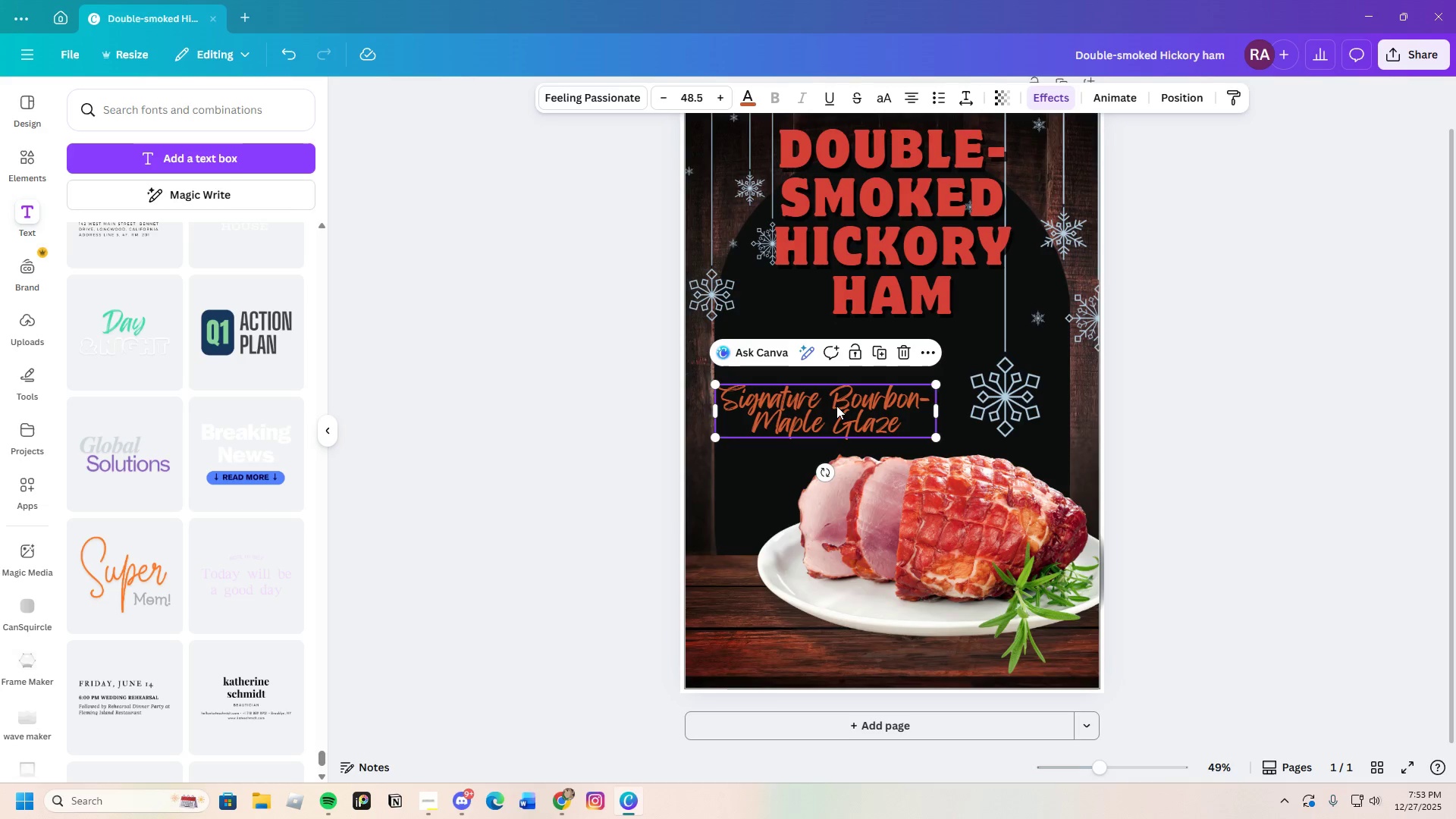 
left_click_drag(start_coordinate=[841, 413], to_coordinate=[849, 416])
 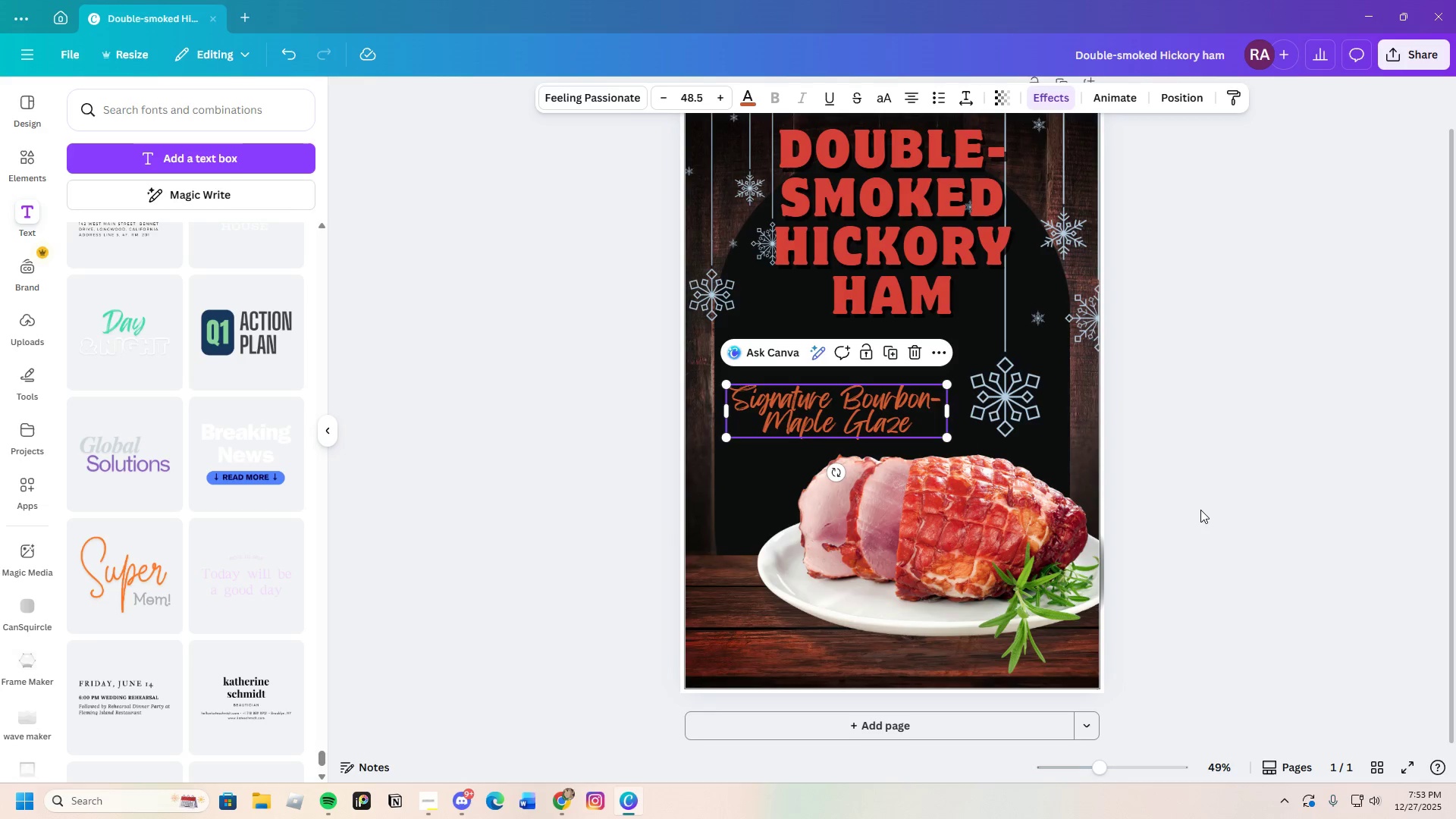 
left_click([1200, 510])
 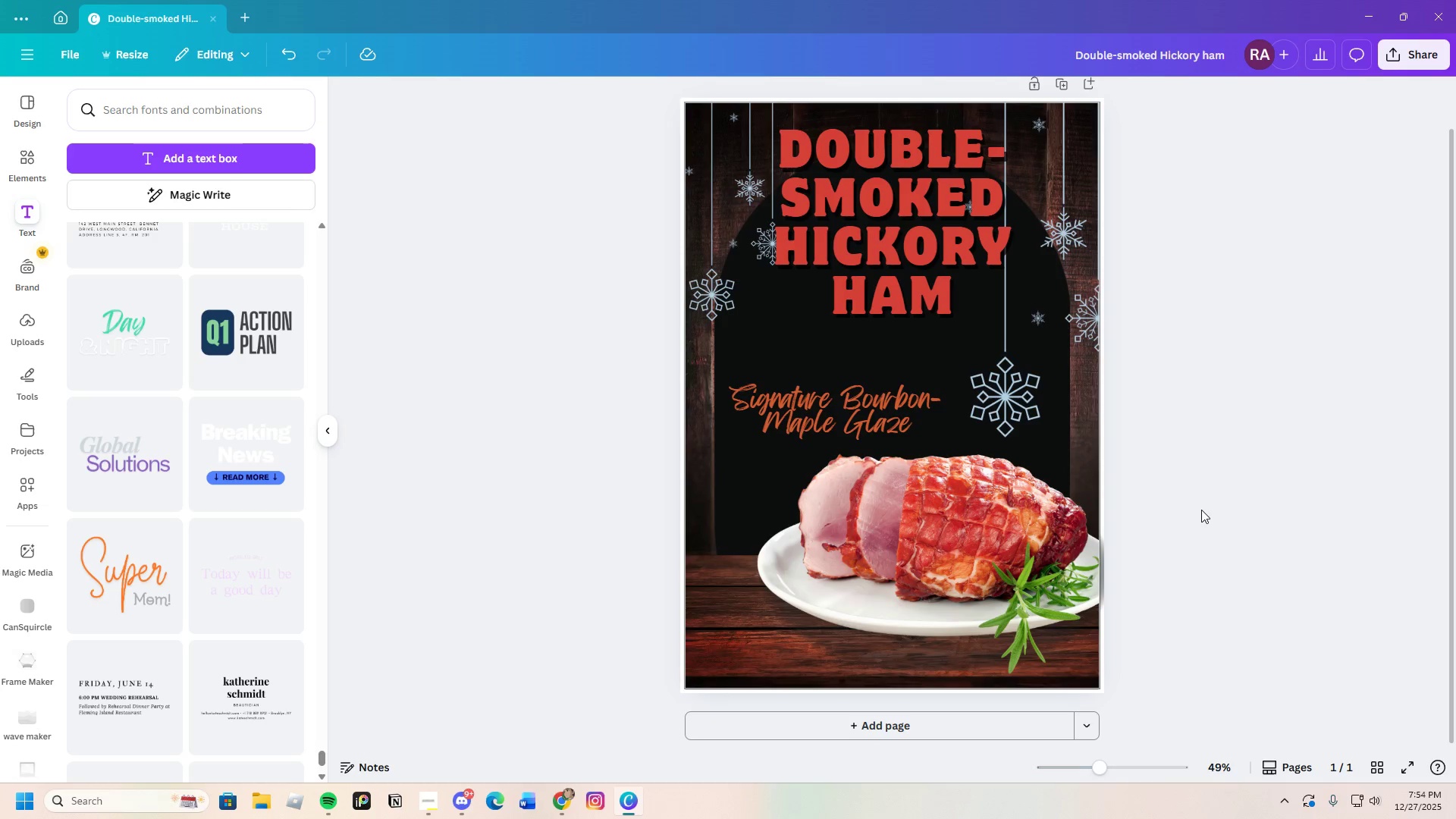 
wait(68.89)
 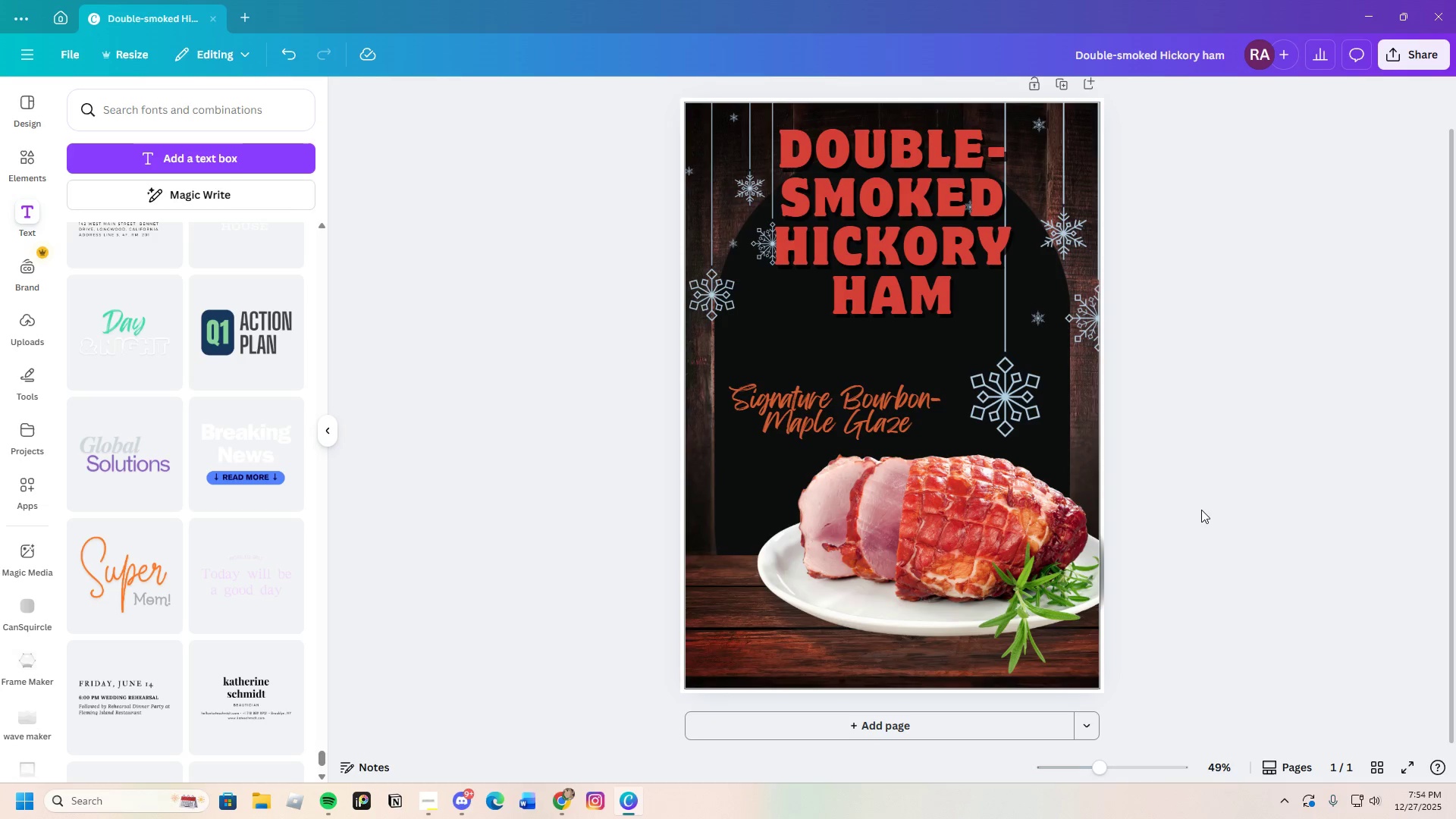 
scroll: coordinate [231, 514], scroll_direction: down, amount: 13.0
 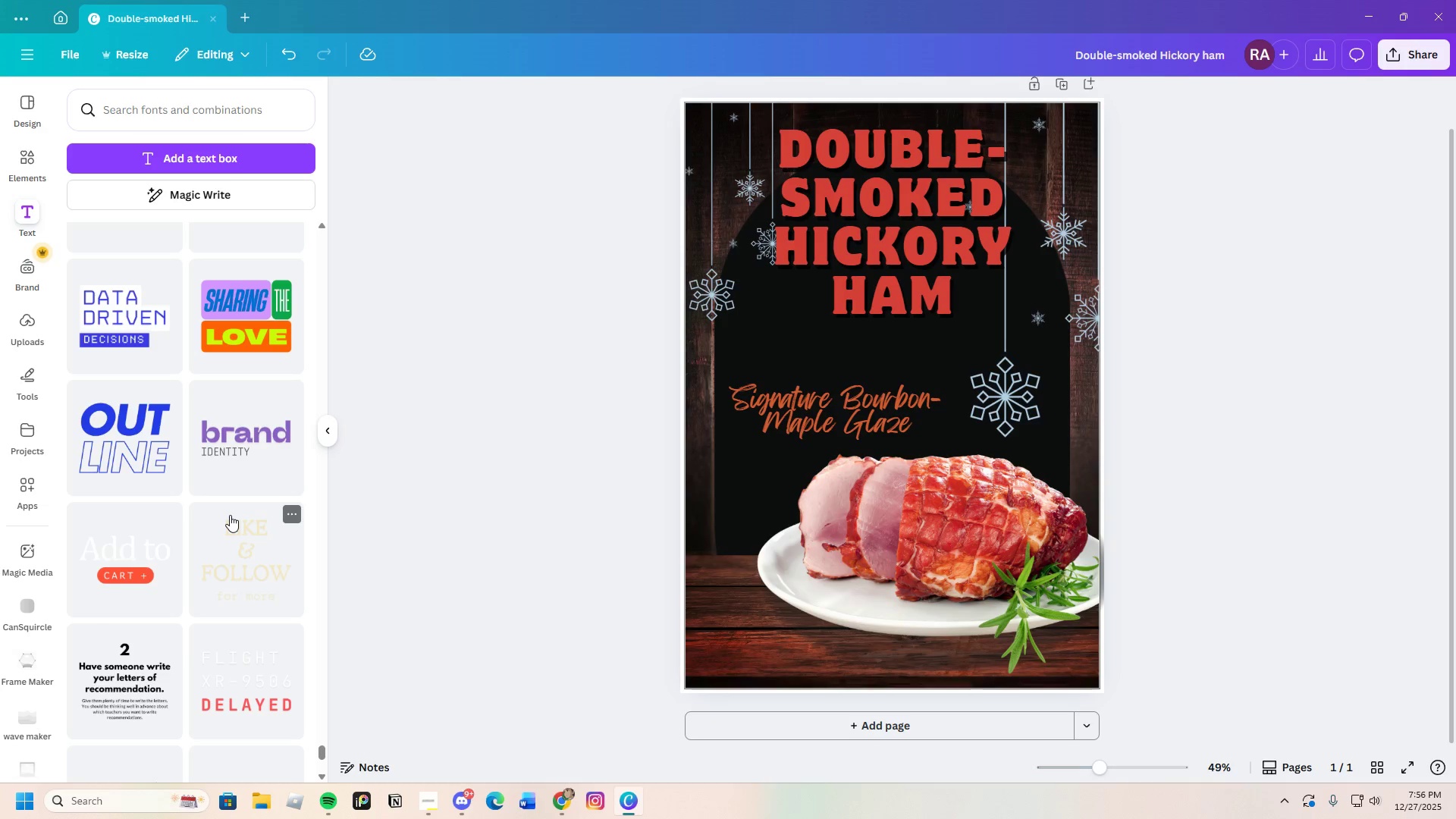 
wait(92.4)
 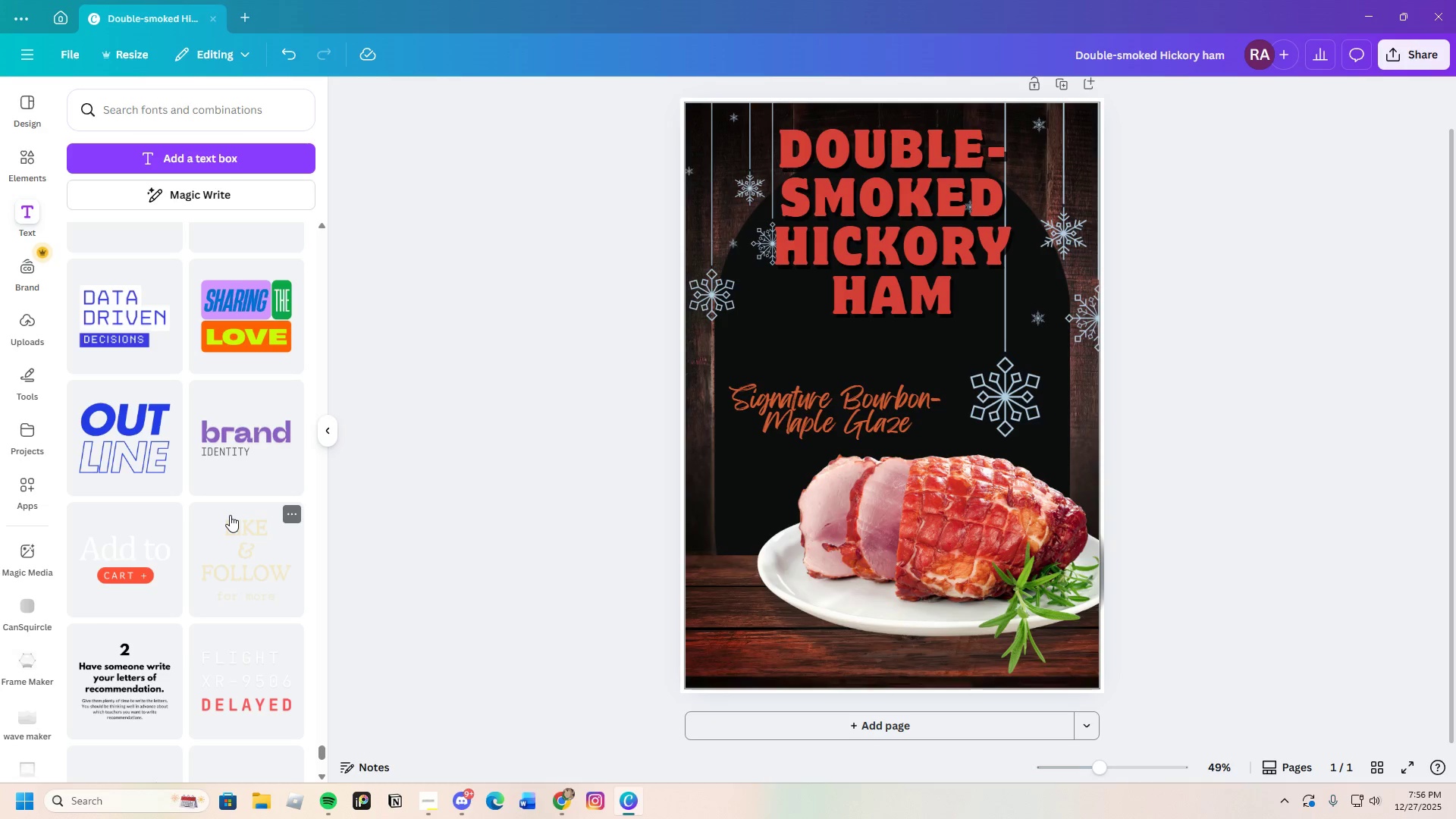 
scroll: coordinate [227, 531], scroll_direction: down, amount: 4.0
 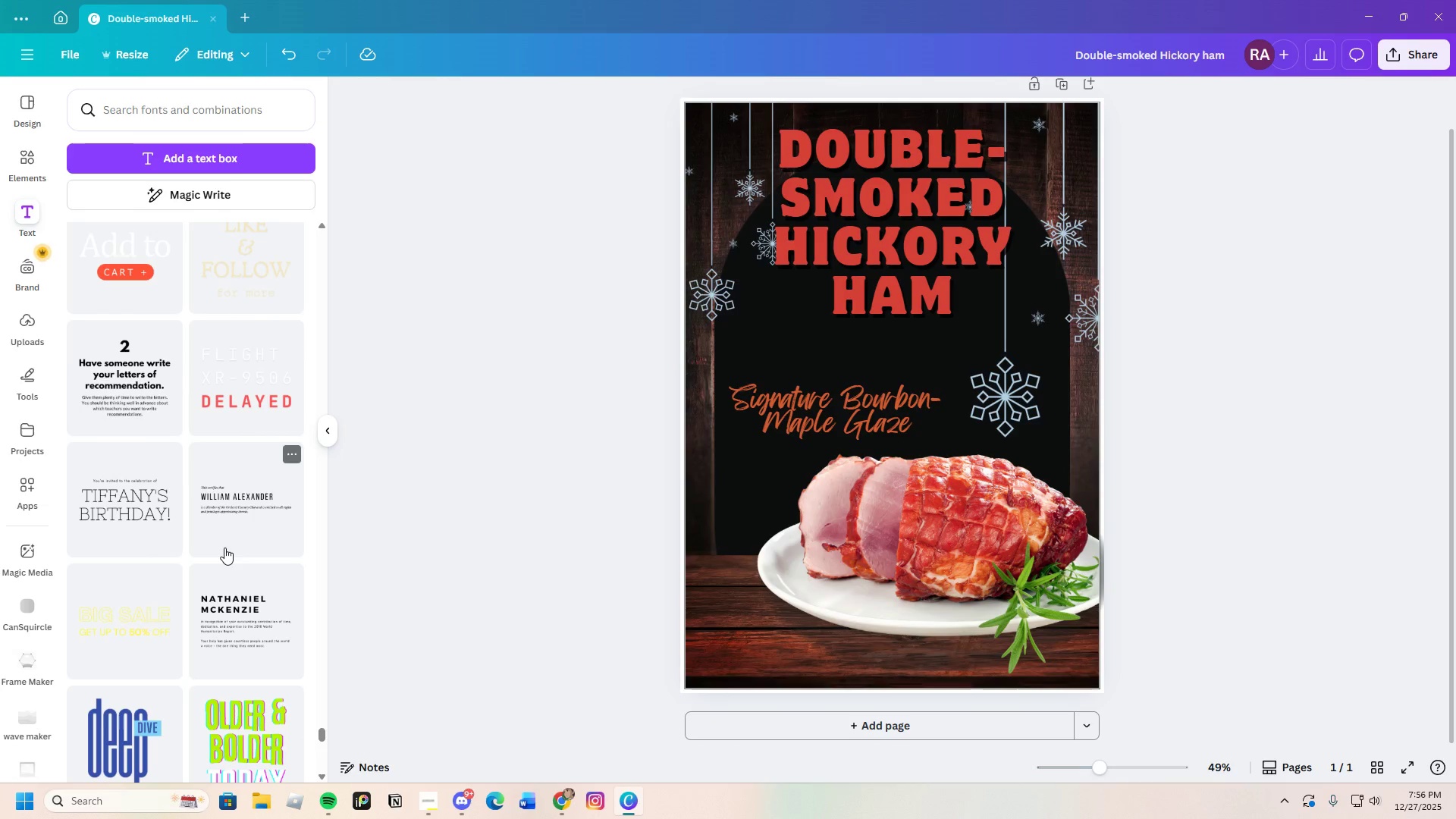 
scroll: coordinate [224, 548], scroll_direction: up, amount: 3.0
 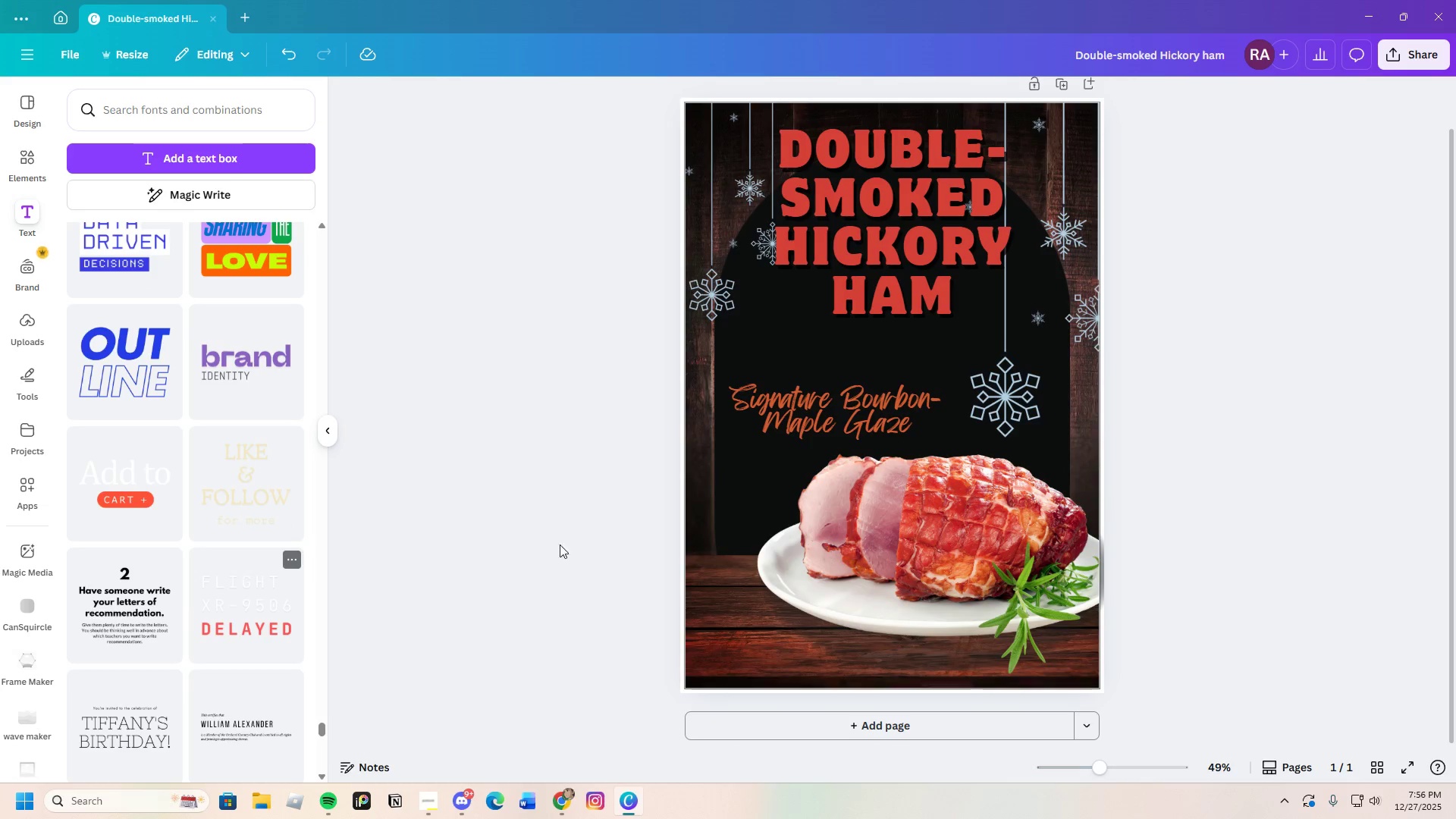 
left_click([826, 417])
 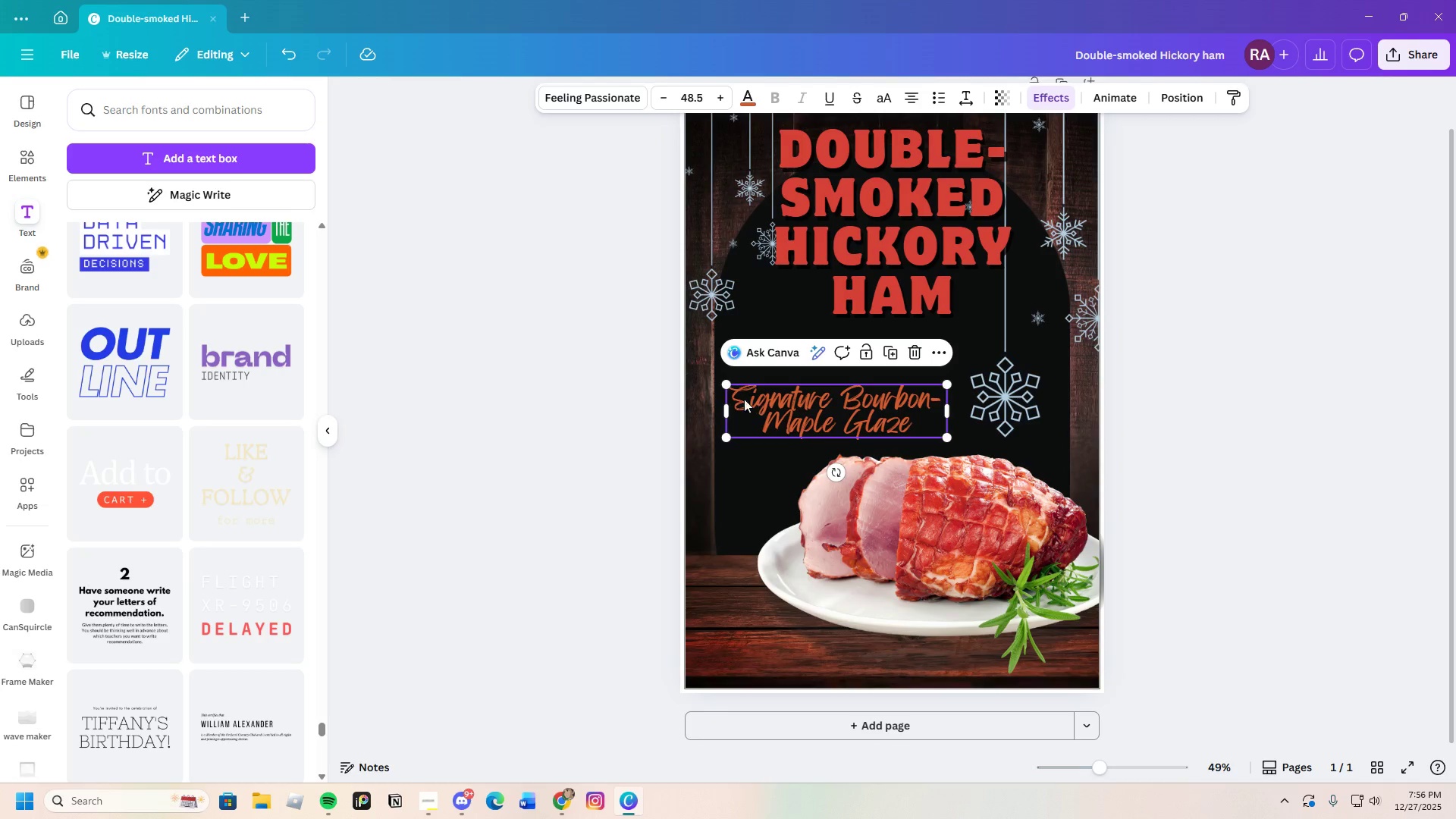 
left_click([741, 396])
 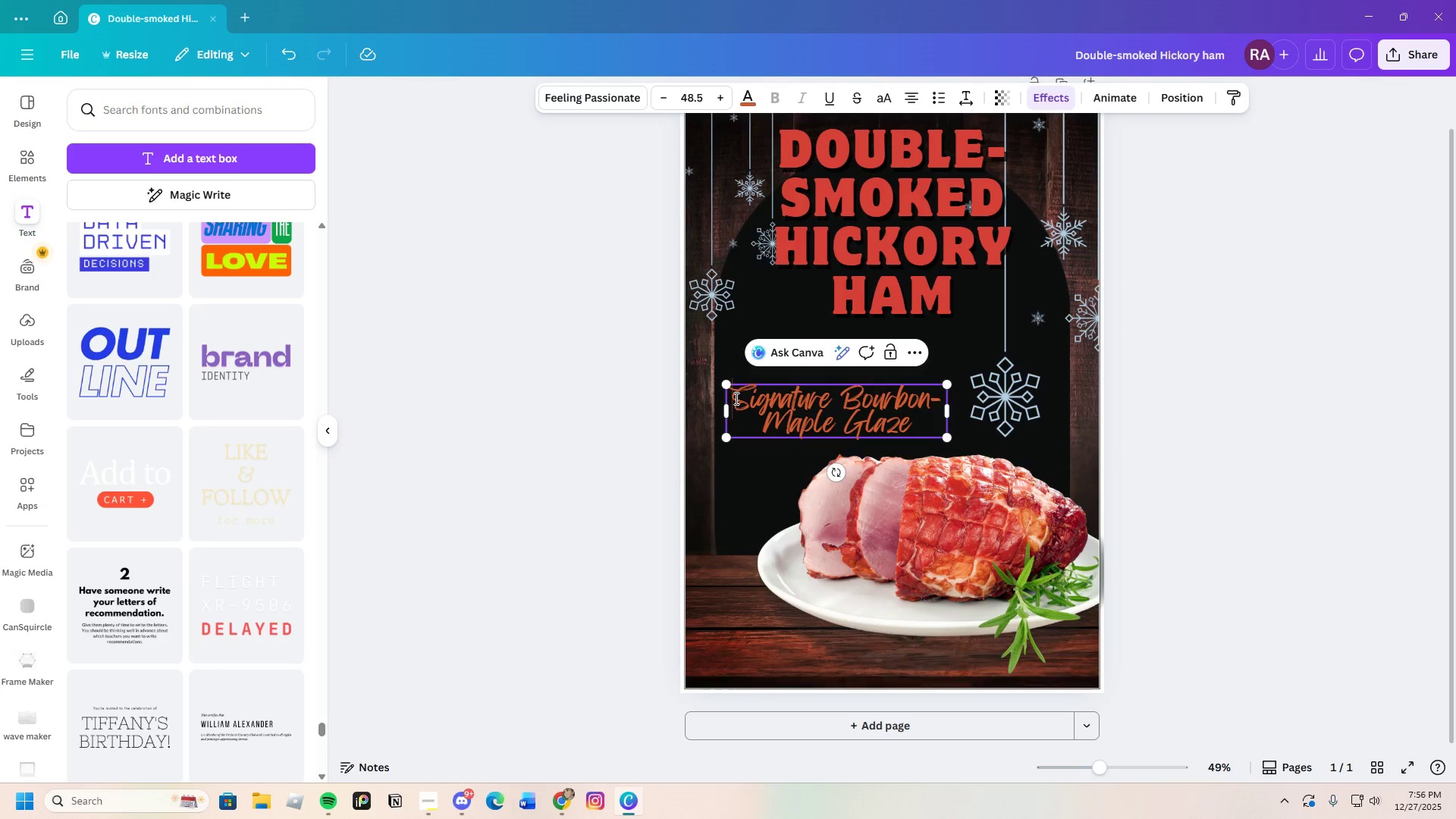 
left_click_drag(start_coordinate=[735, 398], to_coordinate=[942, 449])
 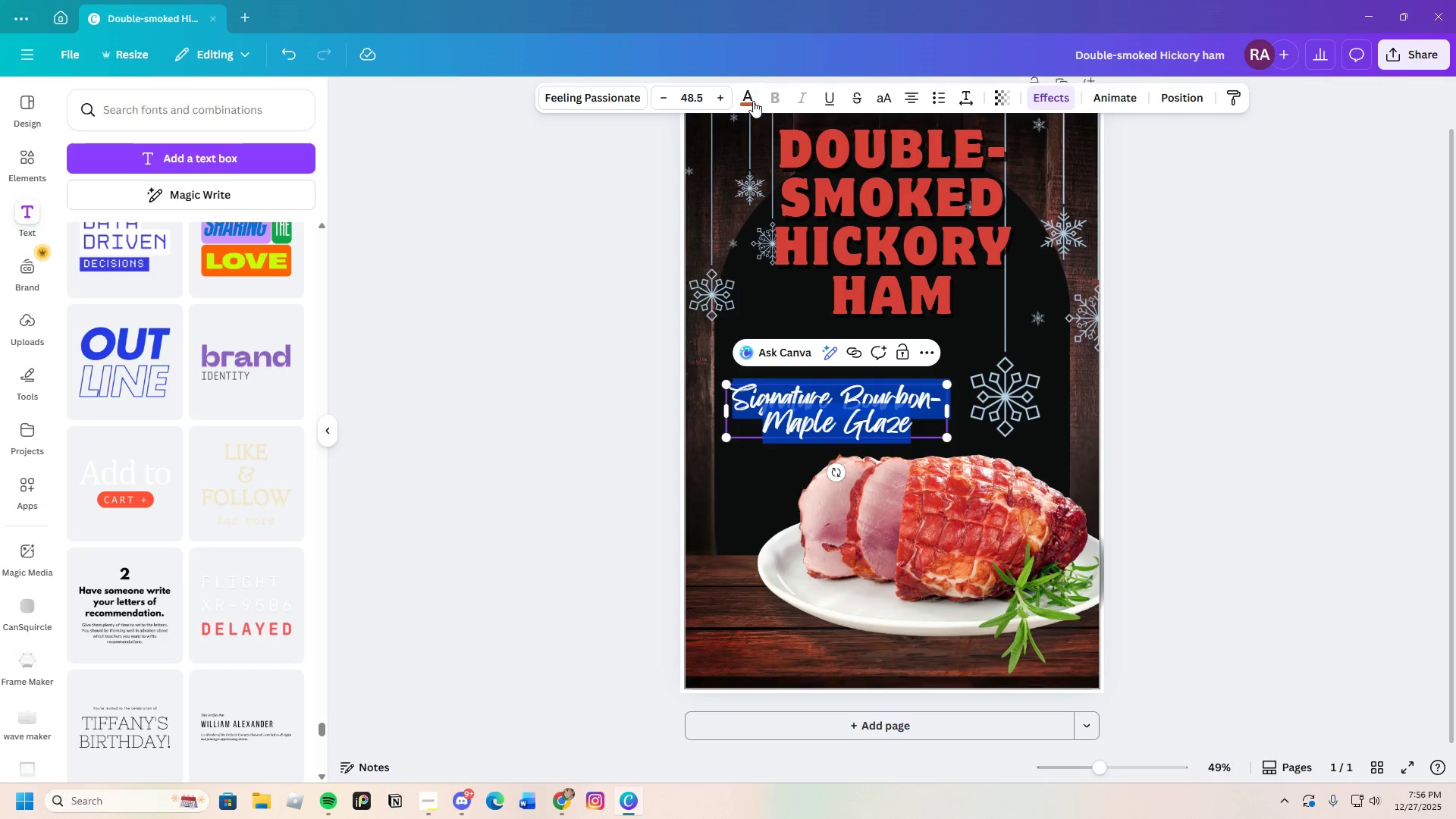 
left_click([752, 100])
 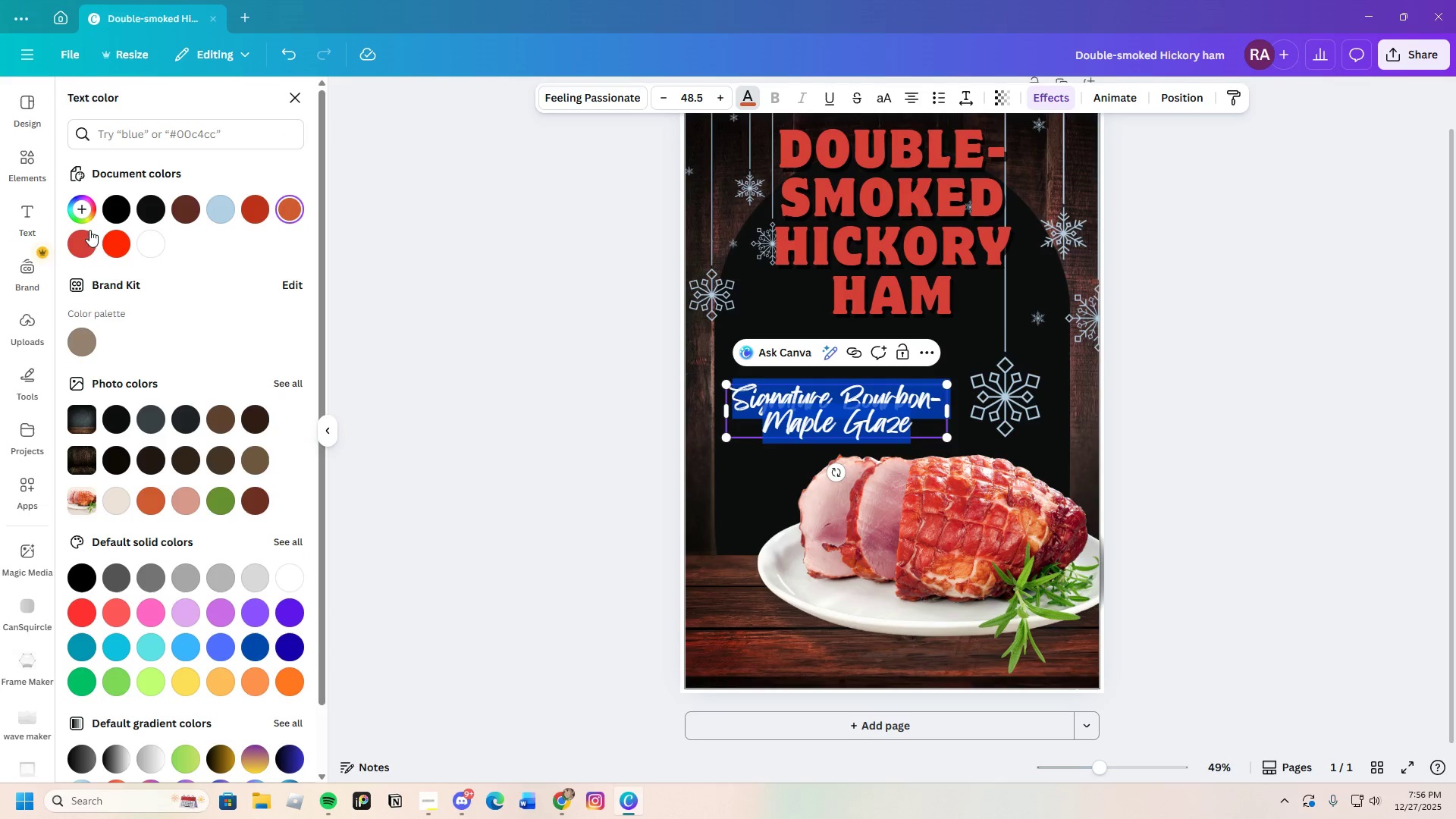 
left_click([93, 213])
 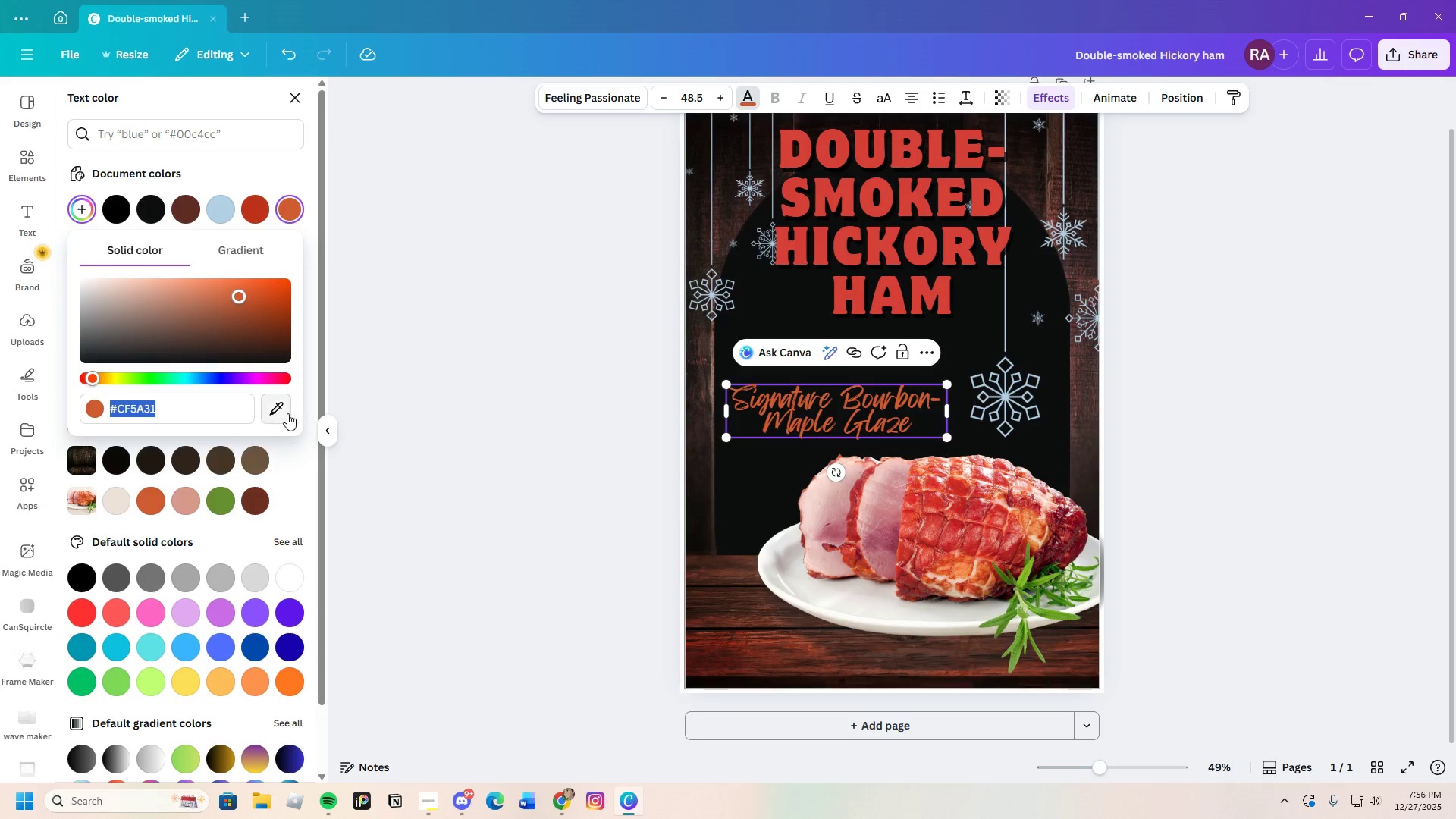 
left_click([278, 404])
 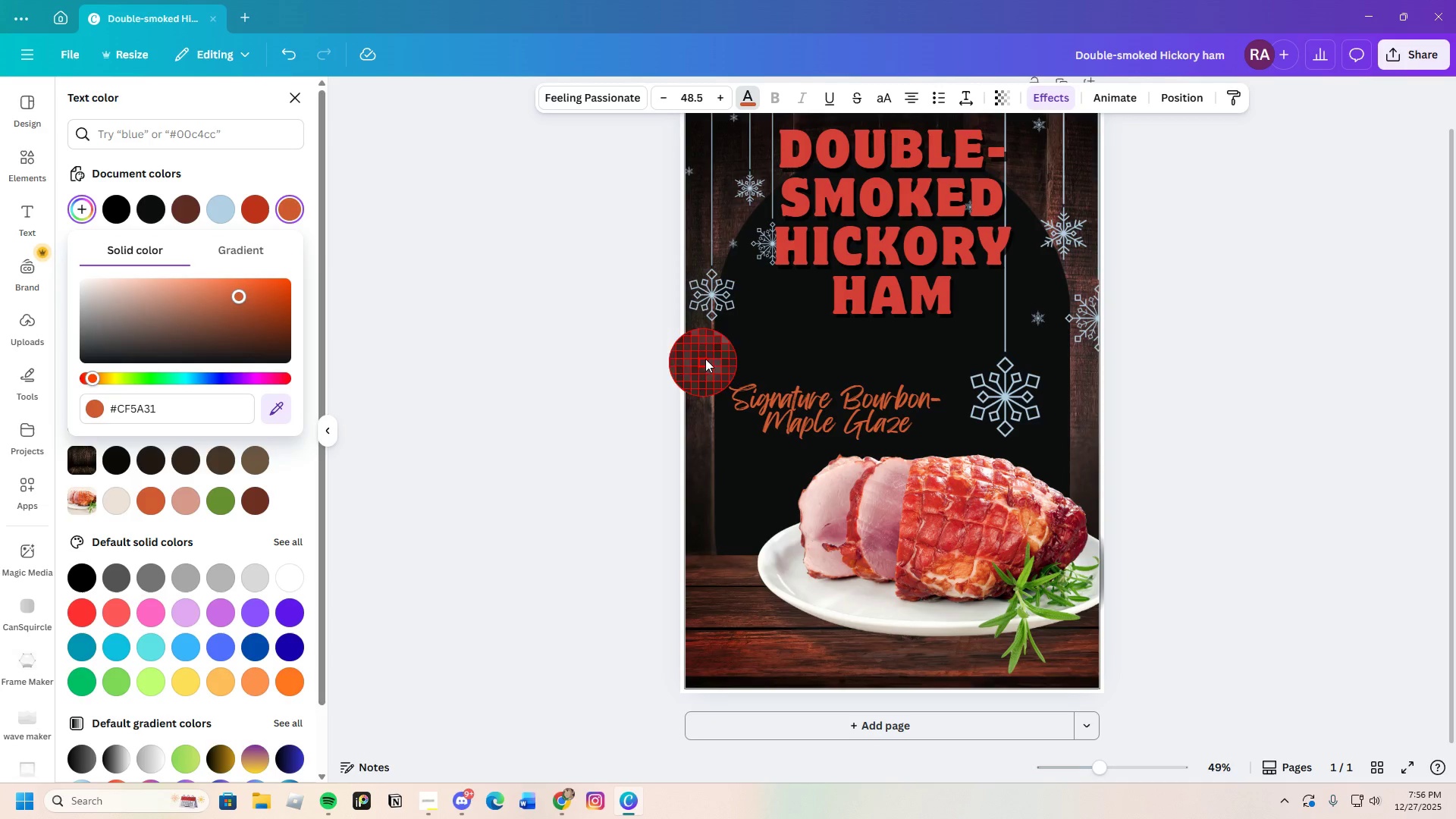 
left_click([702, 350])
 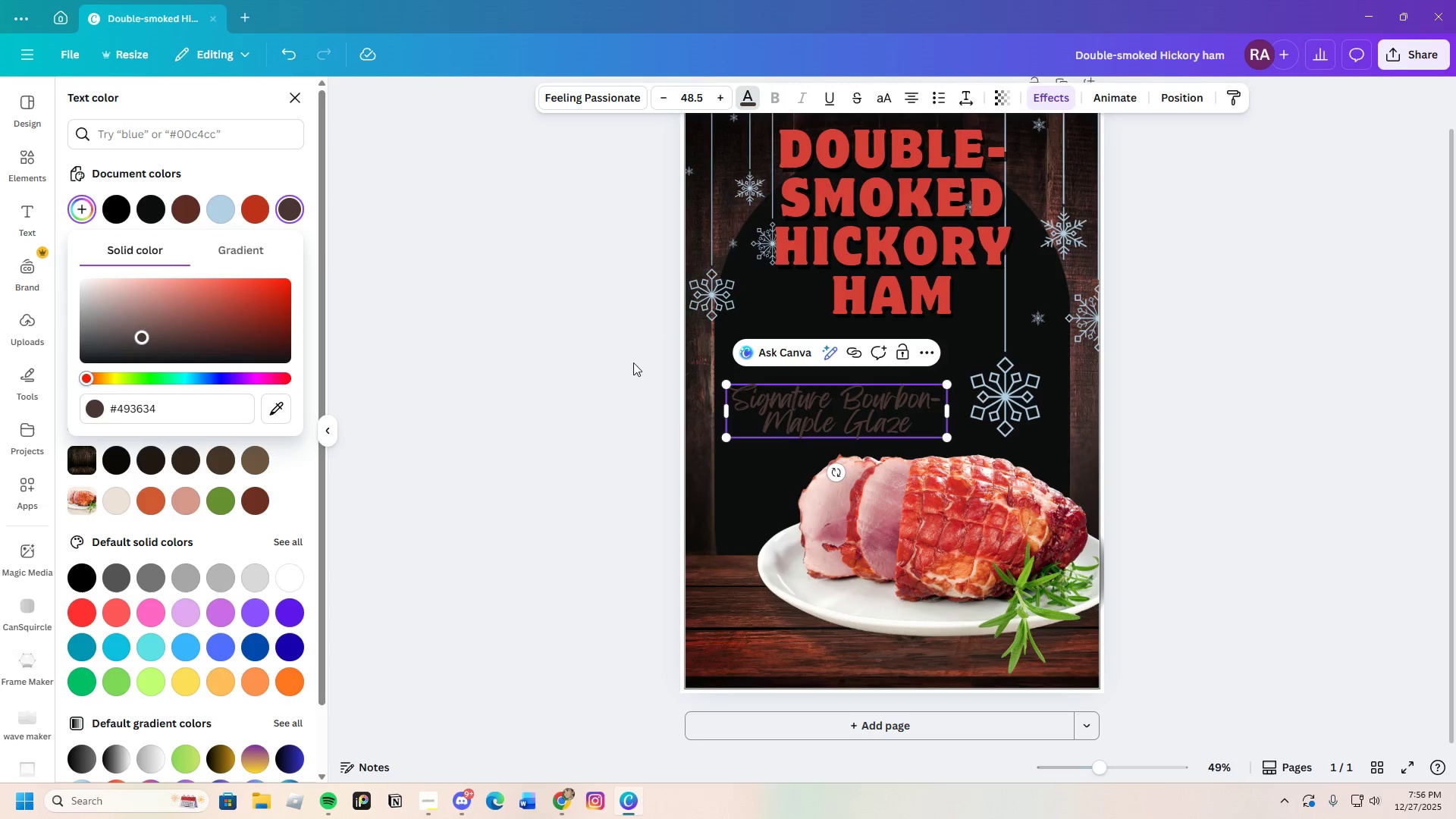 
left_click([81, 202])
 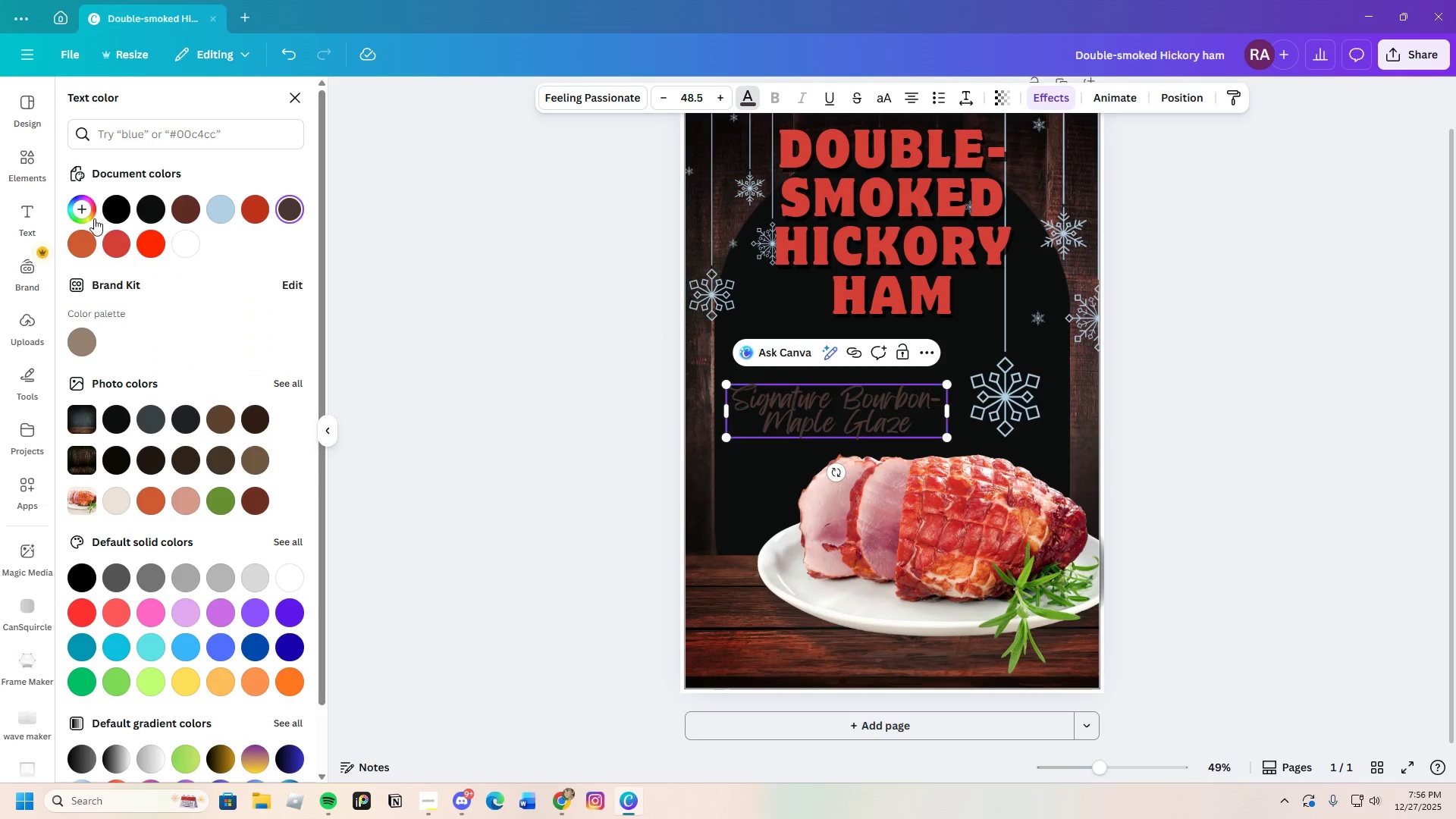 
left_click([93, 207])
 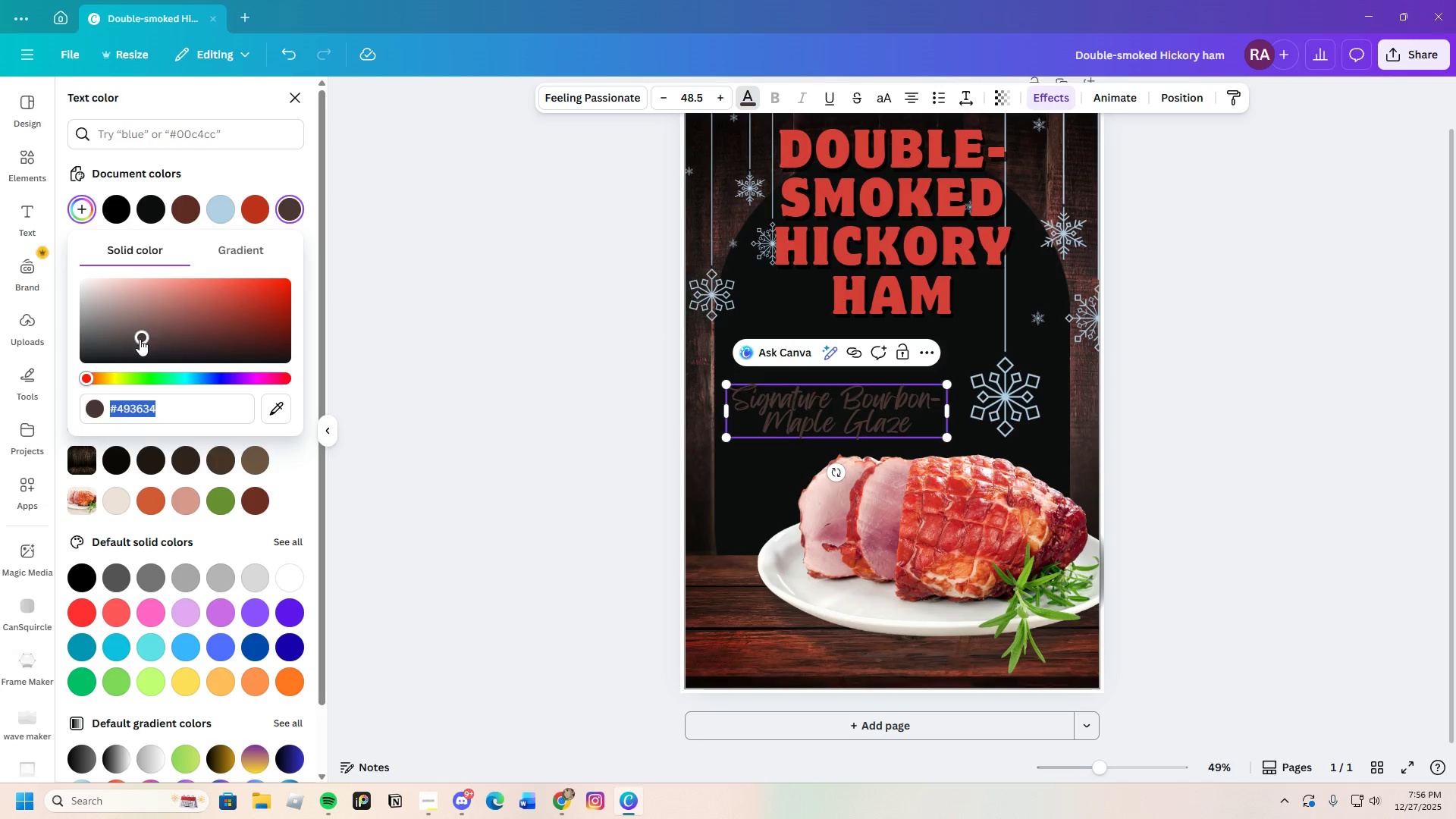 
left_click_drag(start_coordinate=[141, 340], to_coordinate=[185, 294])
 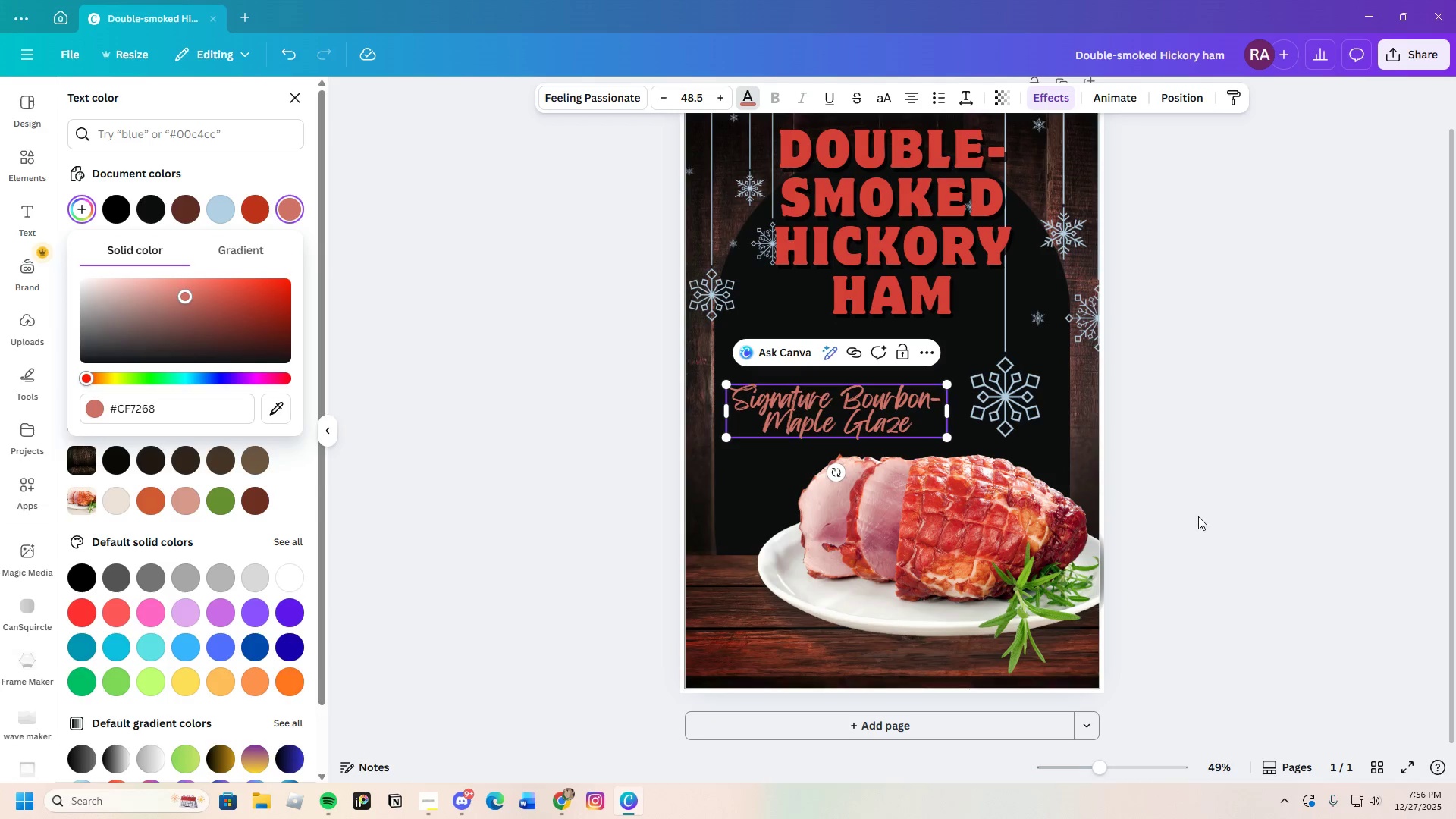 
double_click([1199, 515])
 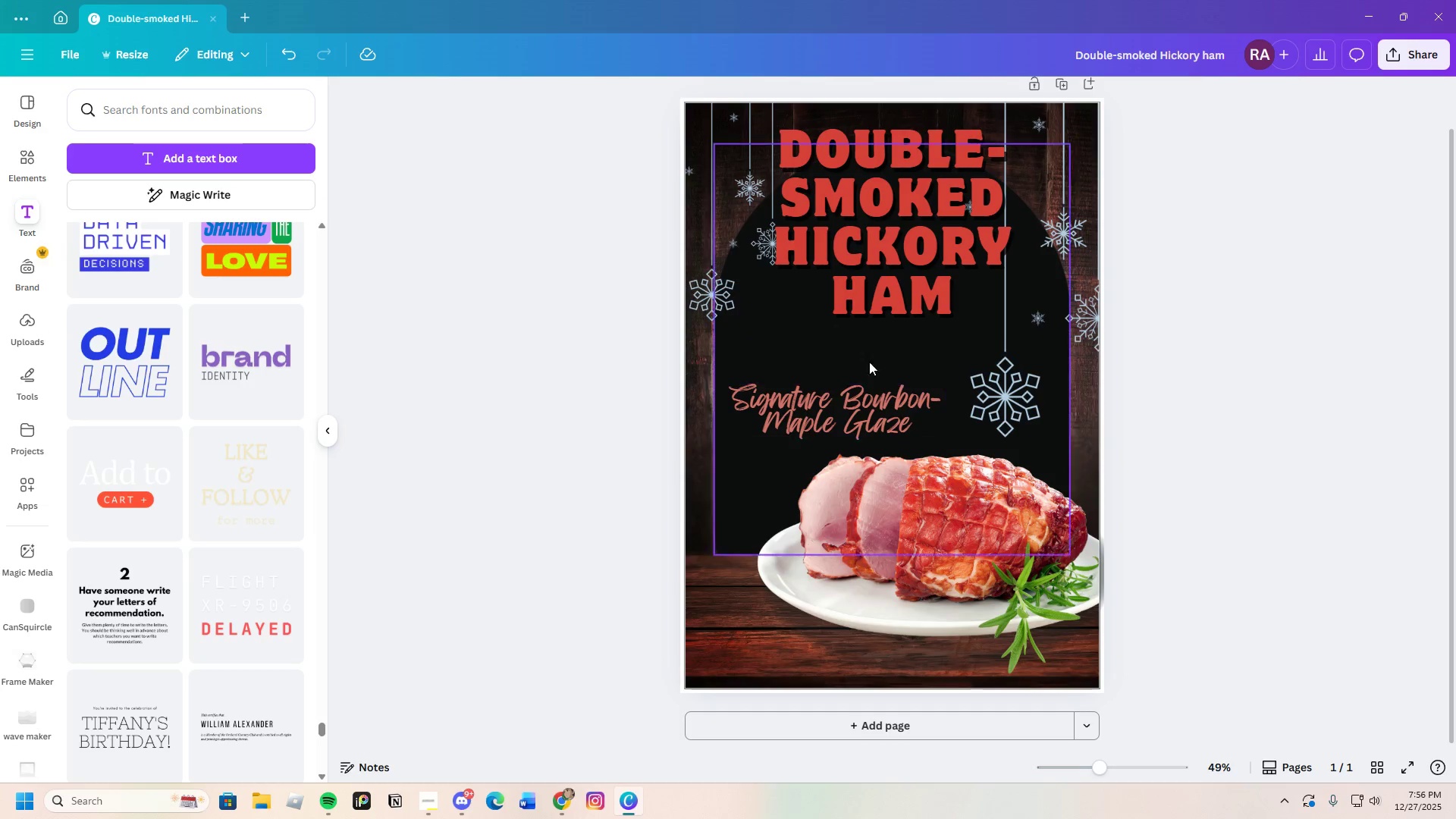 
left_click([866, 401])
 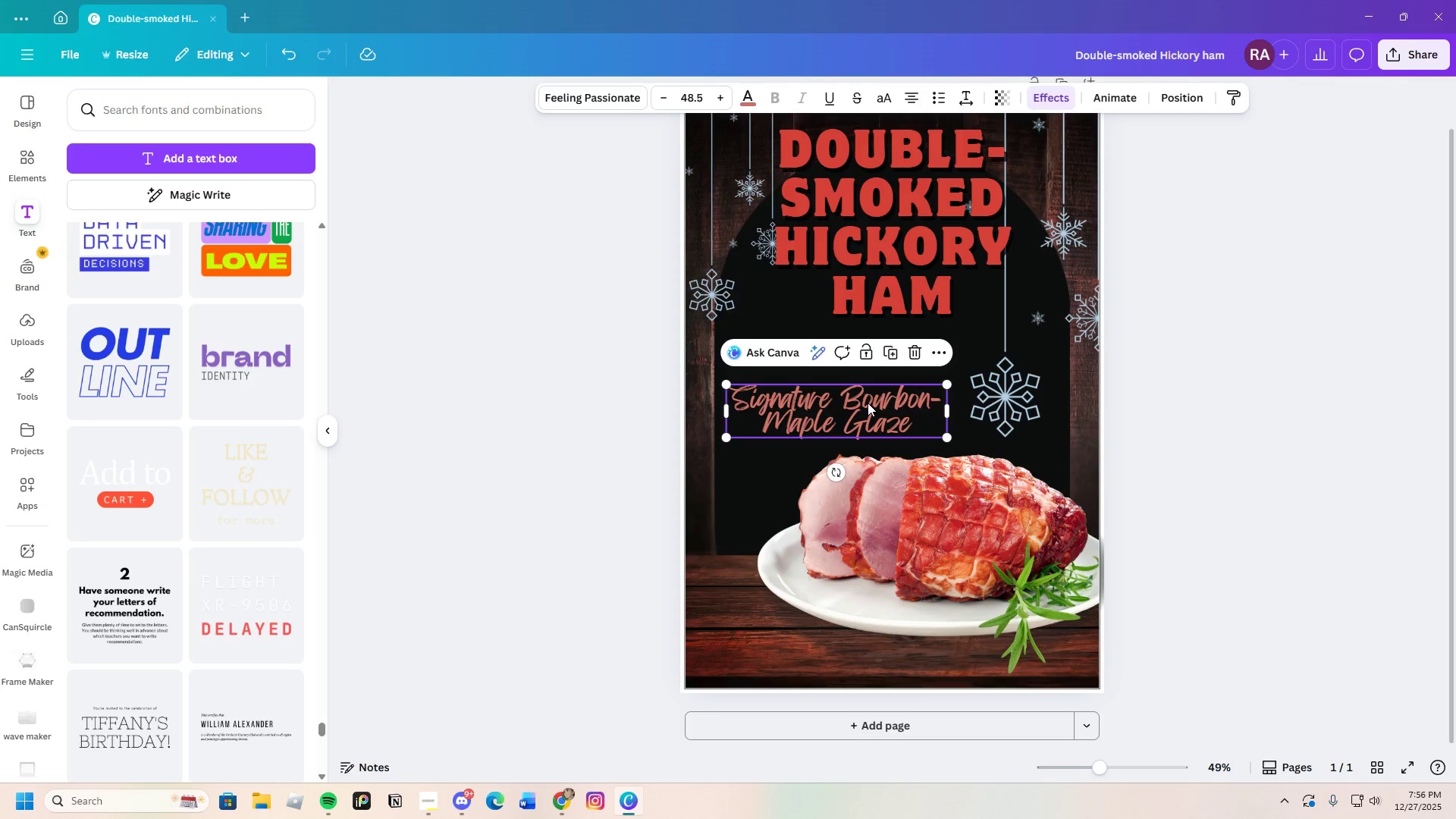 
left_click_drag(start_coordinate=[868, 403], to_coordinate=[861, 410])
 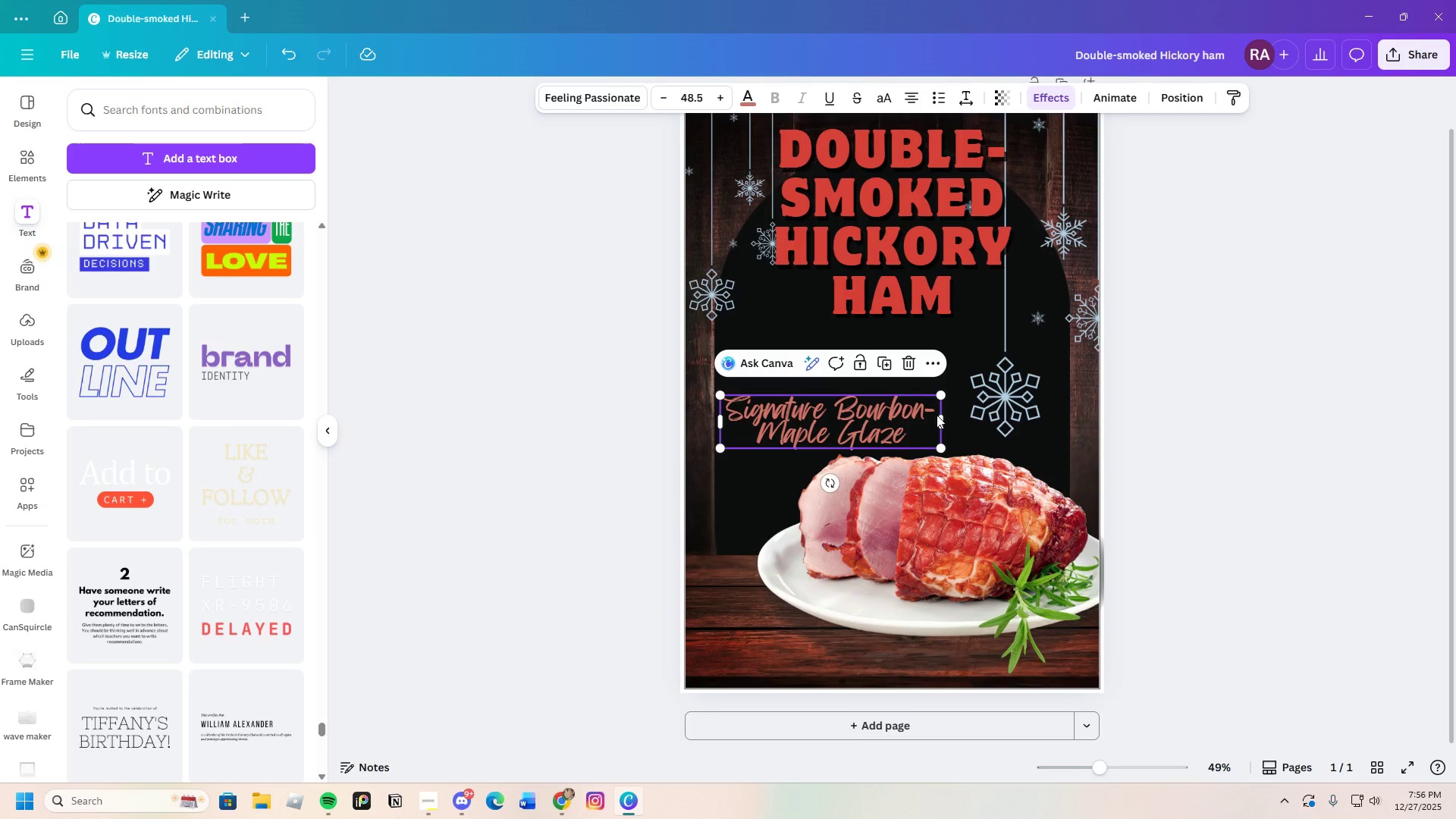 
left_click_drag(start_coordinate=[937, 416], to_coordinate=[924, 409])
 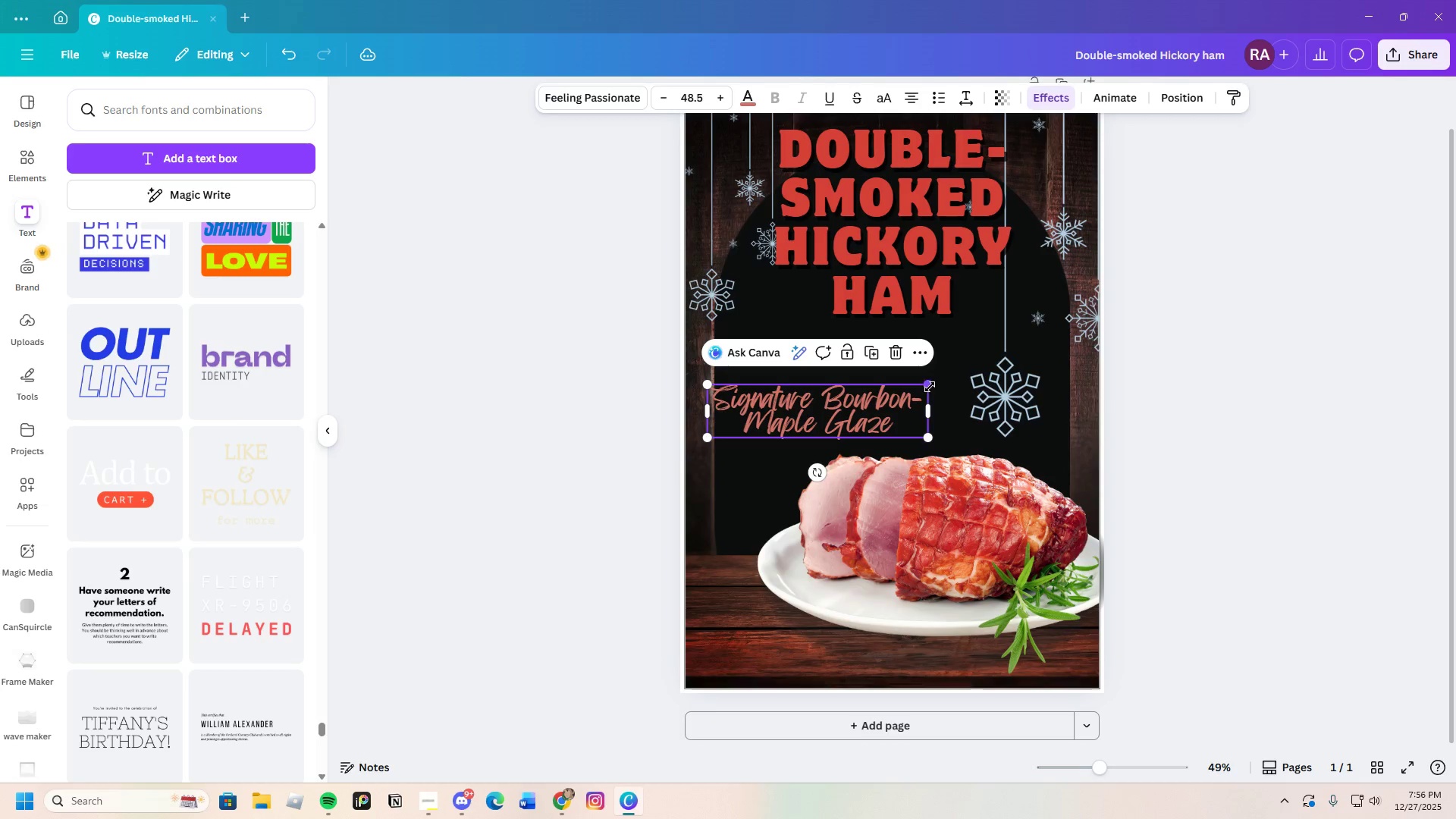 
left_click_drag(start_coordinate=[930, 387], to_coordinate=[956, 359])
 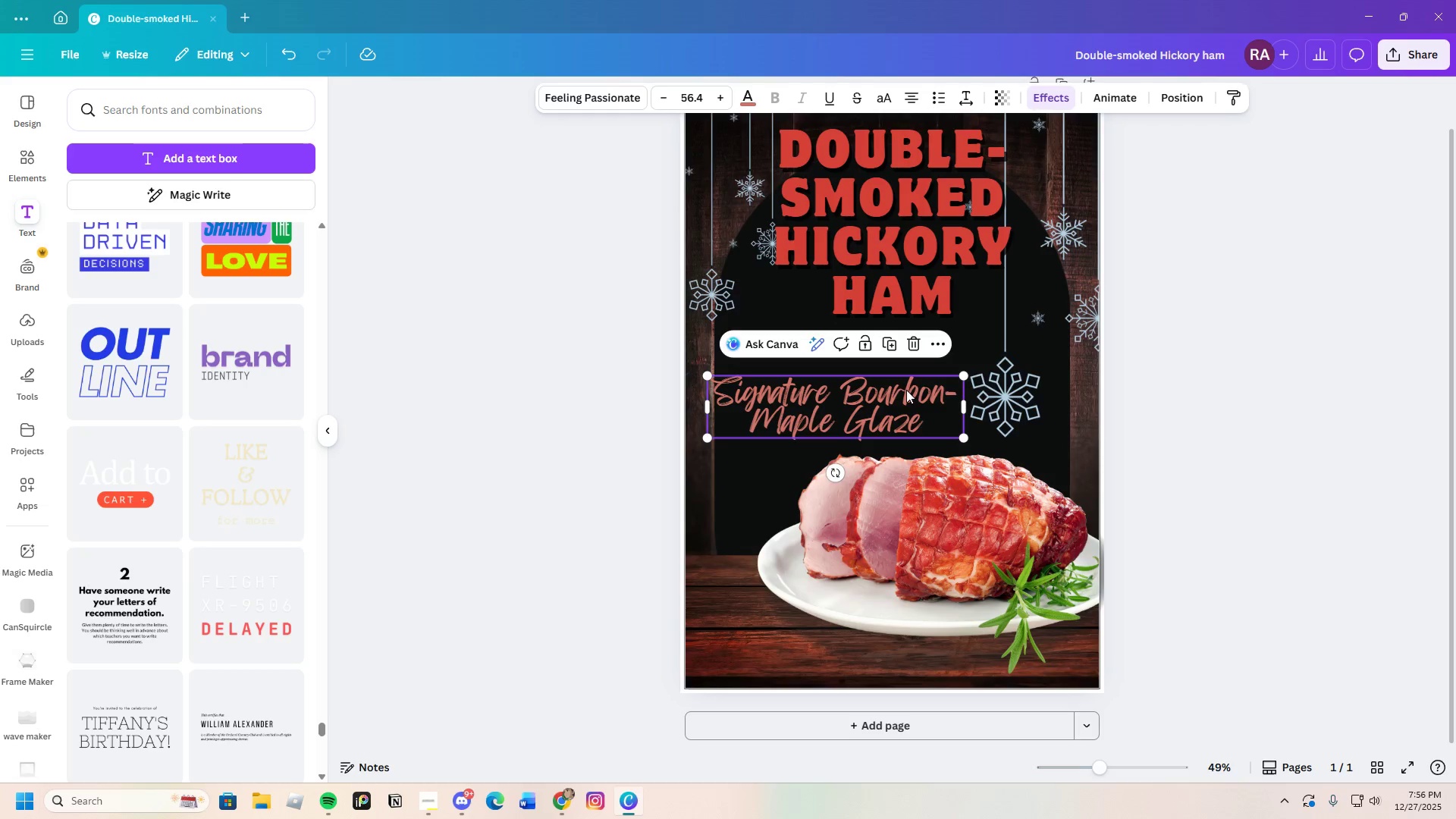 
left_click_drag(start_coordinate=[906, 390], to_coordinate=[915, 389])
 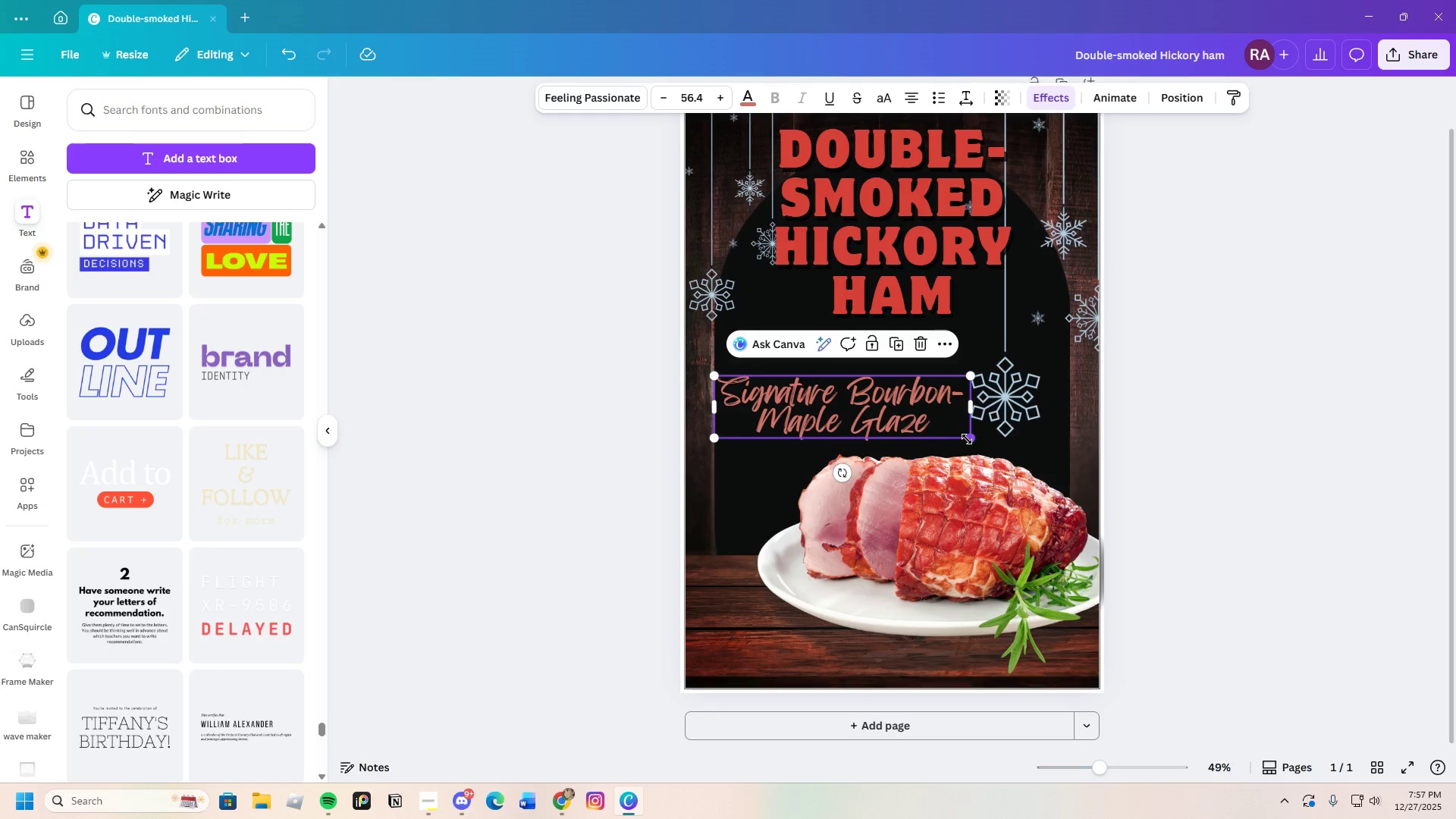 
left_click_drag(start_coordinate=[972, 438], to_coordinate=[912, 417])
 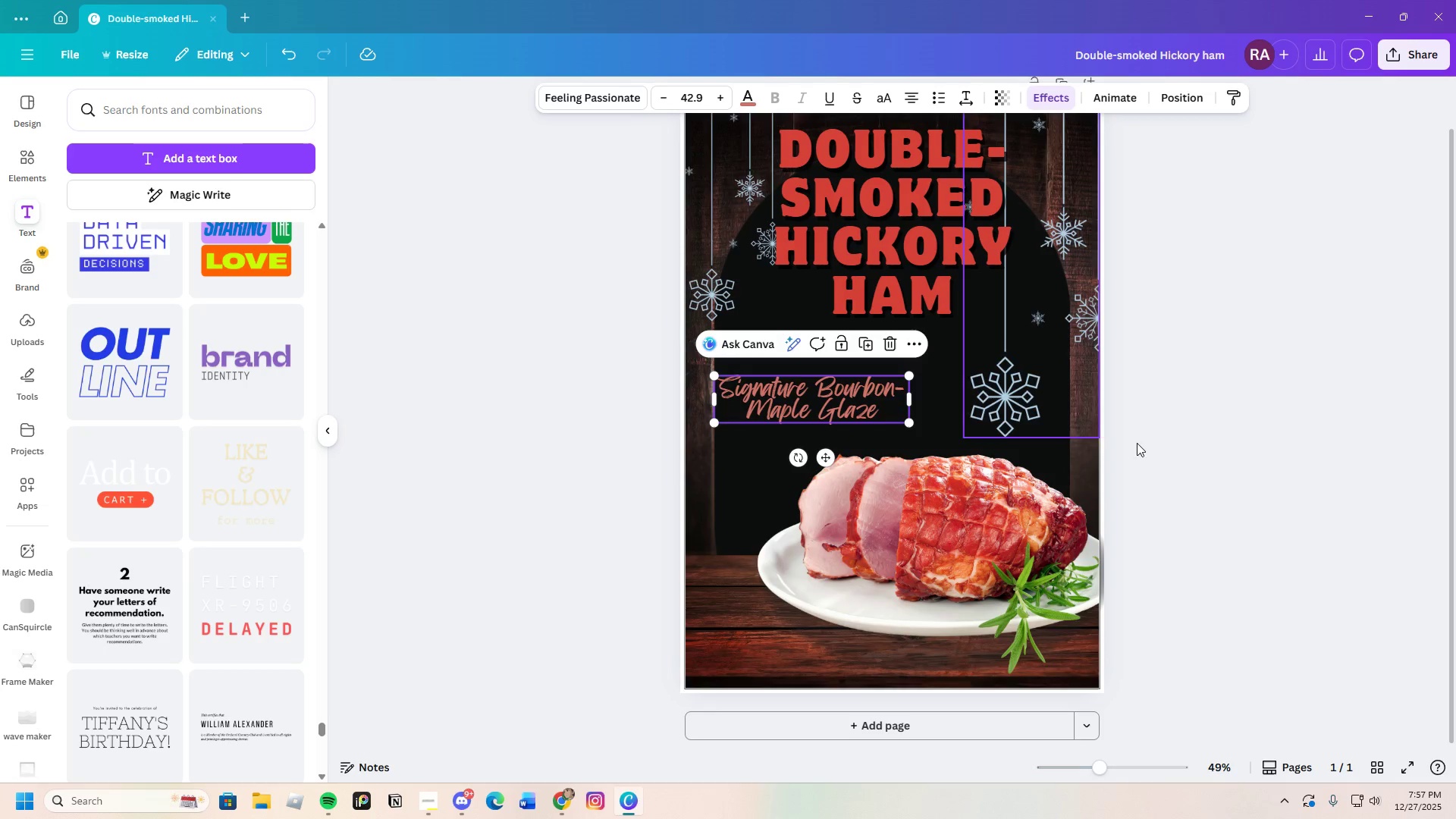 
left_click([1147, 444])
 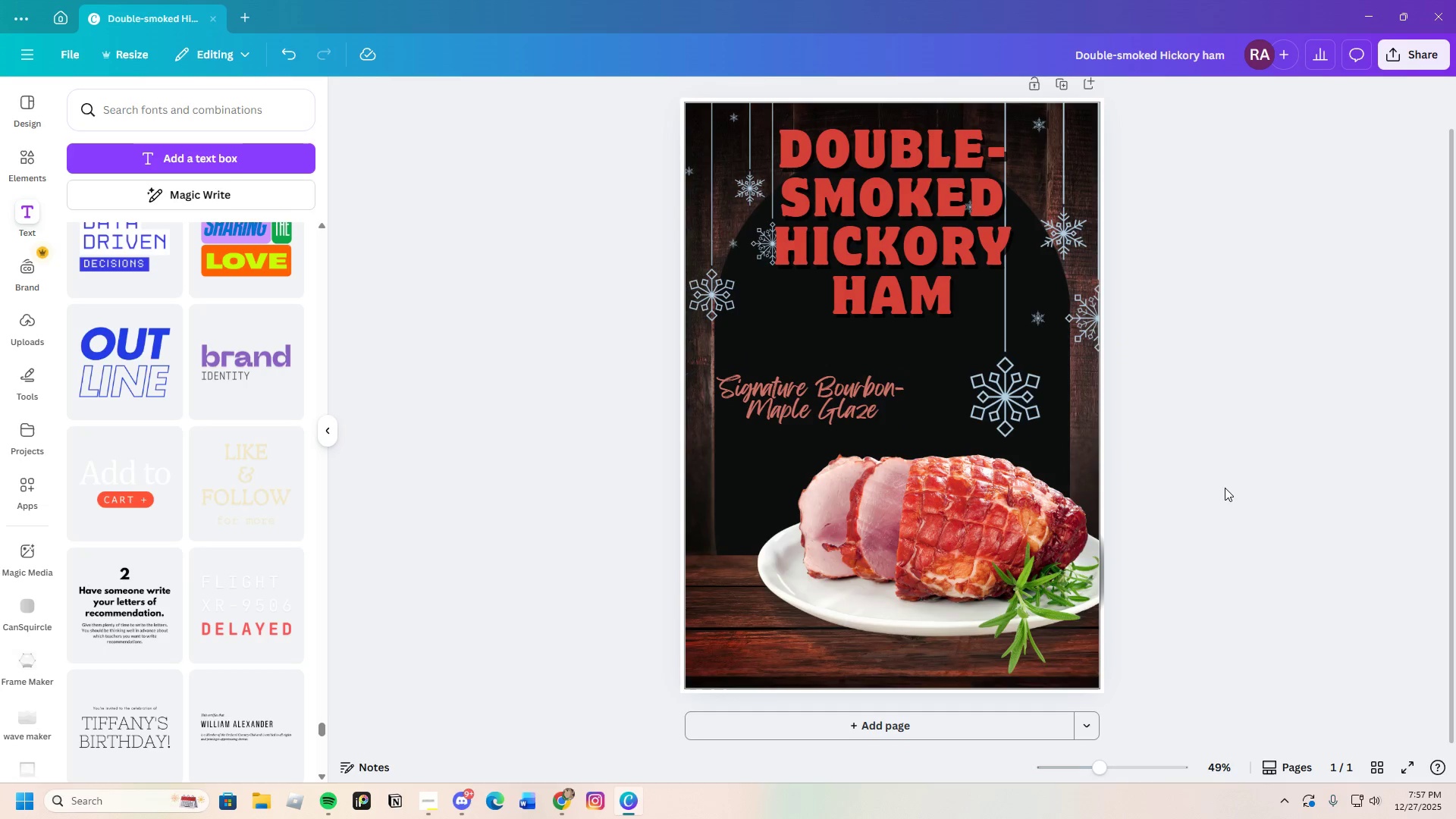 
left_click([904, 243])
 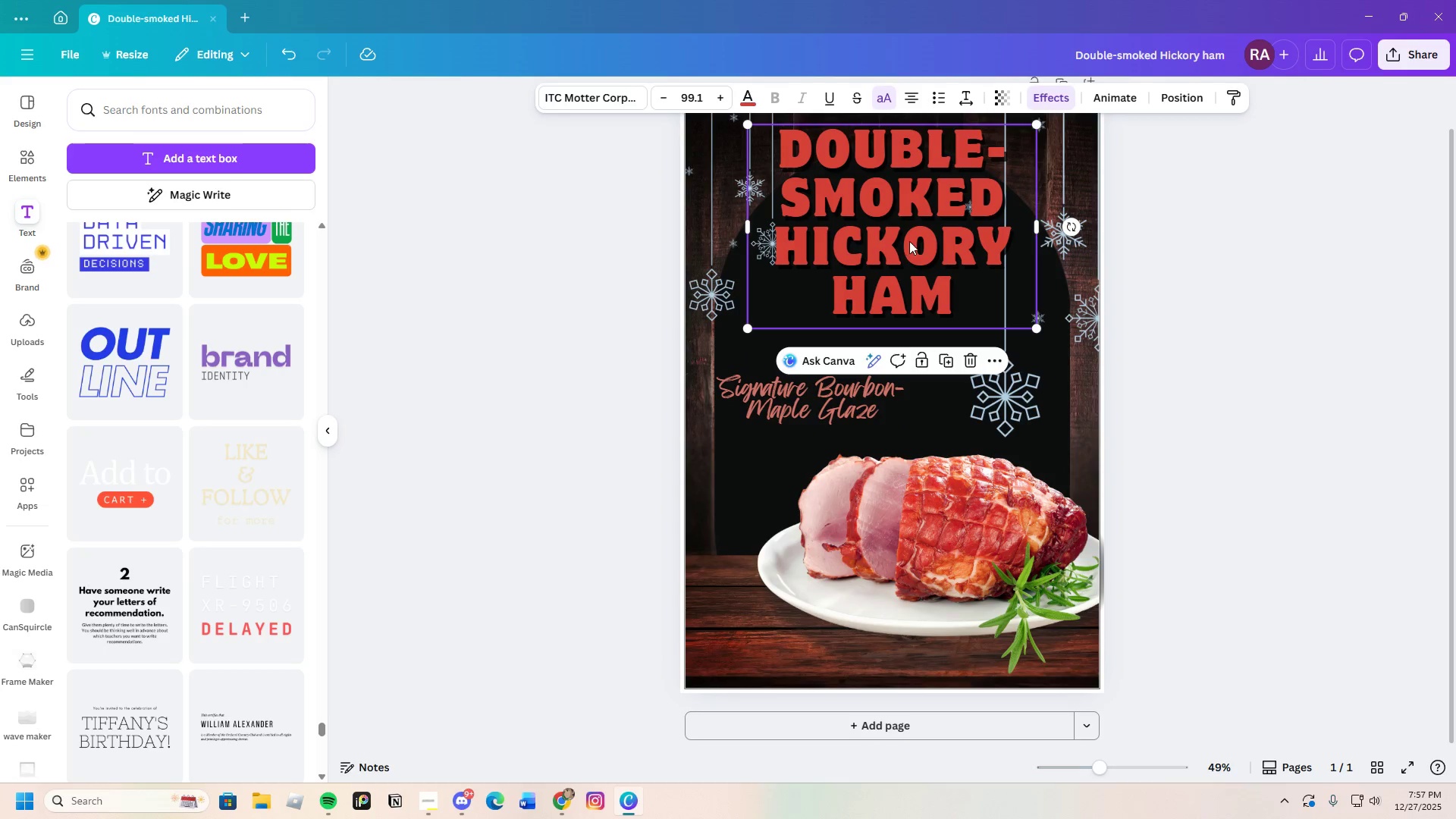 
left_click_drag(start_coordinate=[912, 240], to_coordinate=[866, 272])
 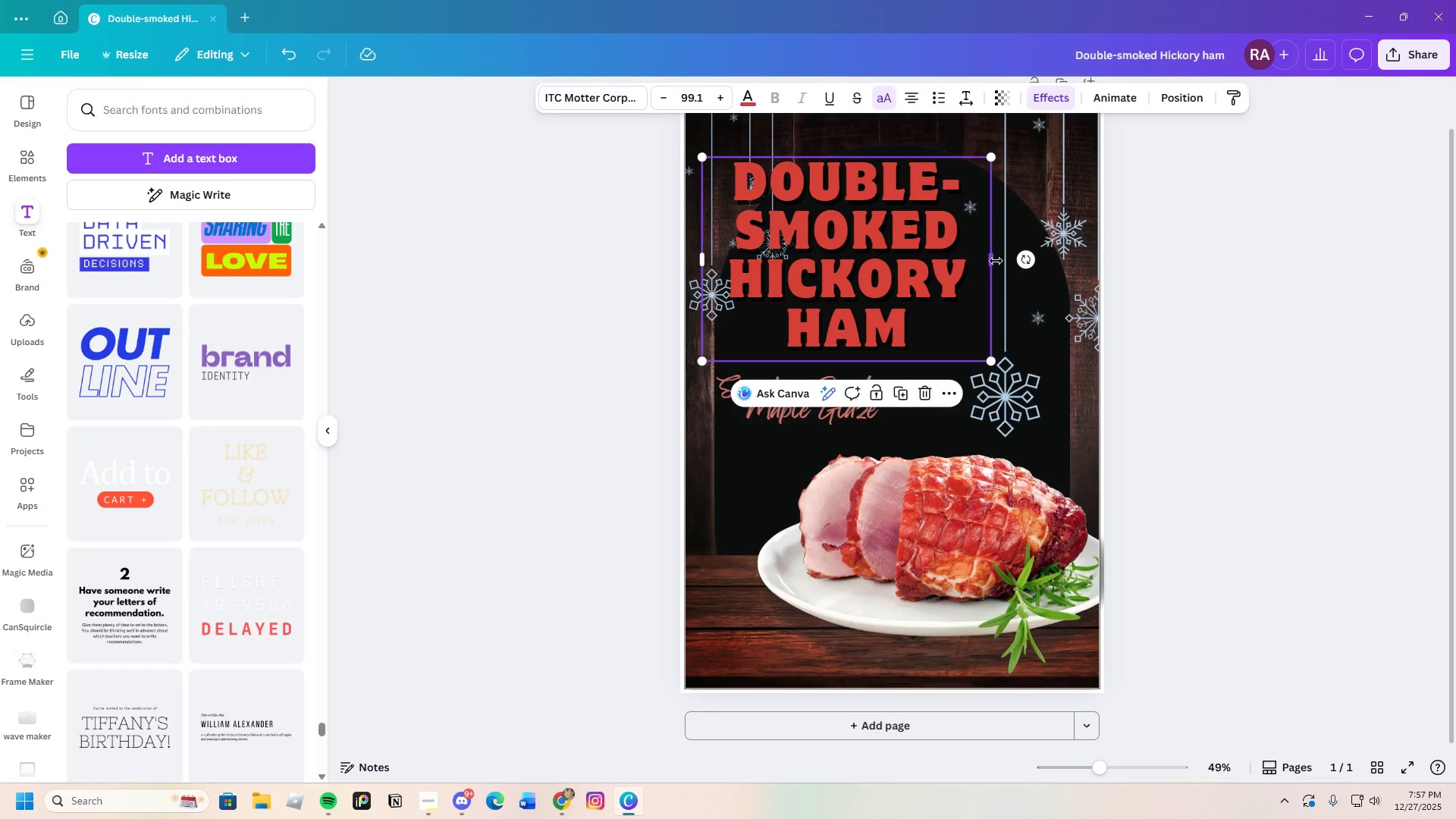 
left_click_drag(start_coordinate=[993, 261], to_coordinate=[1169, 303])
 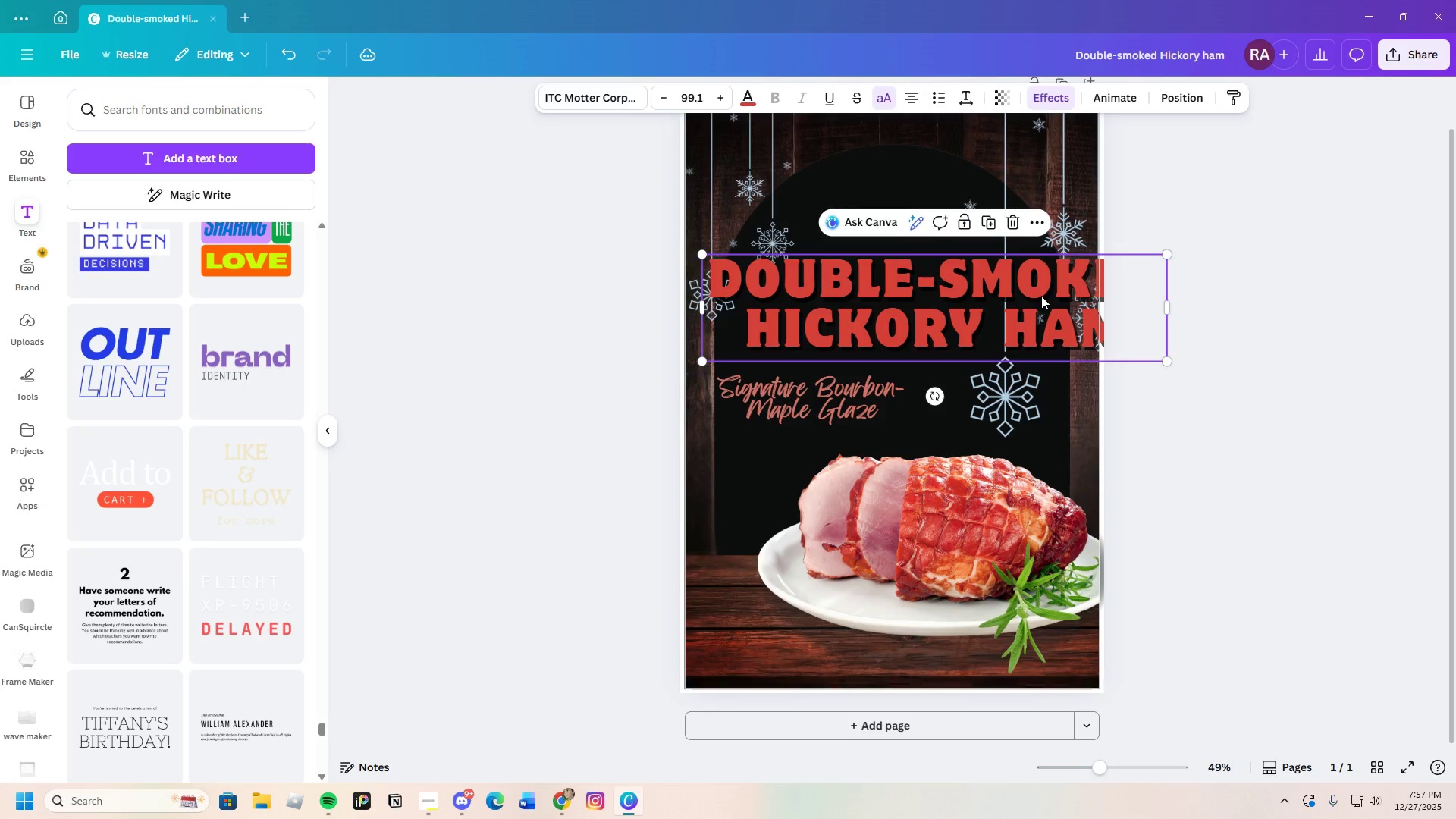 
left_click([1231, 353])
 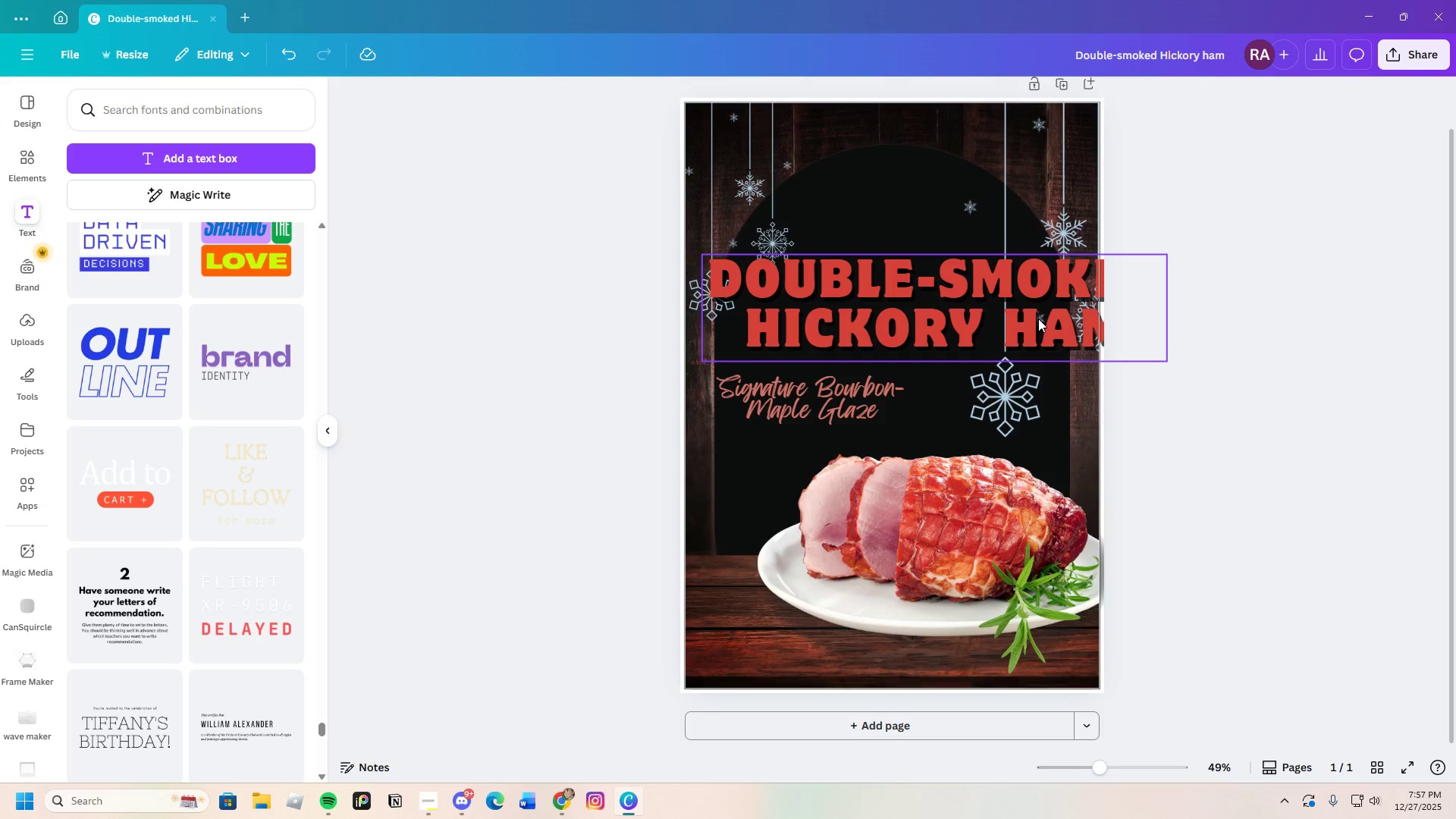 
left_click_drag(start_coordinate=[1038, 318], to_coordinate=[988, 284])
 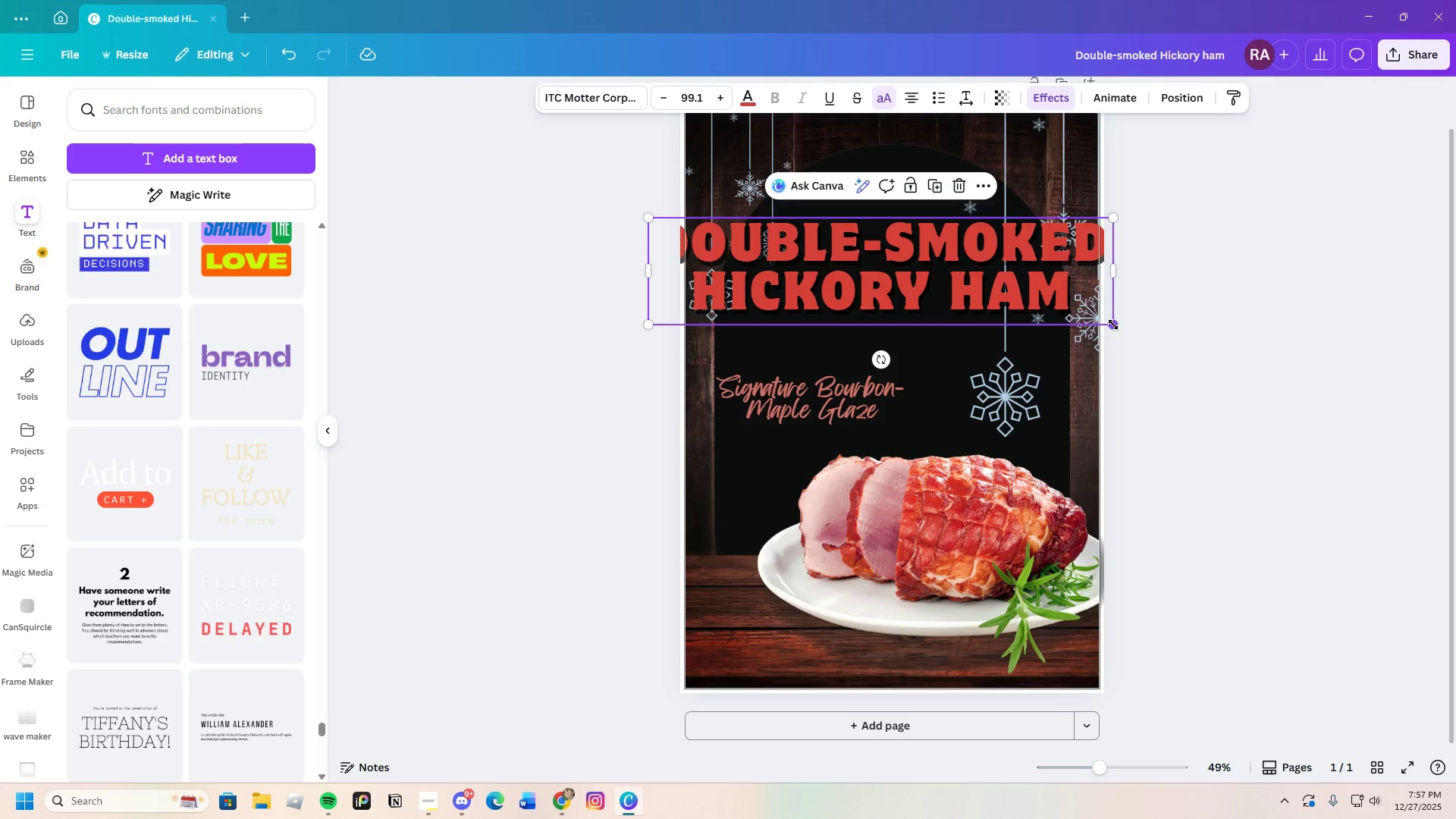 
left_click_drag(start_coordinate=[1113, 325], to_coordinate=[1060, 302])
 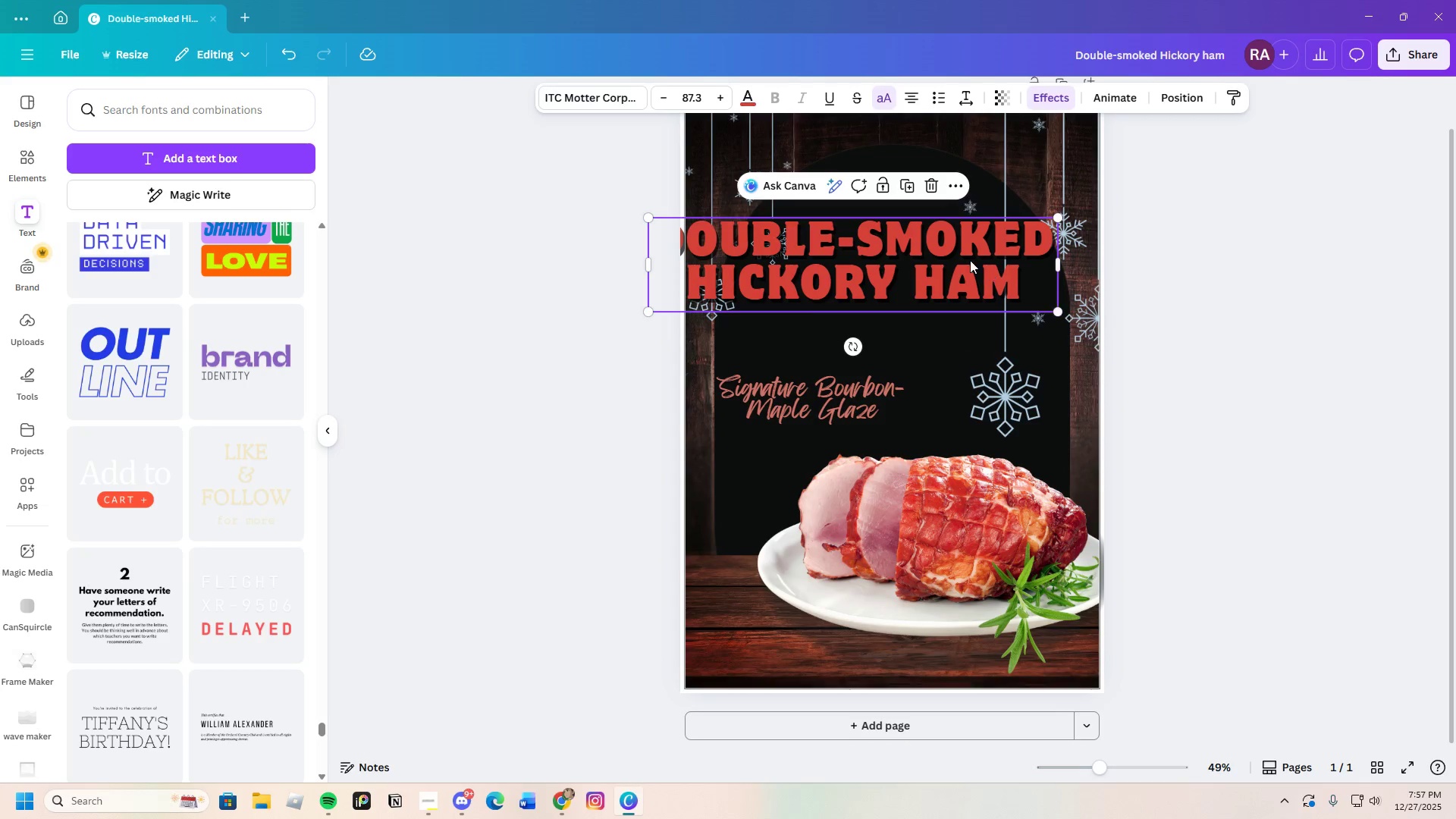 
left_click_drag(start_coordinate=[970, 260], to_coordinate=[1012, 204])
 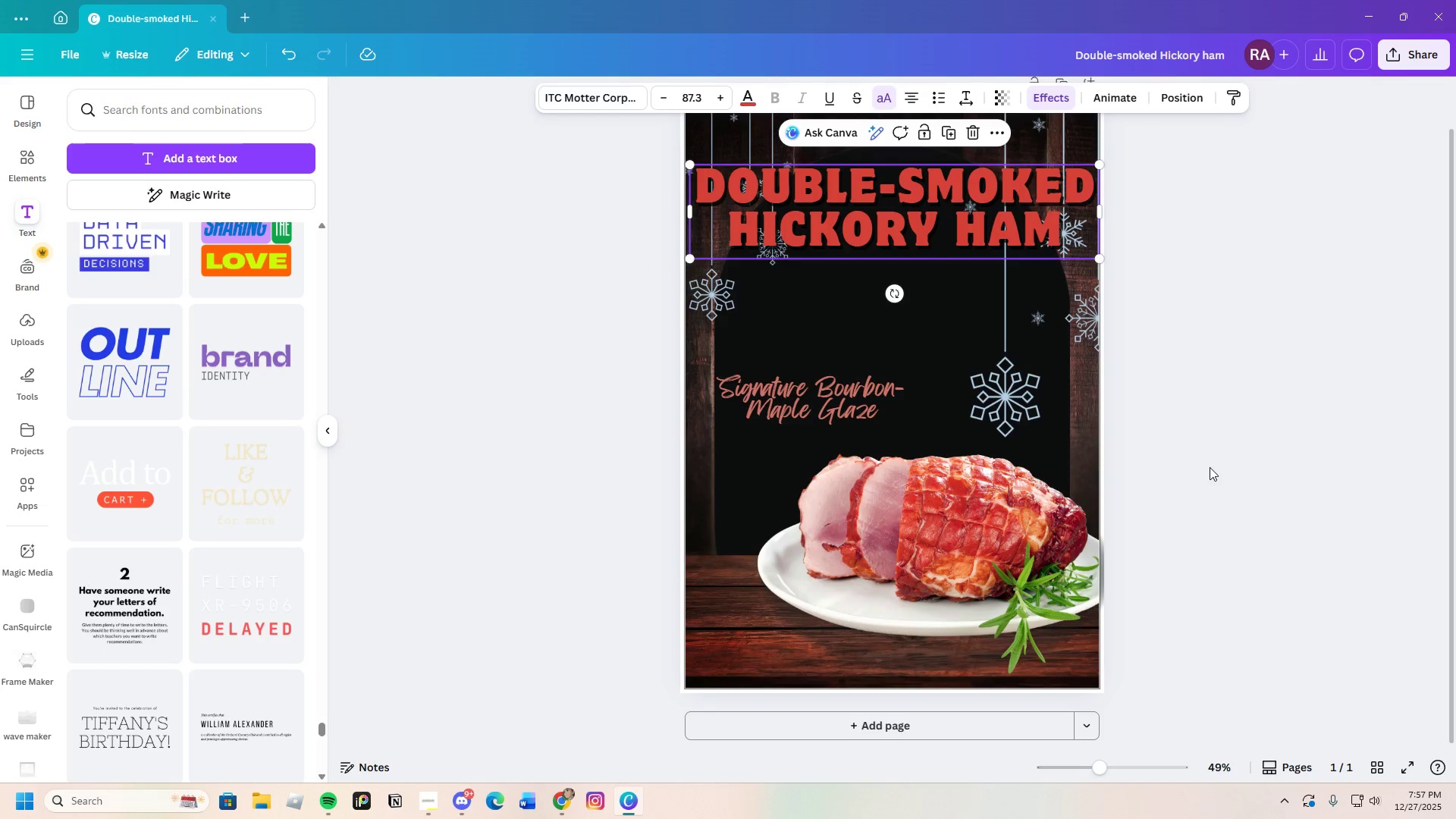 
left_click([1213, 469])
 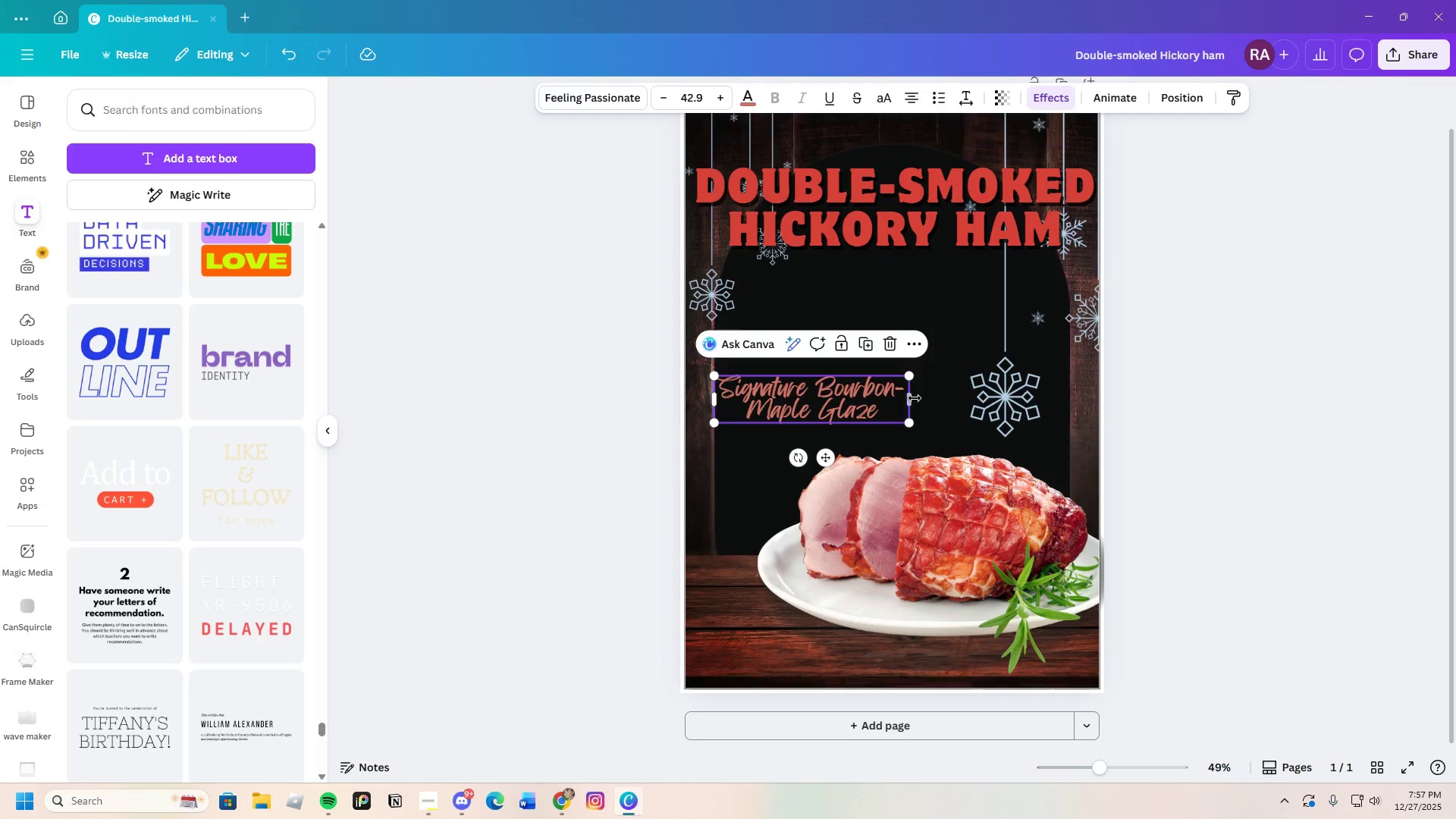 
left_click_drag(start_coordinate=[915, 398], to_coordinate=[919, 395])
 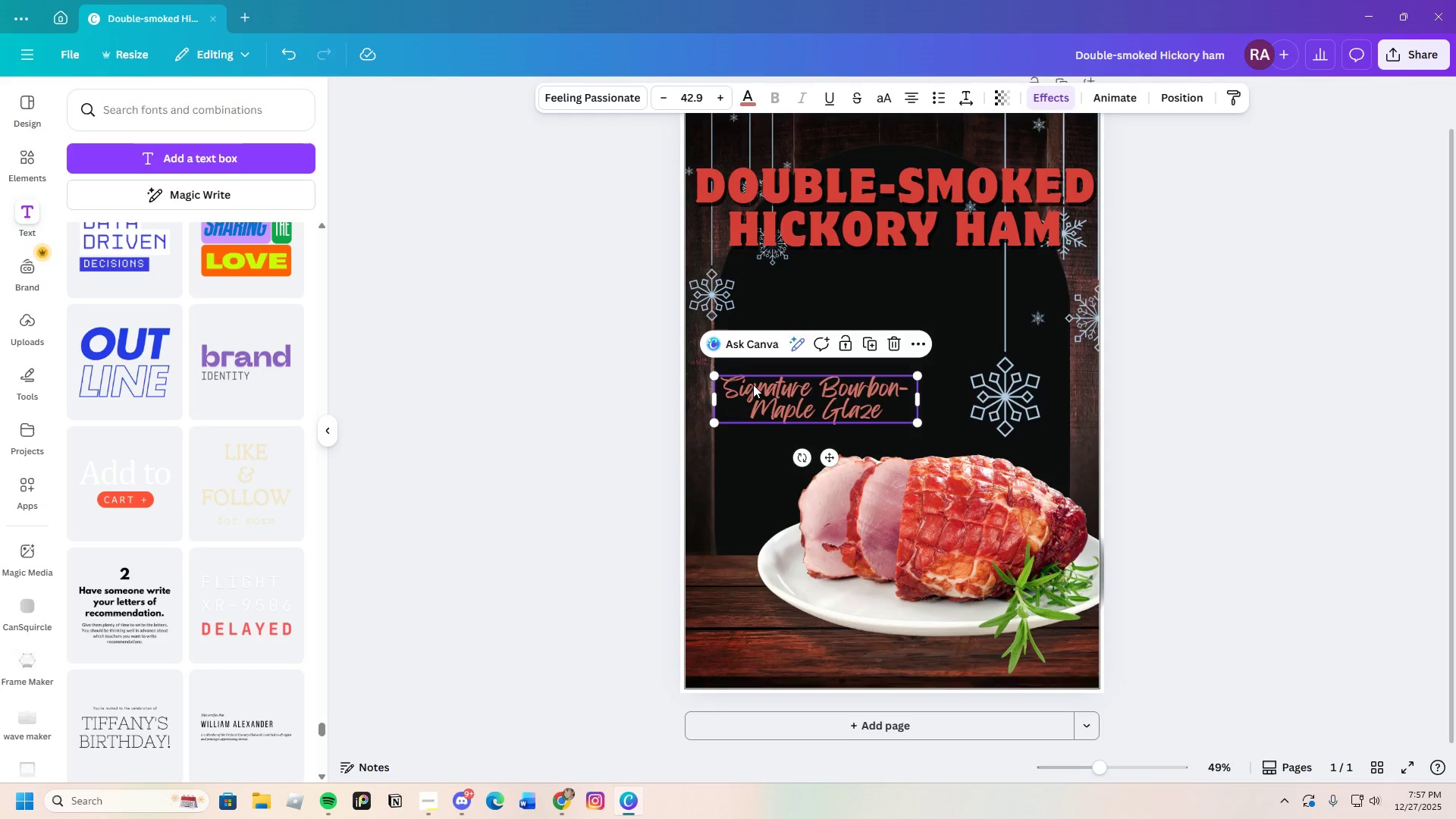 
left_click([723, 388])
 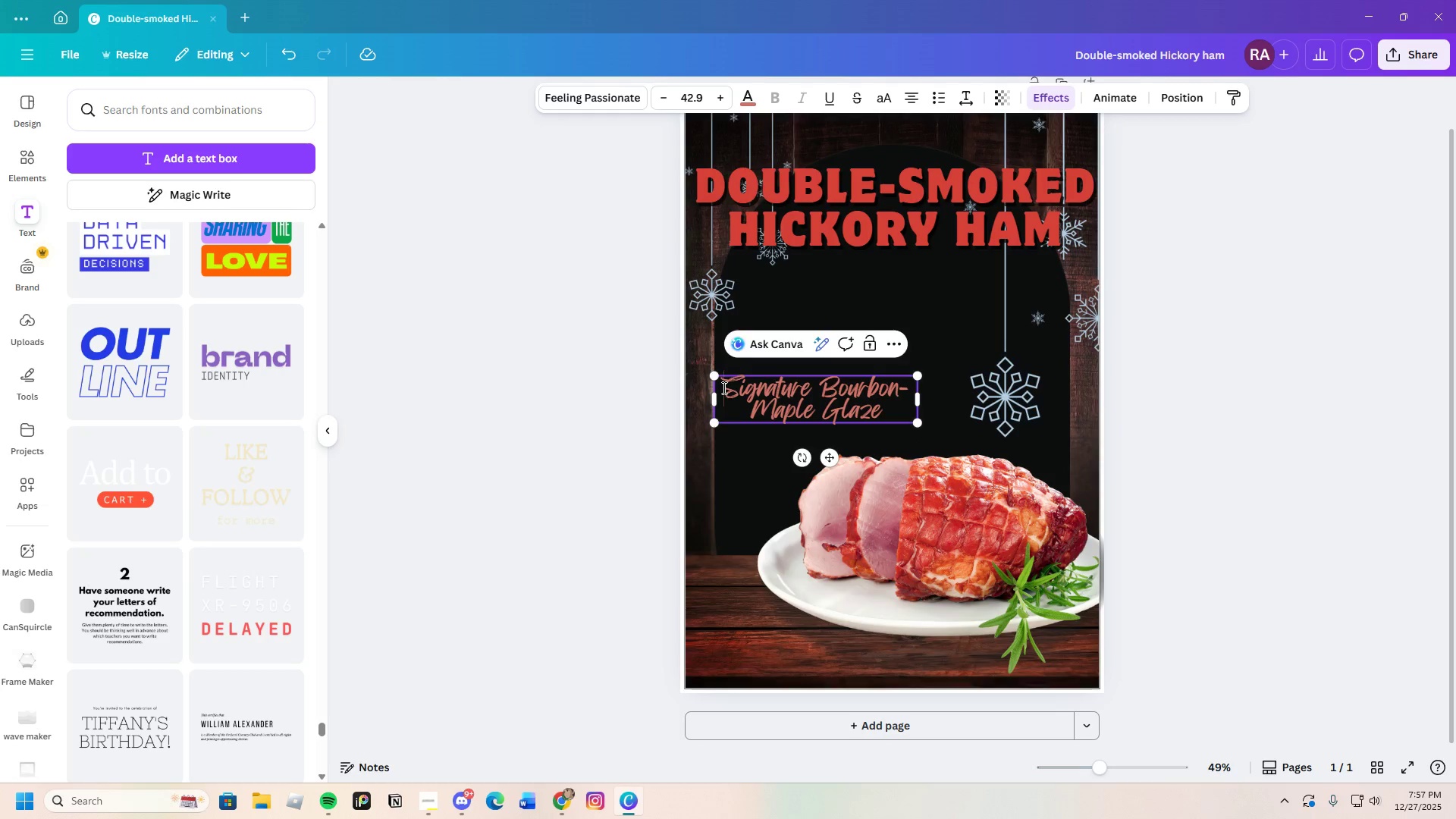 
left_click_drag(start_coordinate=[723, 388], to_coordinate=[865, 409])
 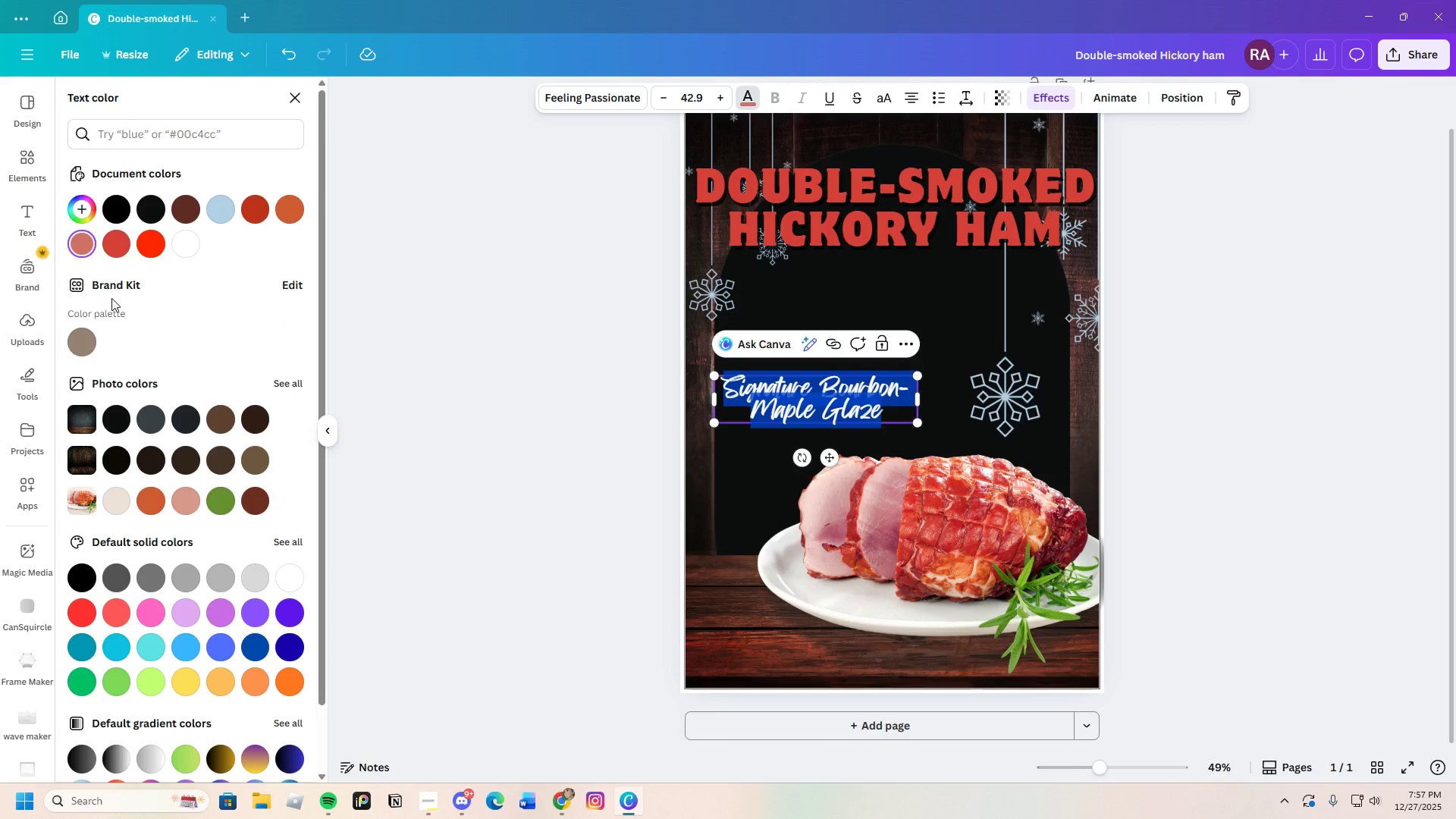 
left_click([81, 207])
 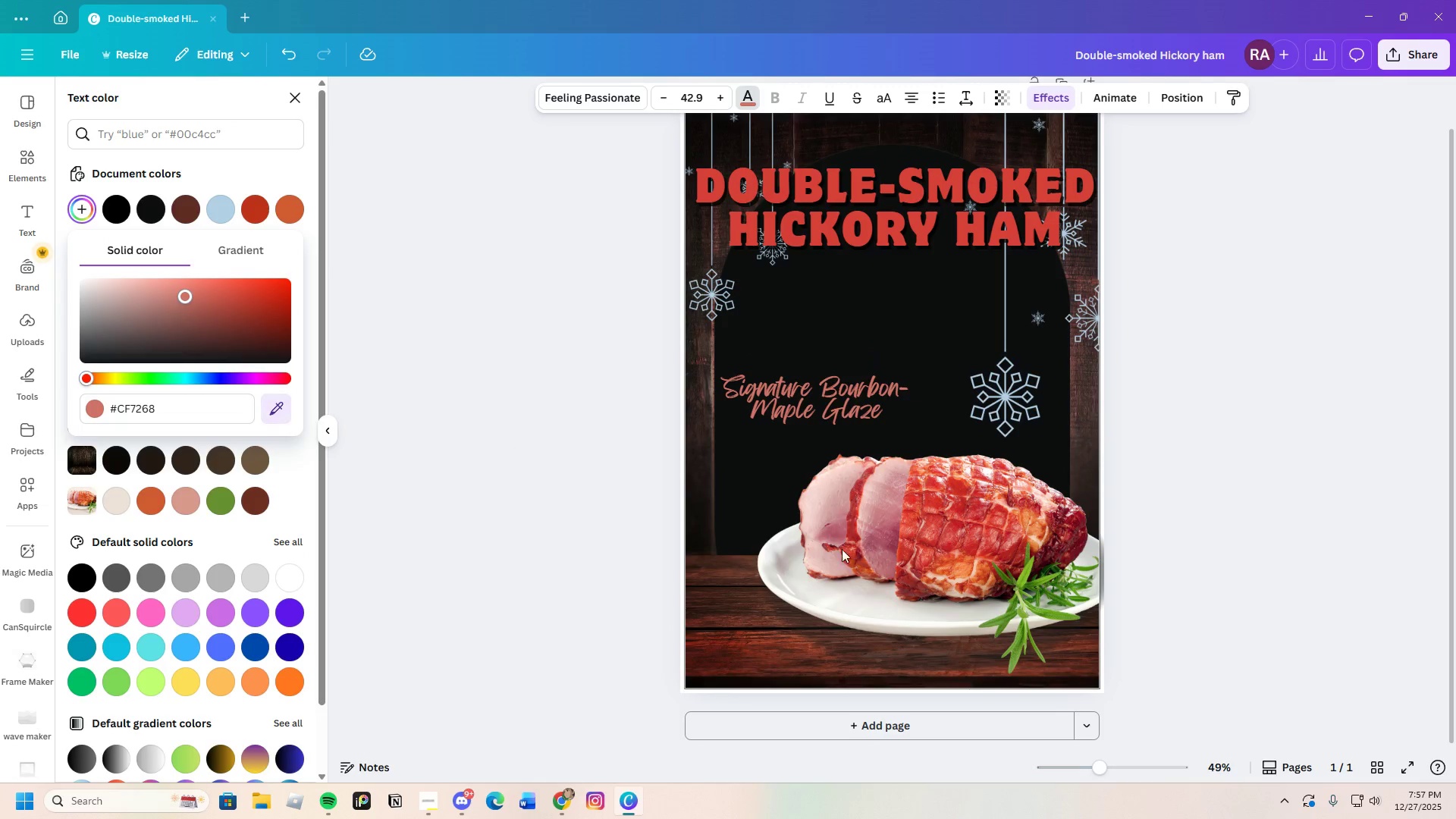 
left_click([824, 505])
 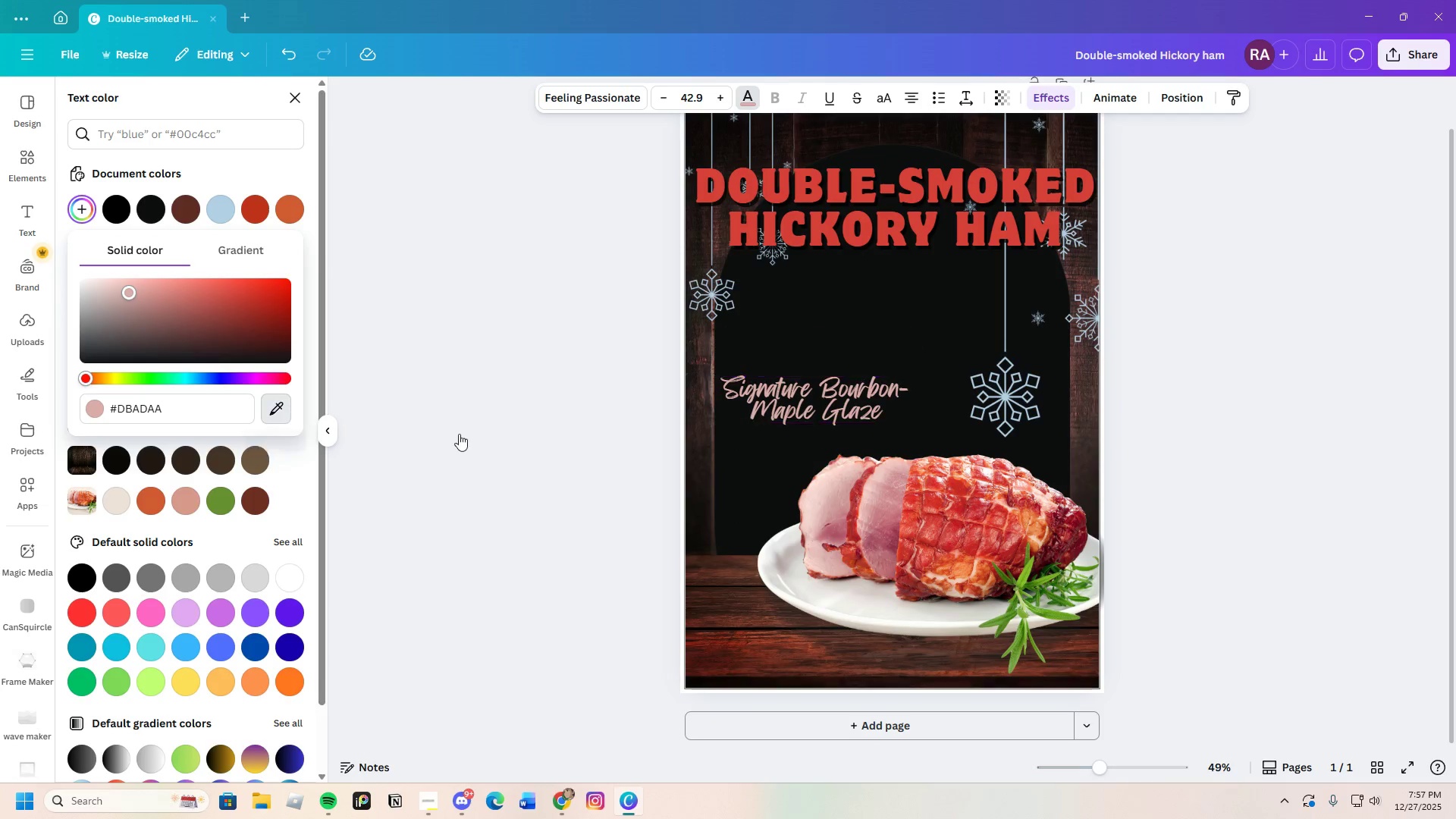 
left_click([890, 538])
 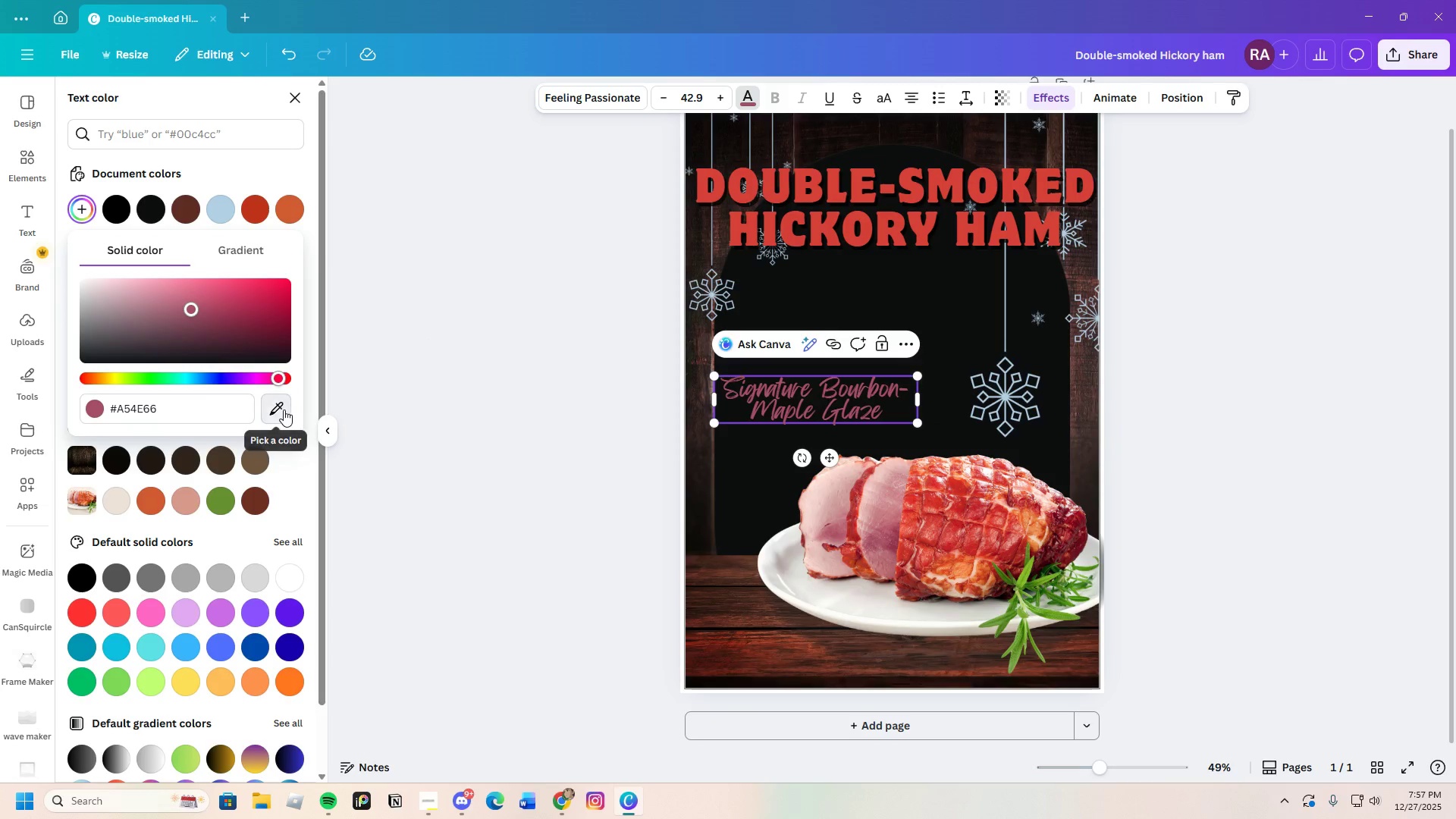 
left_click([1036, 523])
 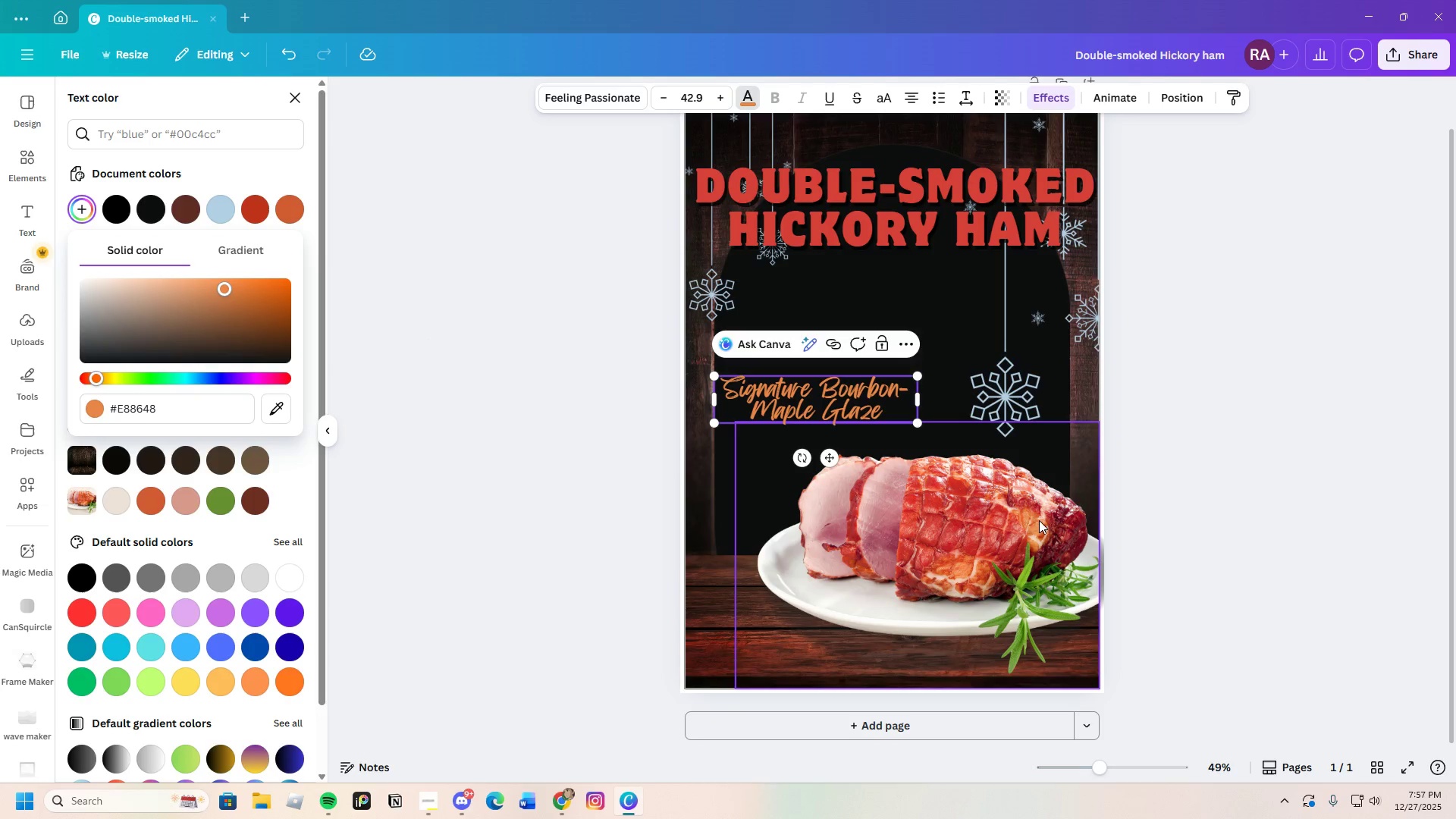 
left_click([1188, 470])
 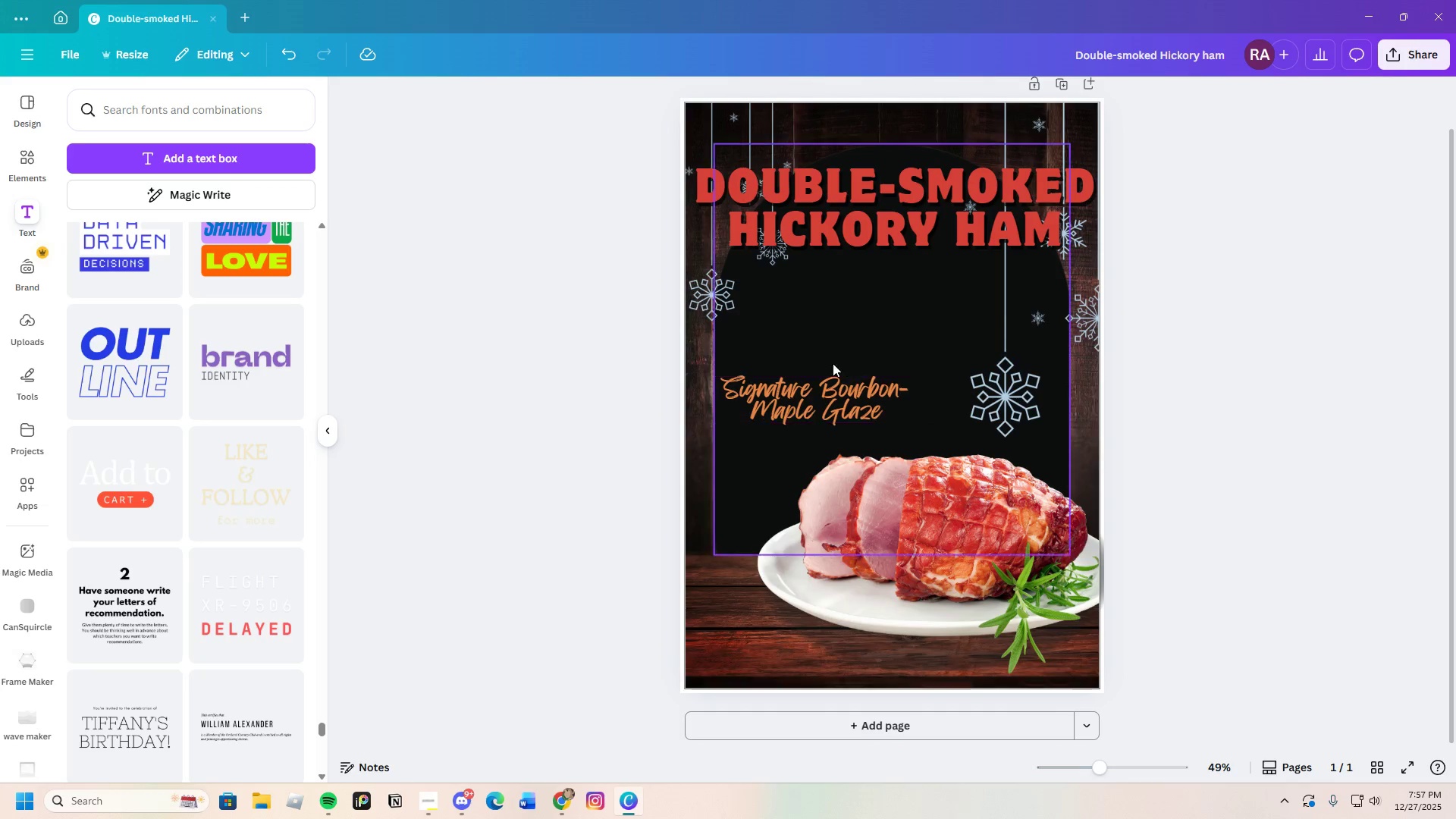 
left_click([828, 403])
 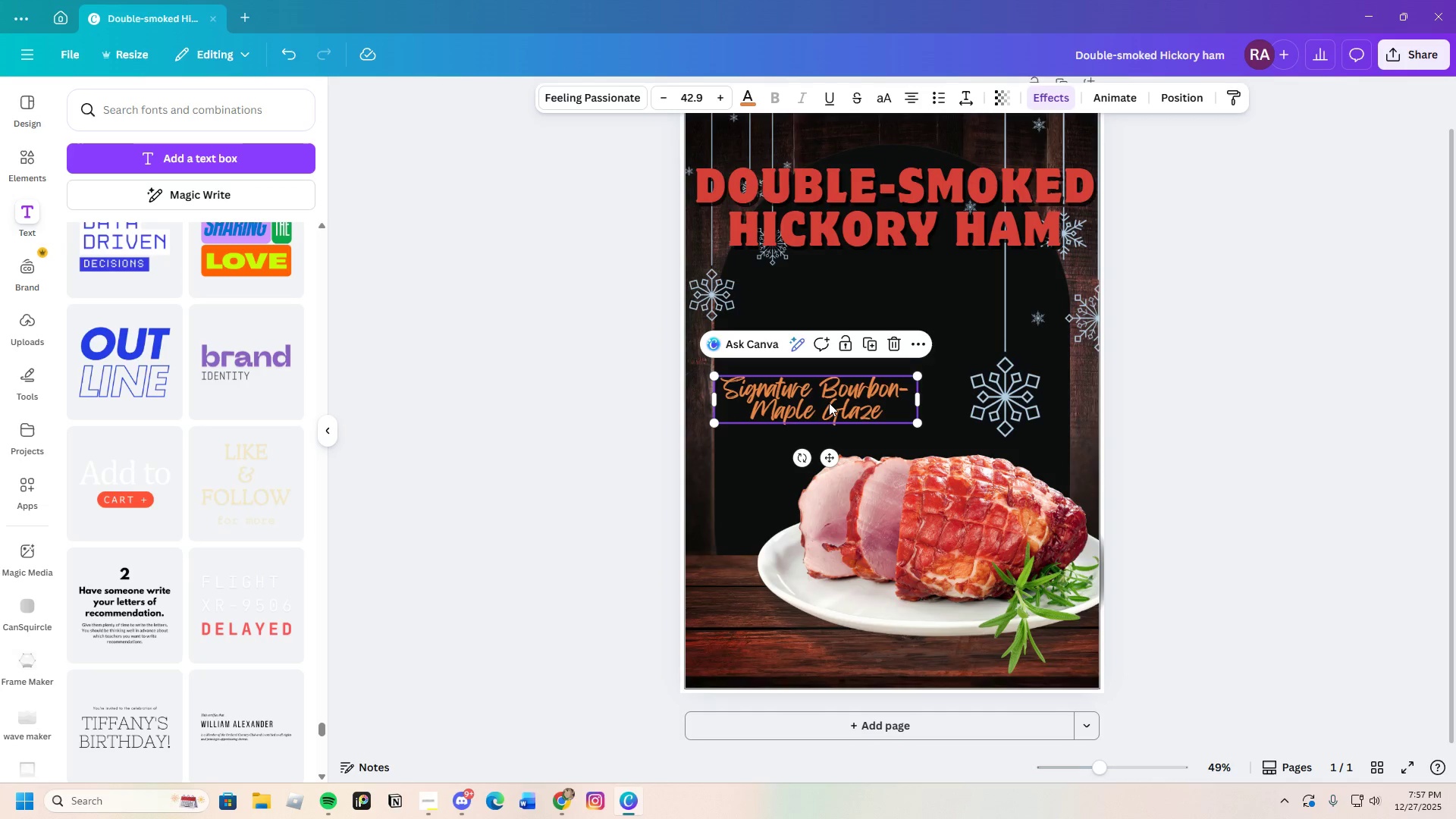 
left_click_drag(start_coordinate=[828, 403], to_coordinate=[834, 399])
 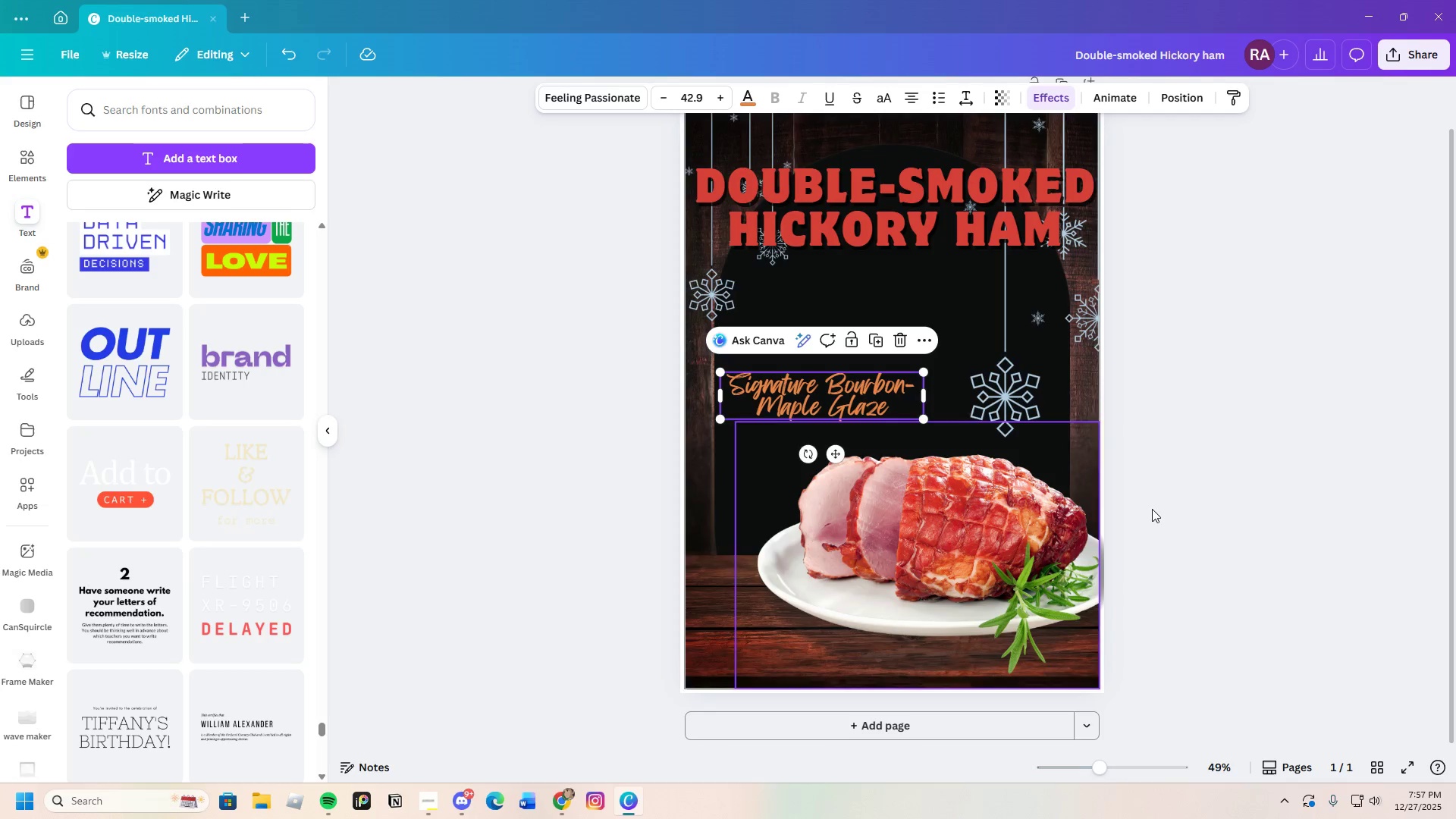 
left_click([1154, 509])
 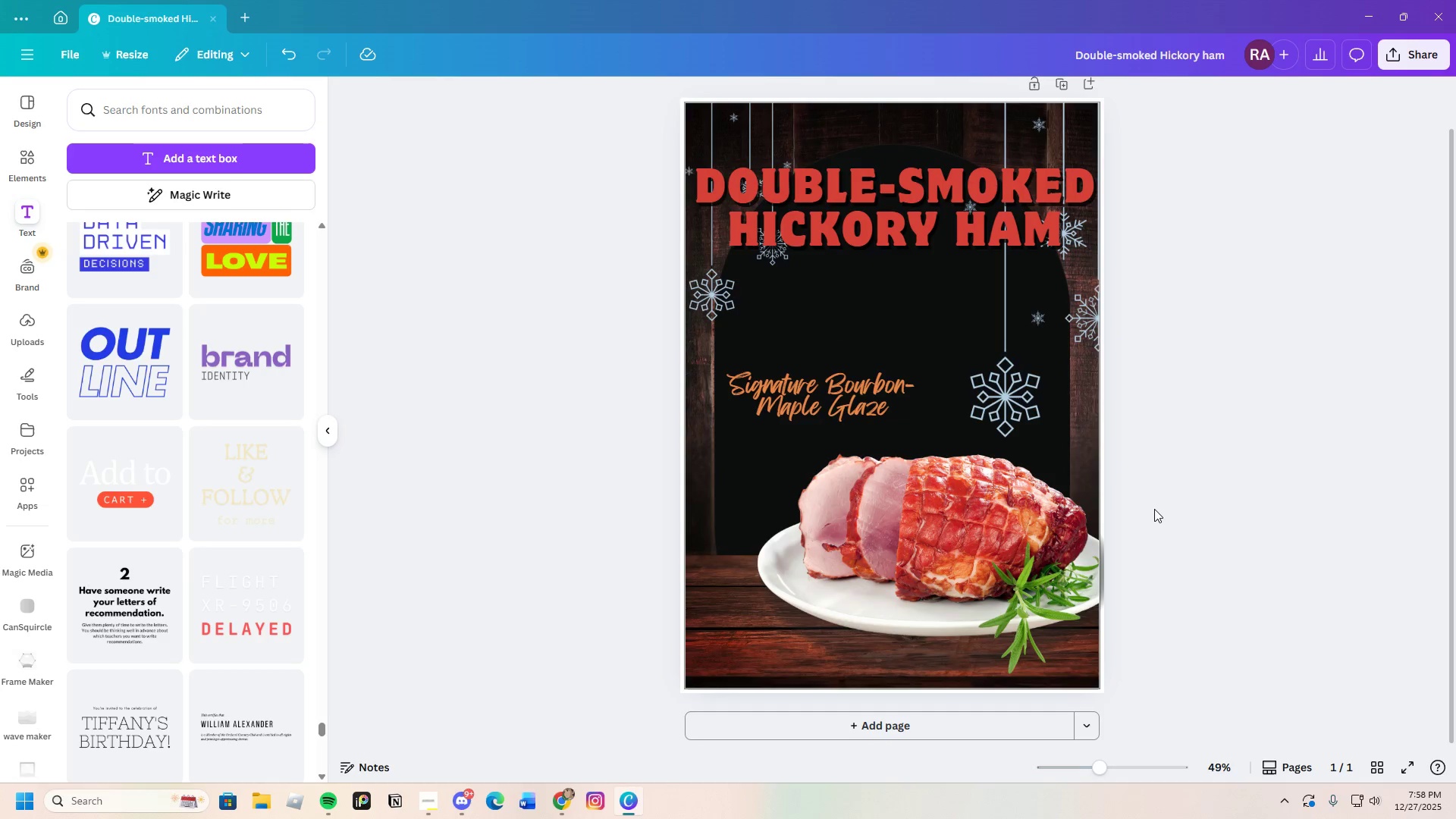 
wait(10.05)
 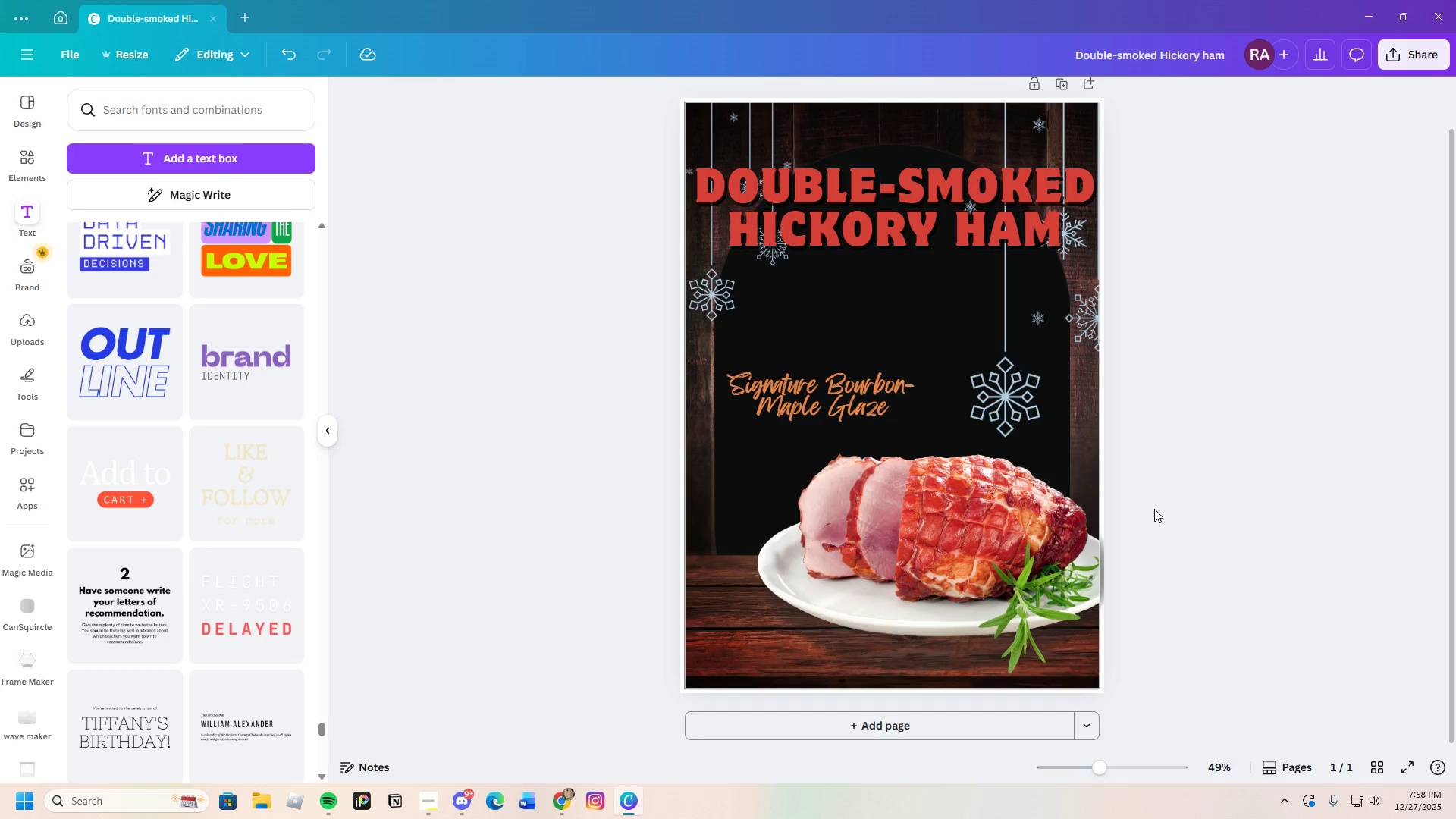 
left_click_drag(start_coordinate=[959, 222], to_coordinate=[953, 222])
 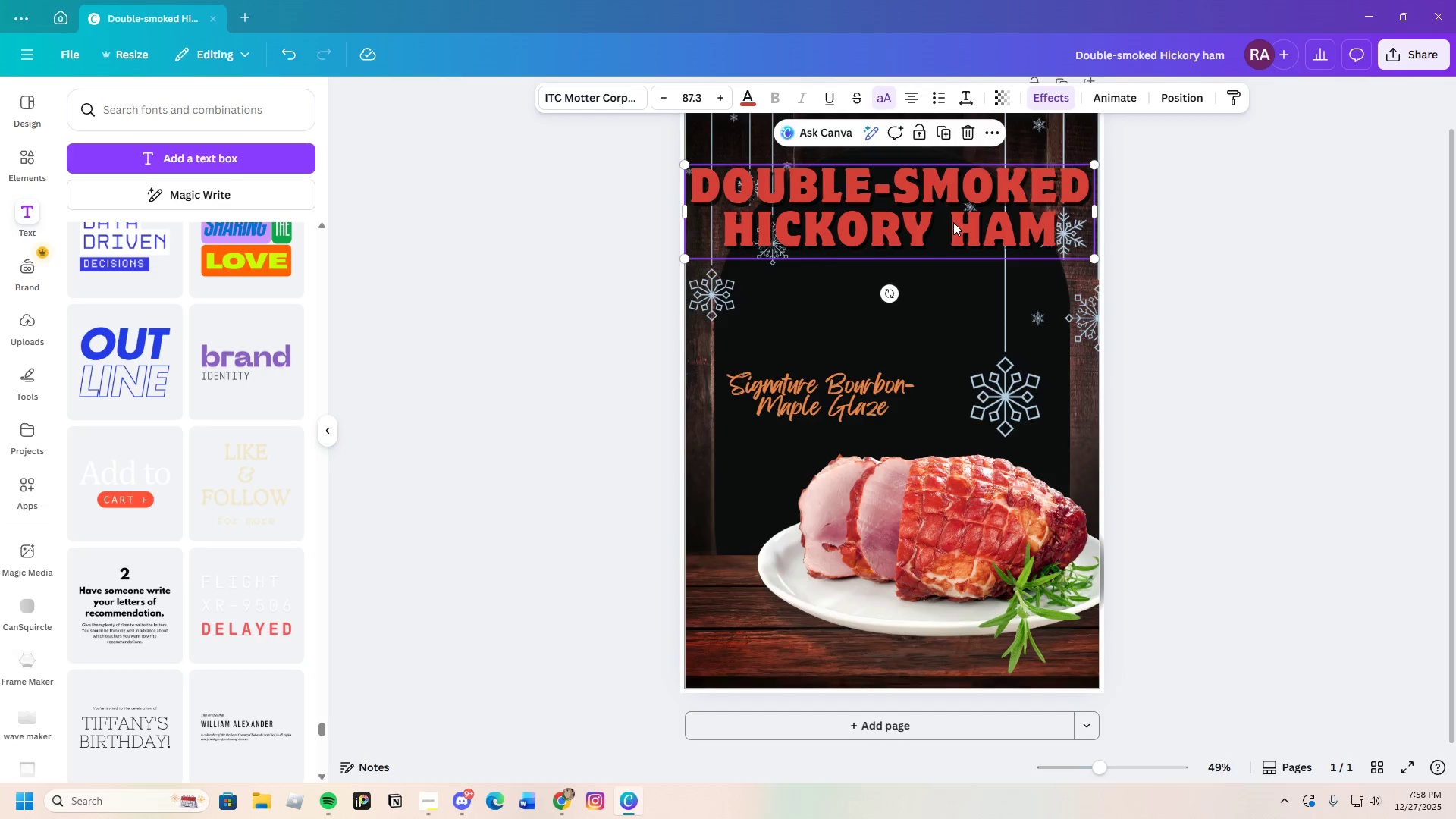 
left_click_drag(start_coordinate=[953, 222], to_coordinate=[956, 217])
 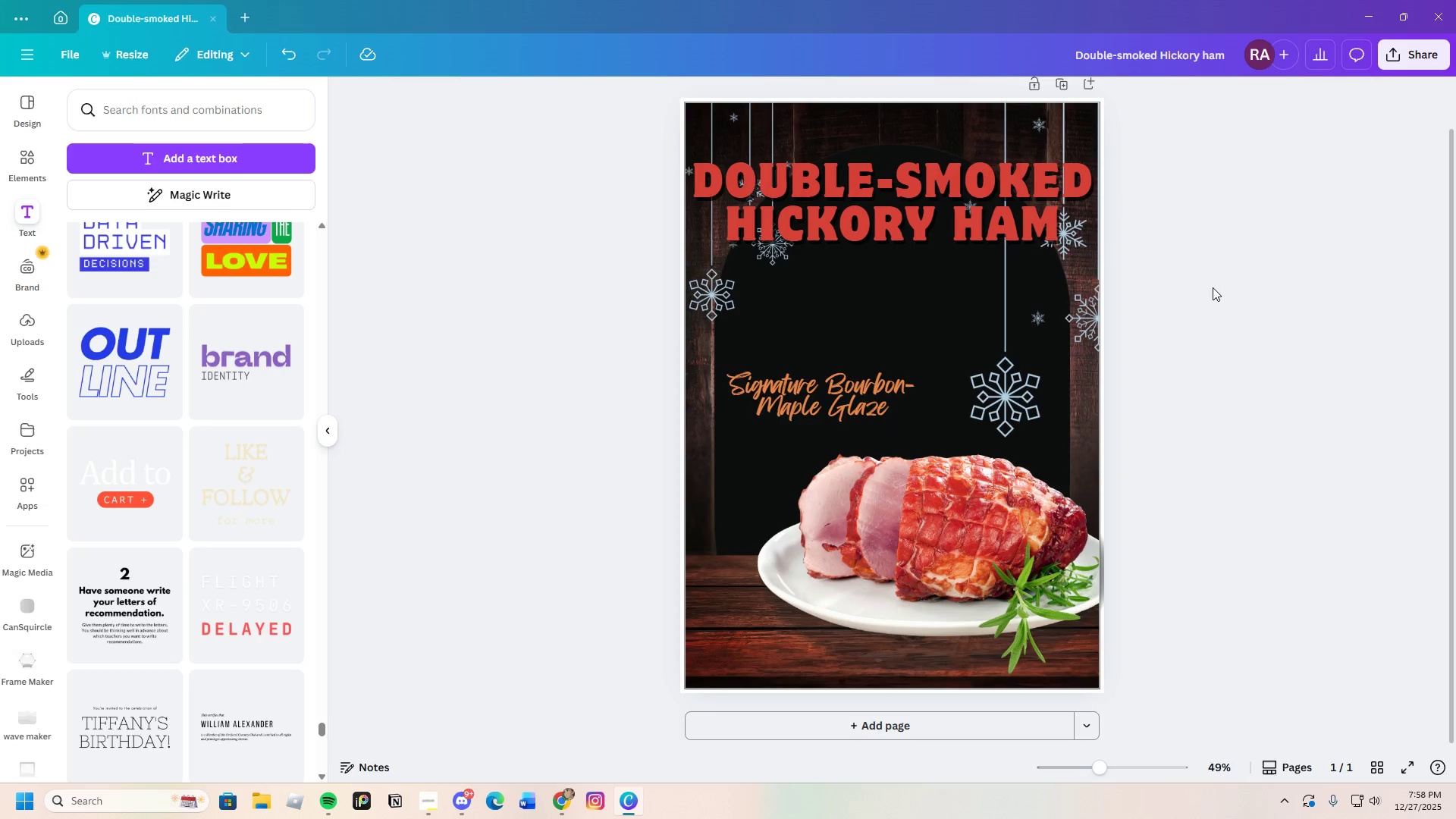 
wait(8.89)
 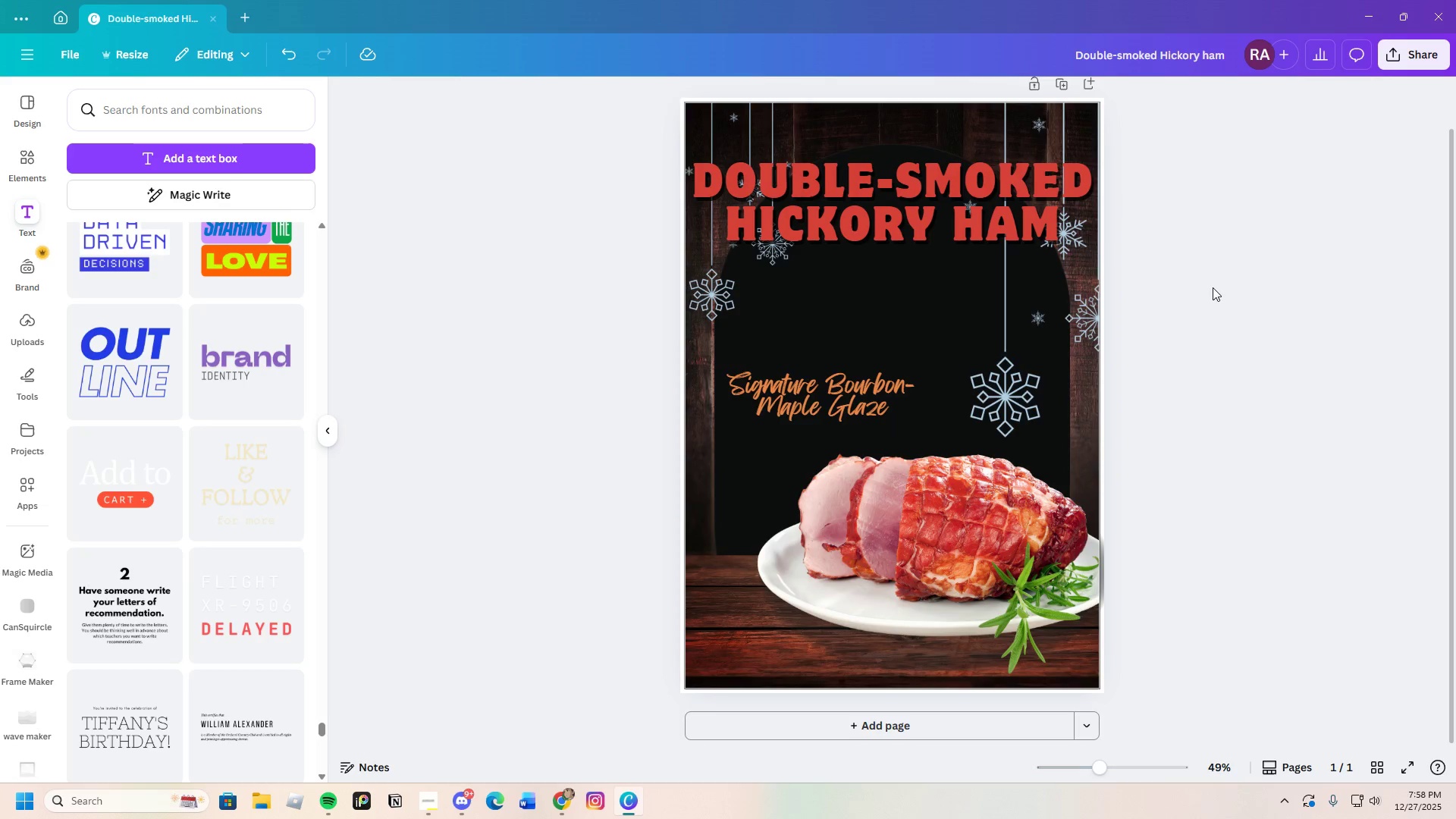 
left_click_drag(start_coordinate=[814, 404], to_coordinate=[810, 356])
 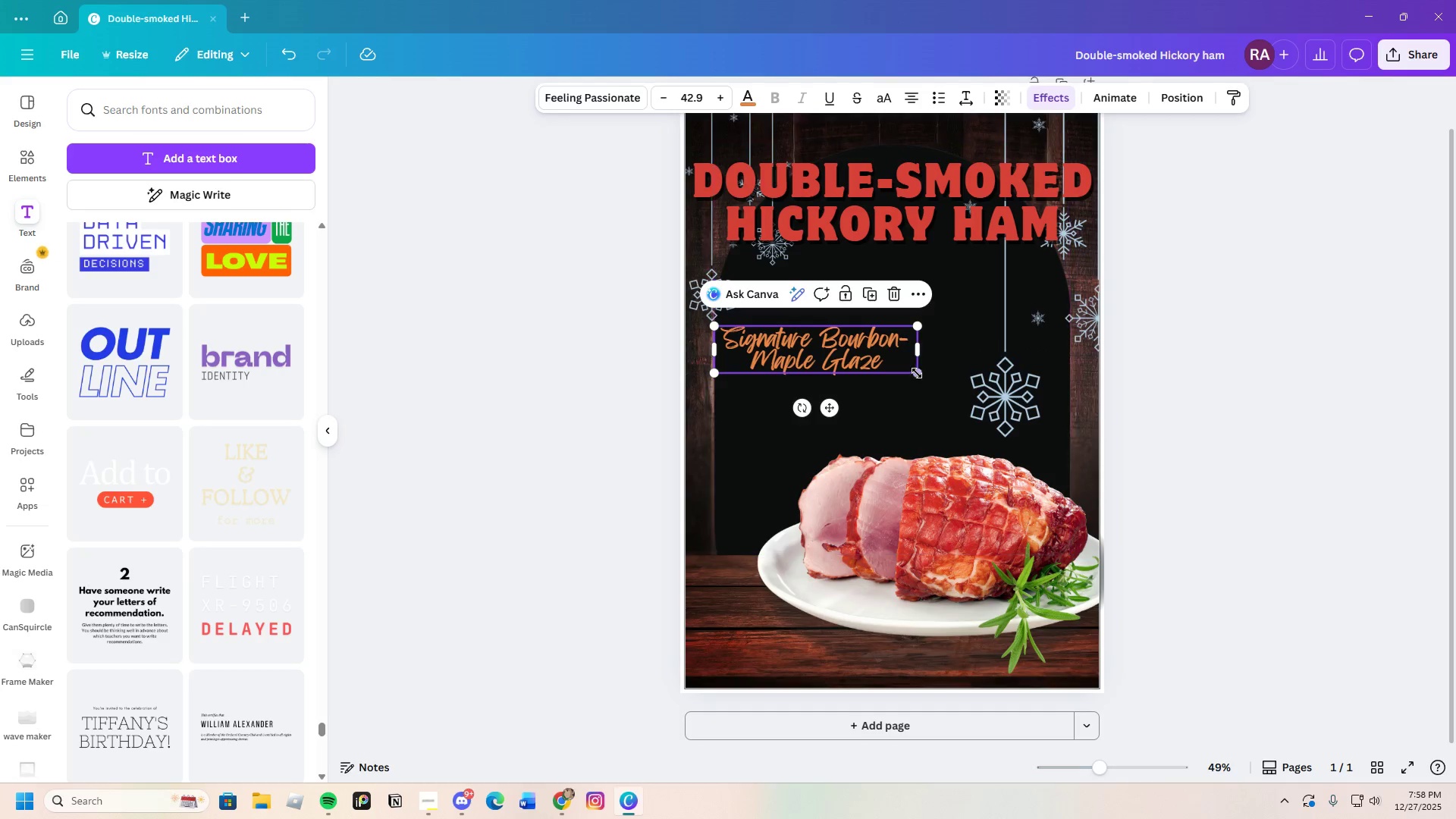 
left_click_drag(start_coordinate=[917, 373], to_coordinate=[971, 425])
 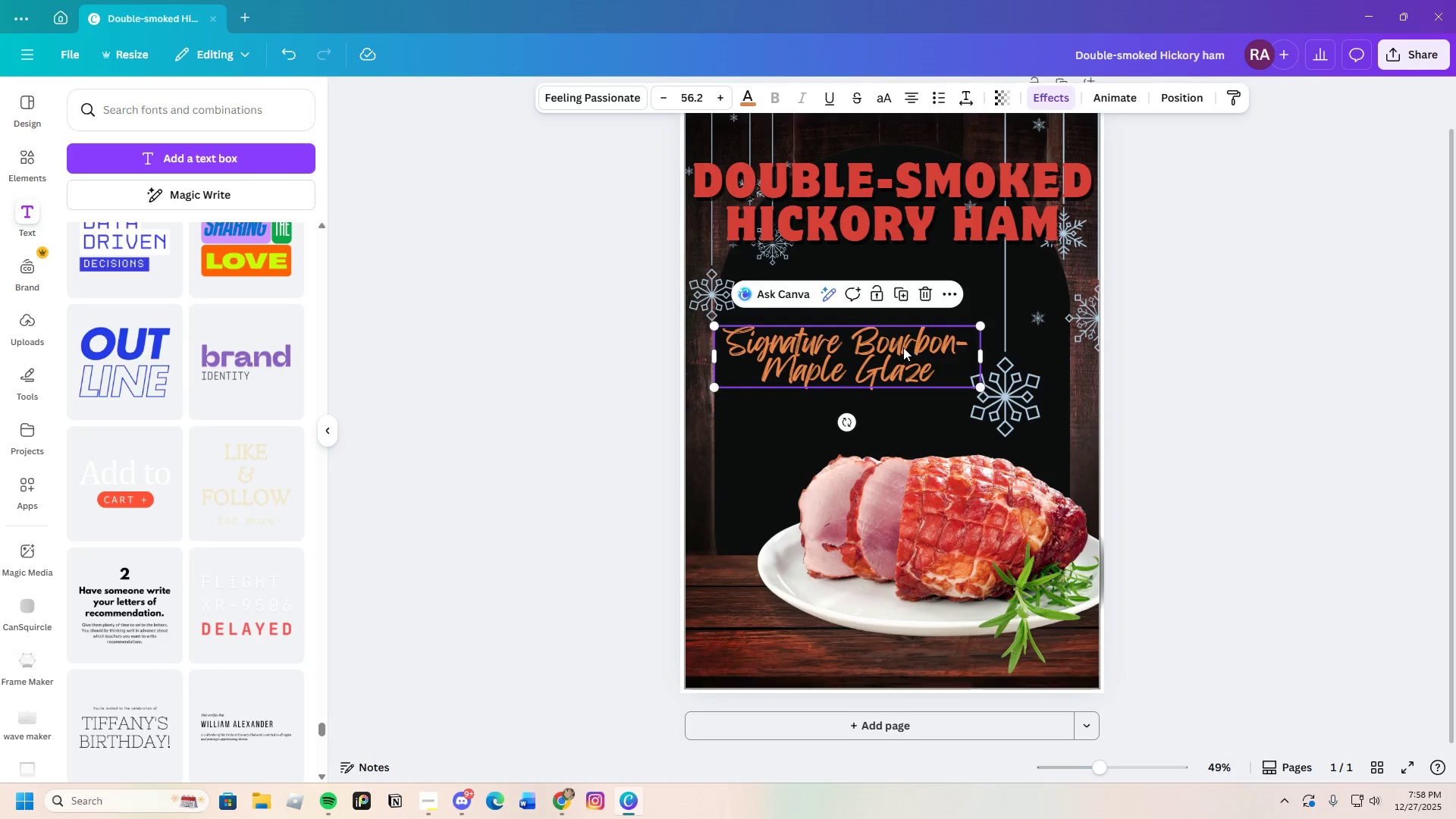 
left_click_drag(start_coordinate=[903, 347], to_coordinate=[908, 375])
 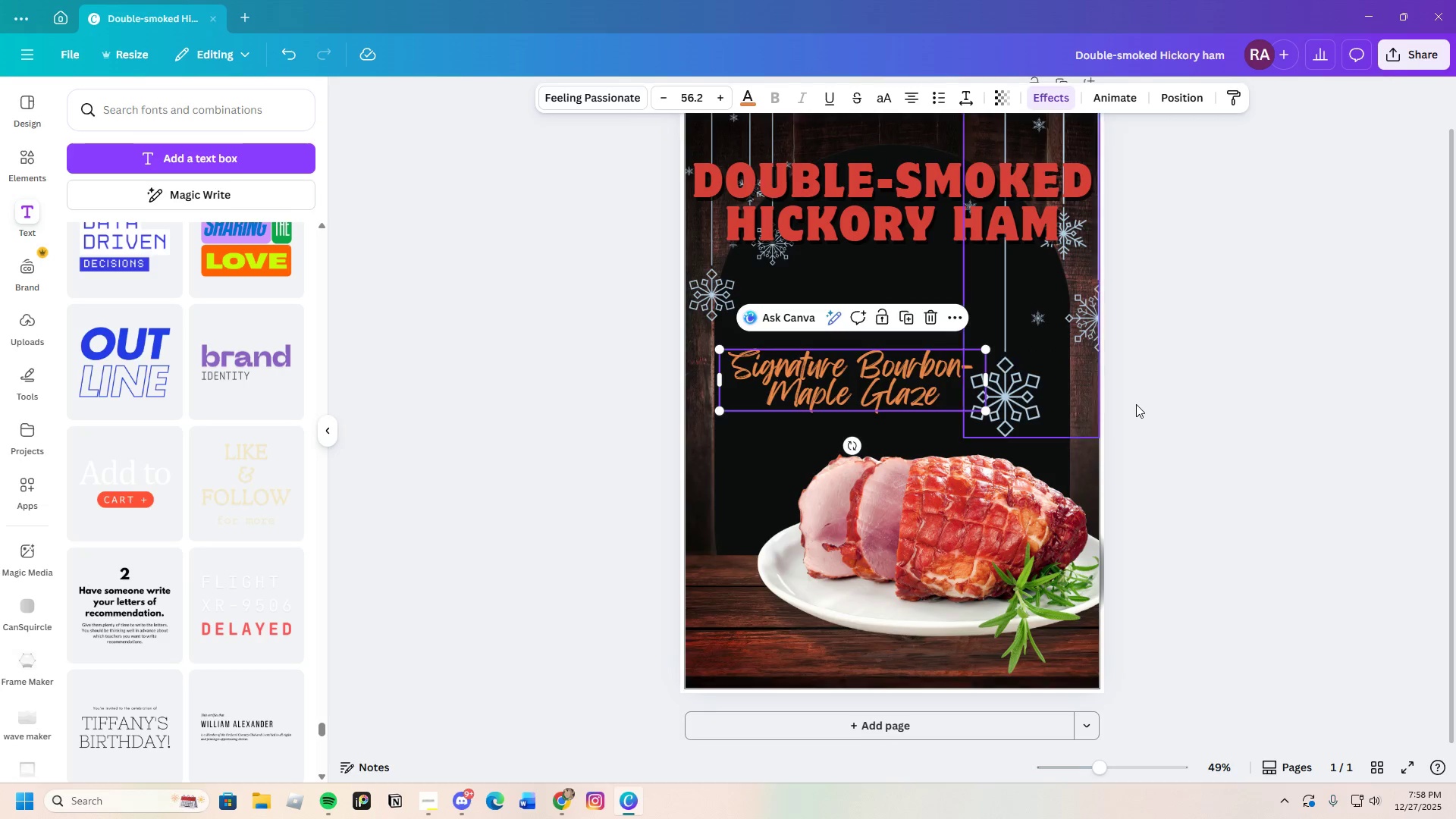 
left_click([1137, 404])
 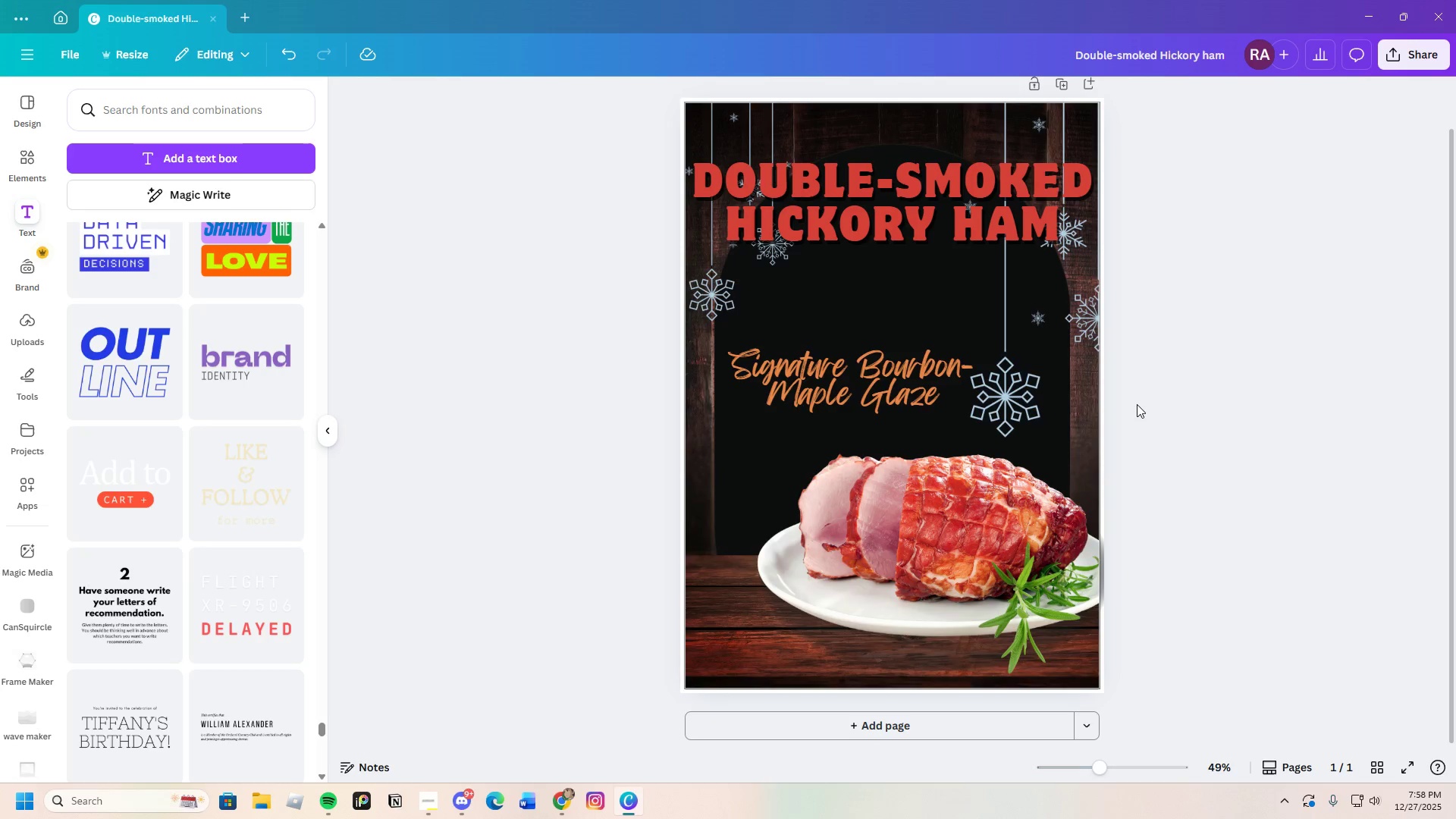 
wait(22.25)
 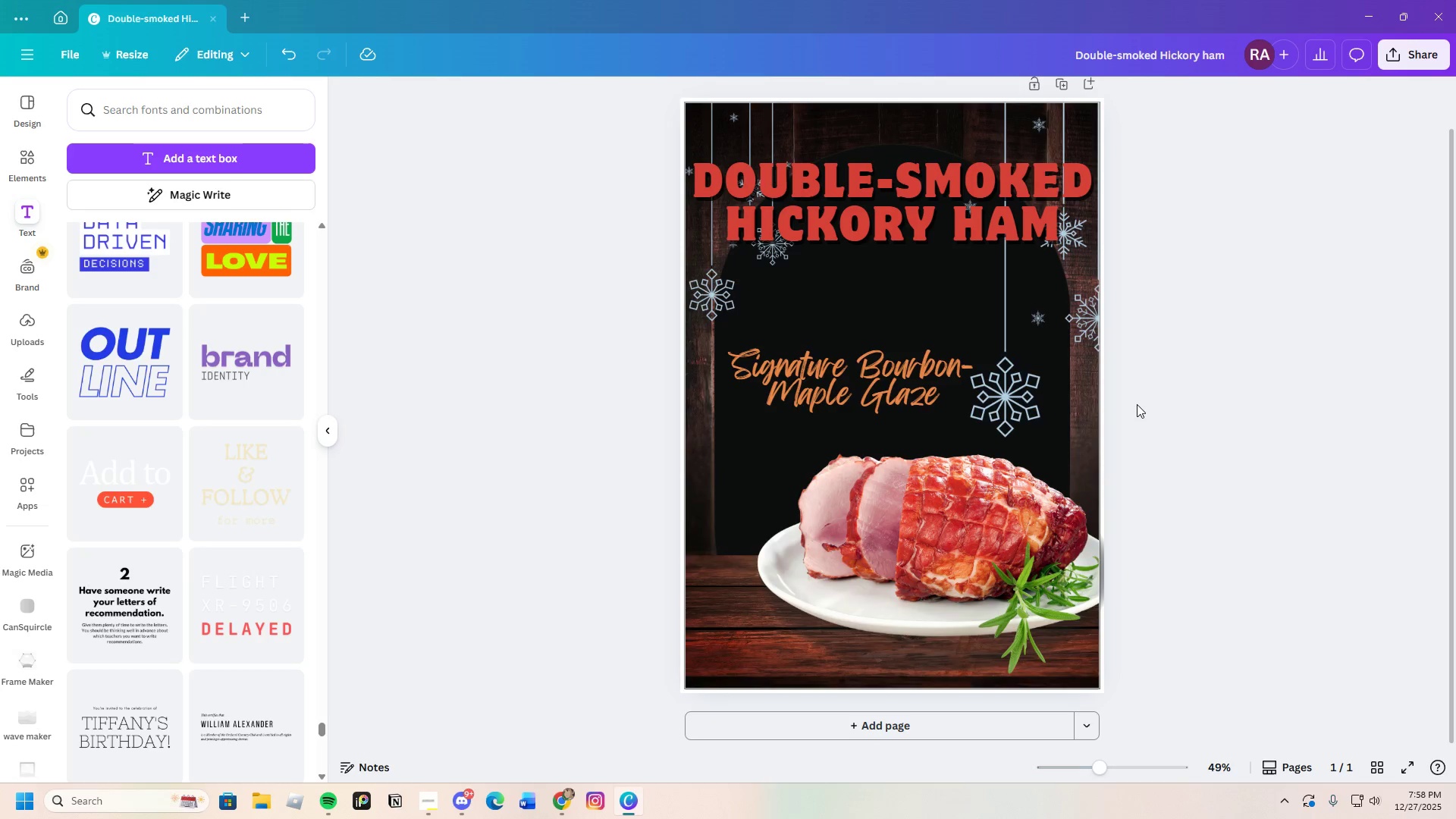 
left_click([16, 162])
 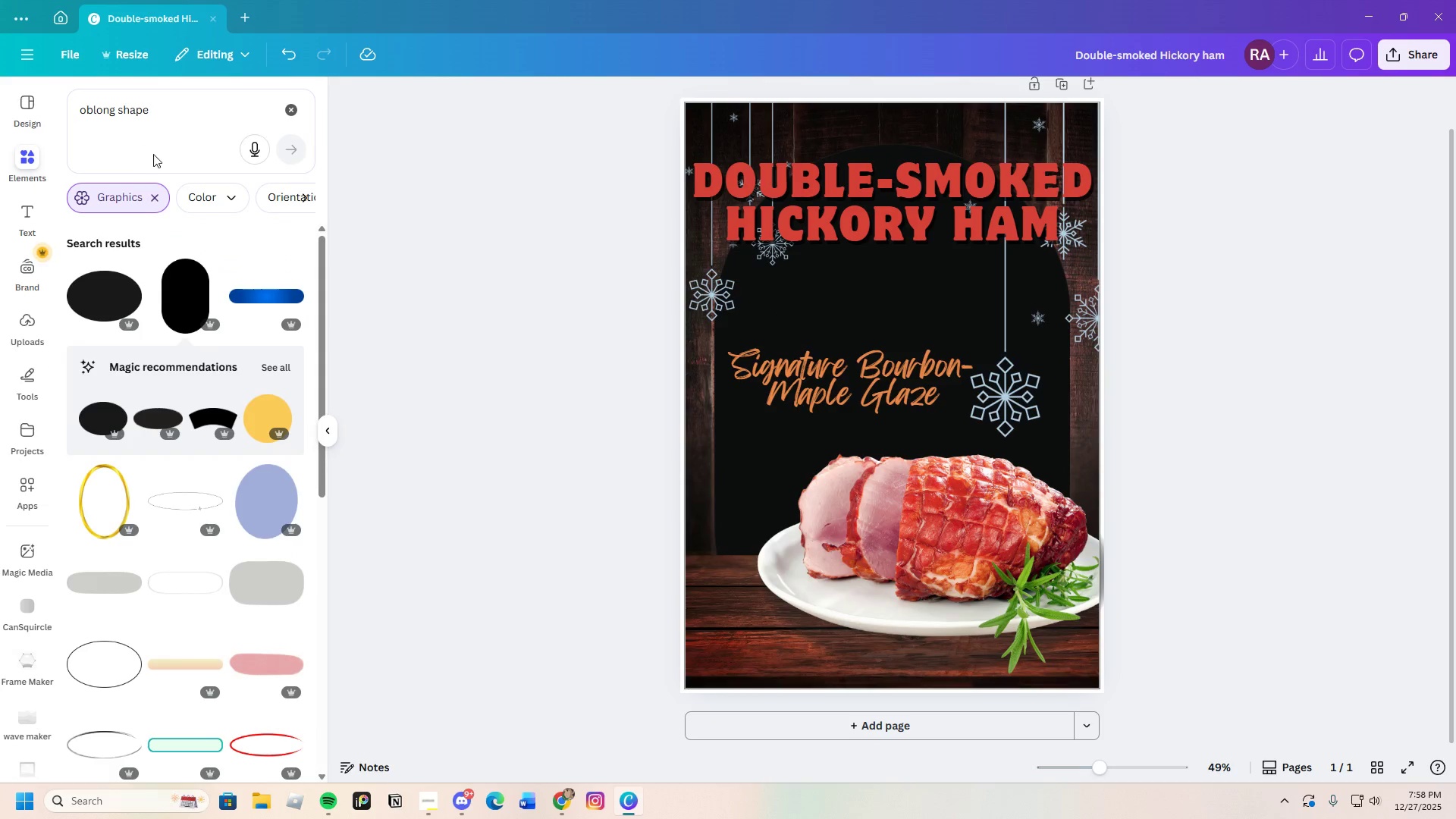 
left_click([158, 124])
 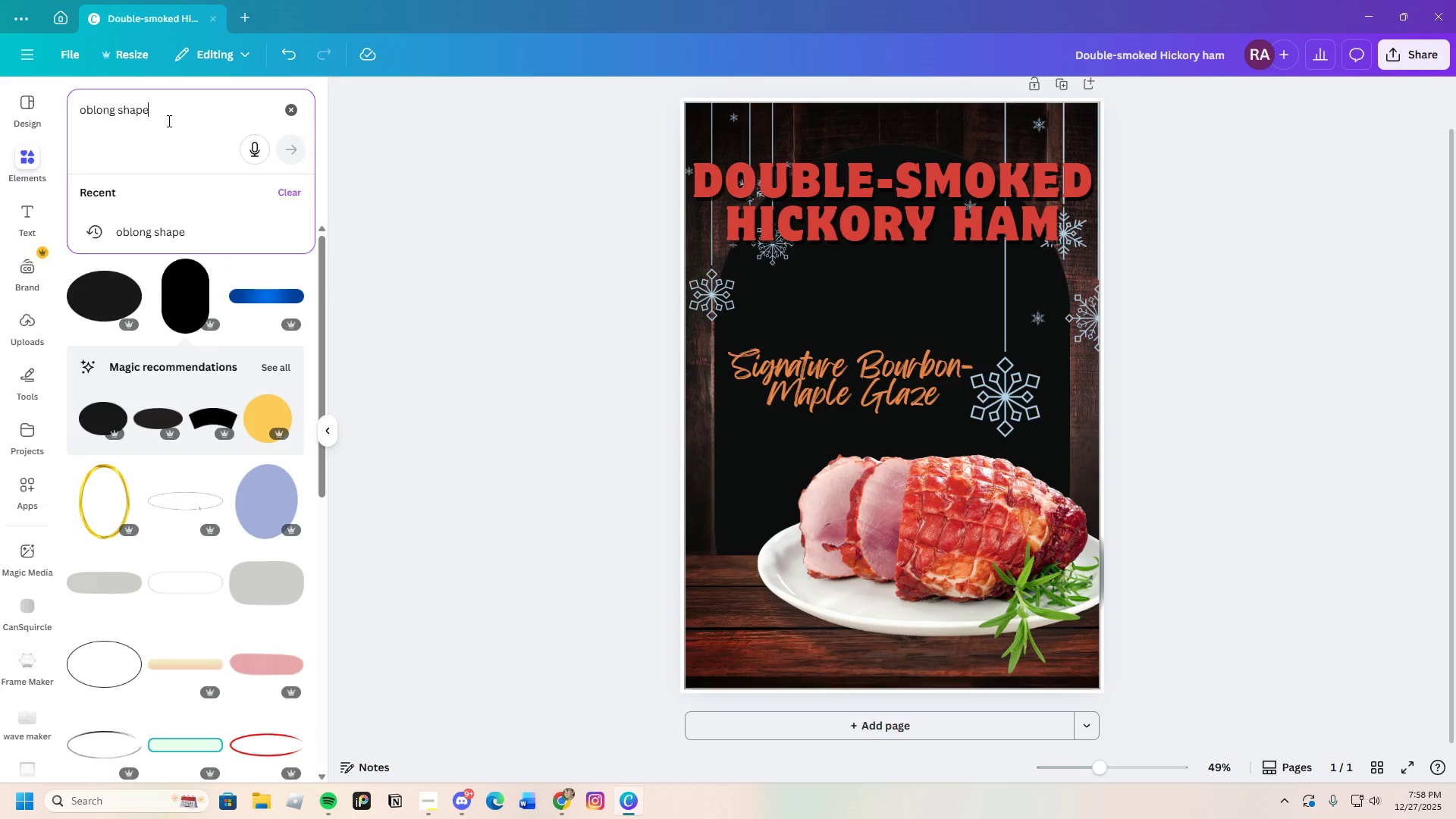 
left_click_drag(start_coordinate=[168, 121], to_coordinate=[75, 120])
 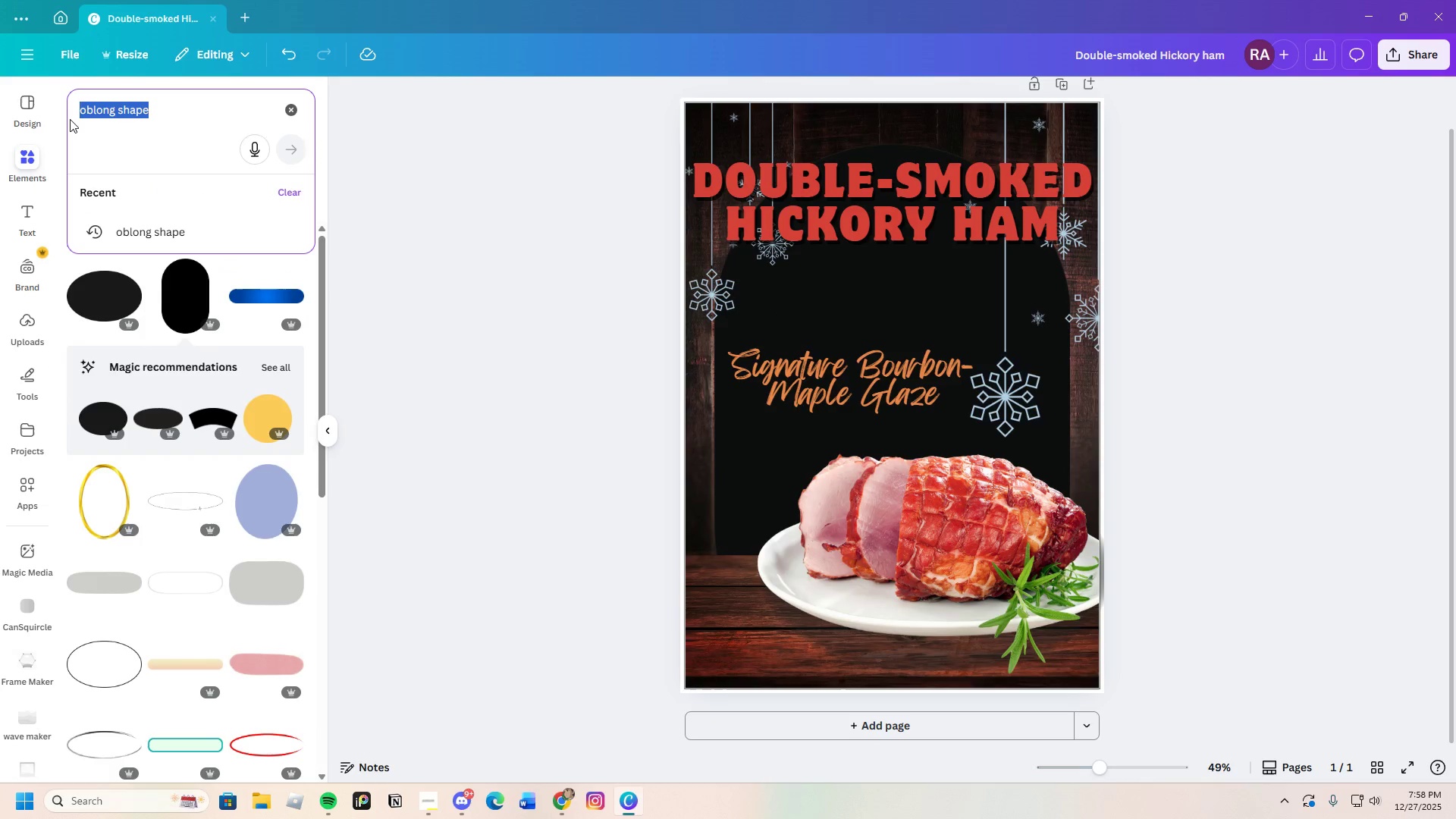 
key(Backspace)
type(glazed ham)
 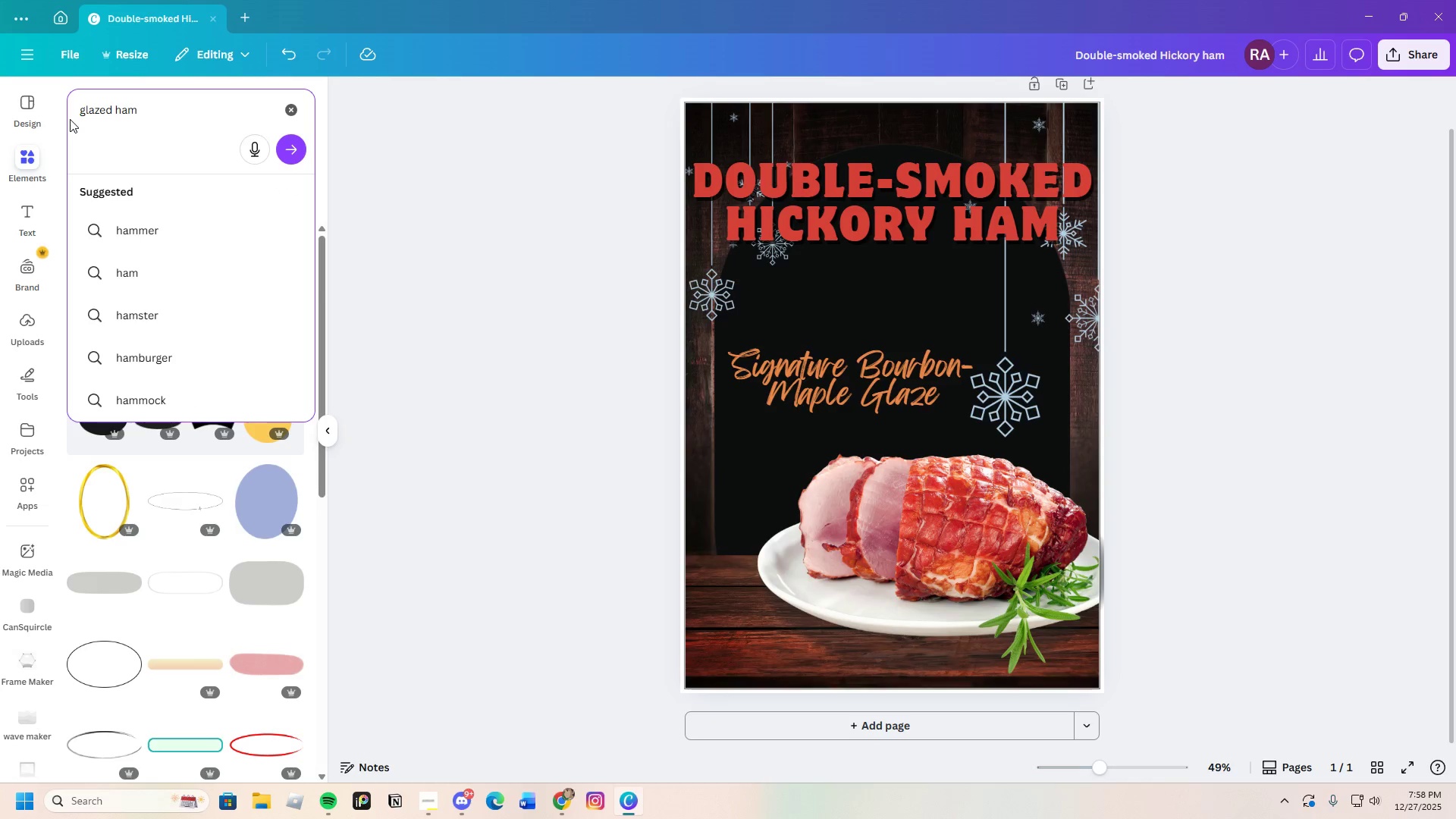 
key(Enter)
 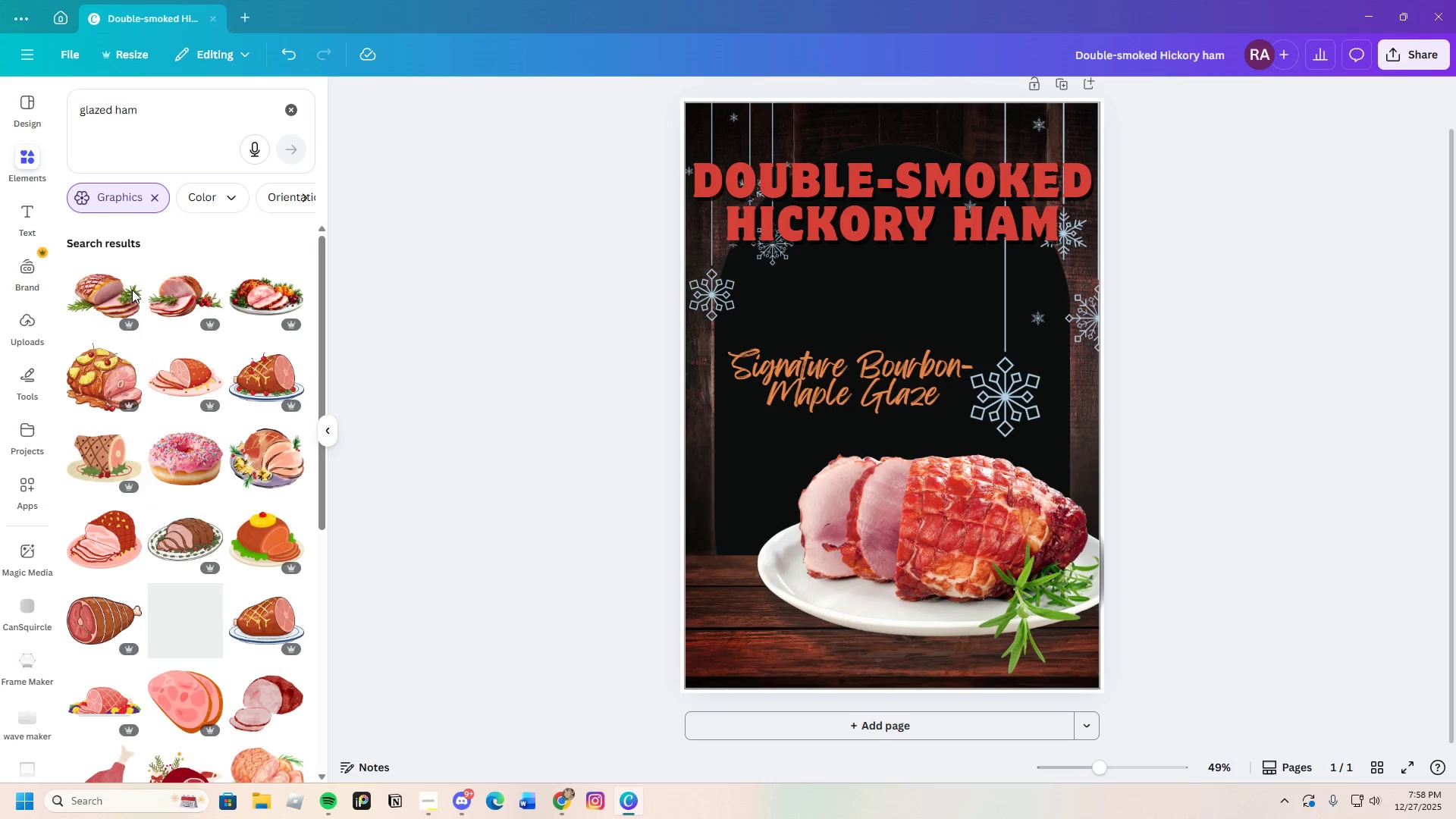 
mouse_move([173, 428])
 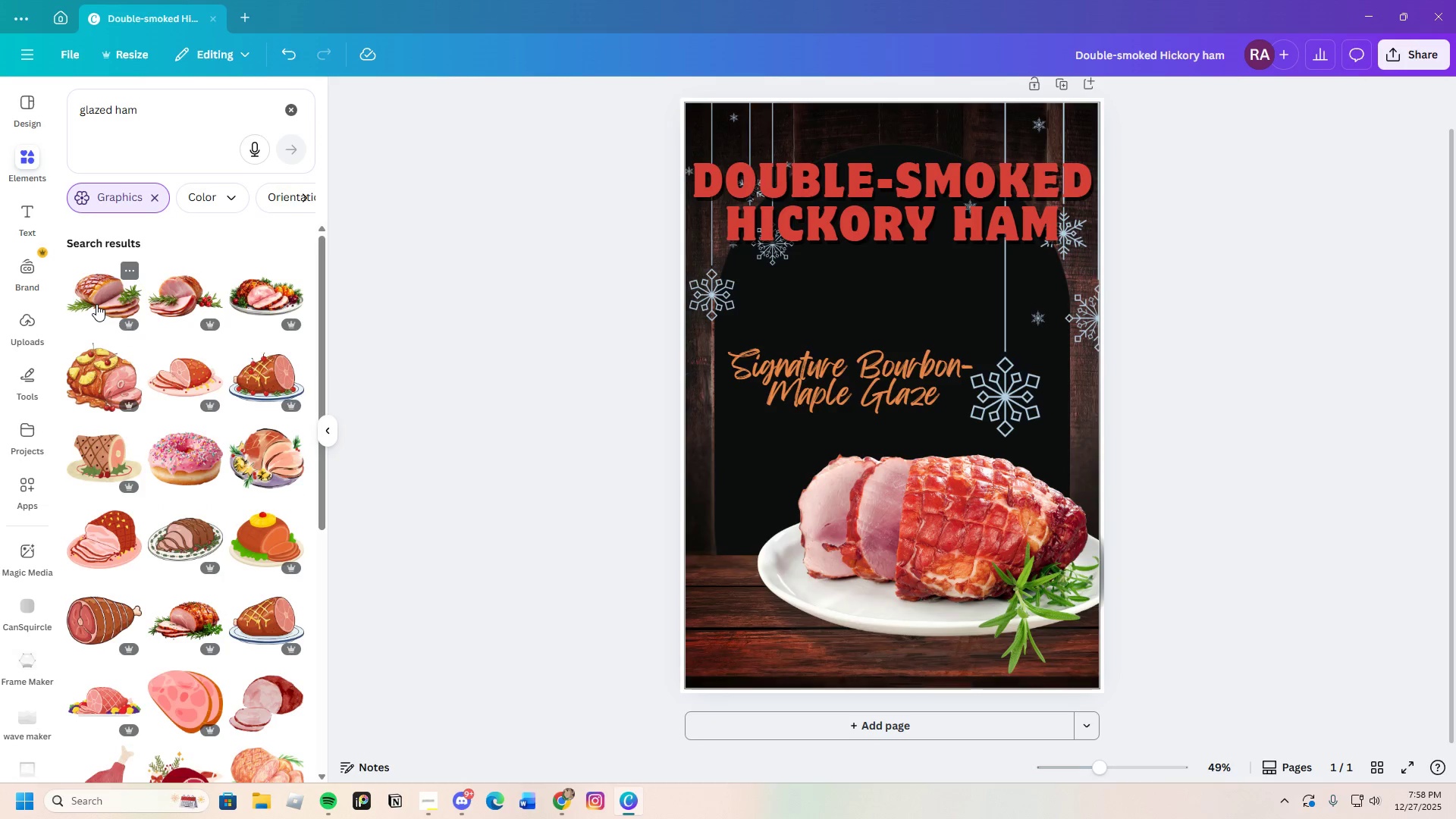 
left_click([88, 284])
 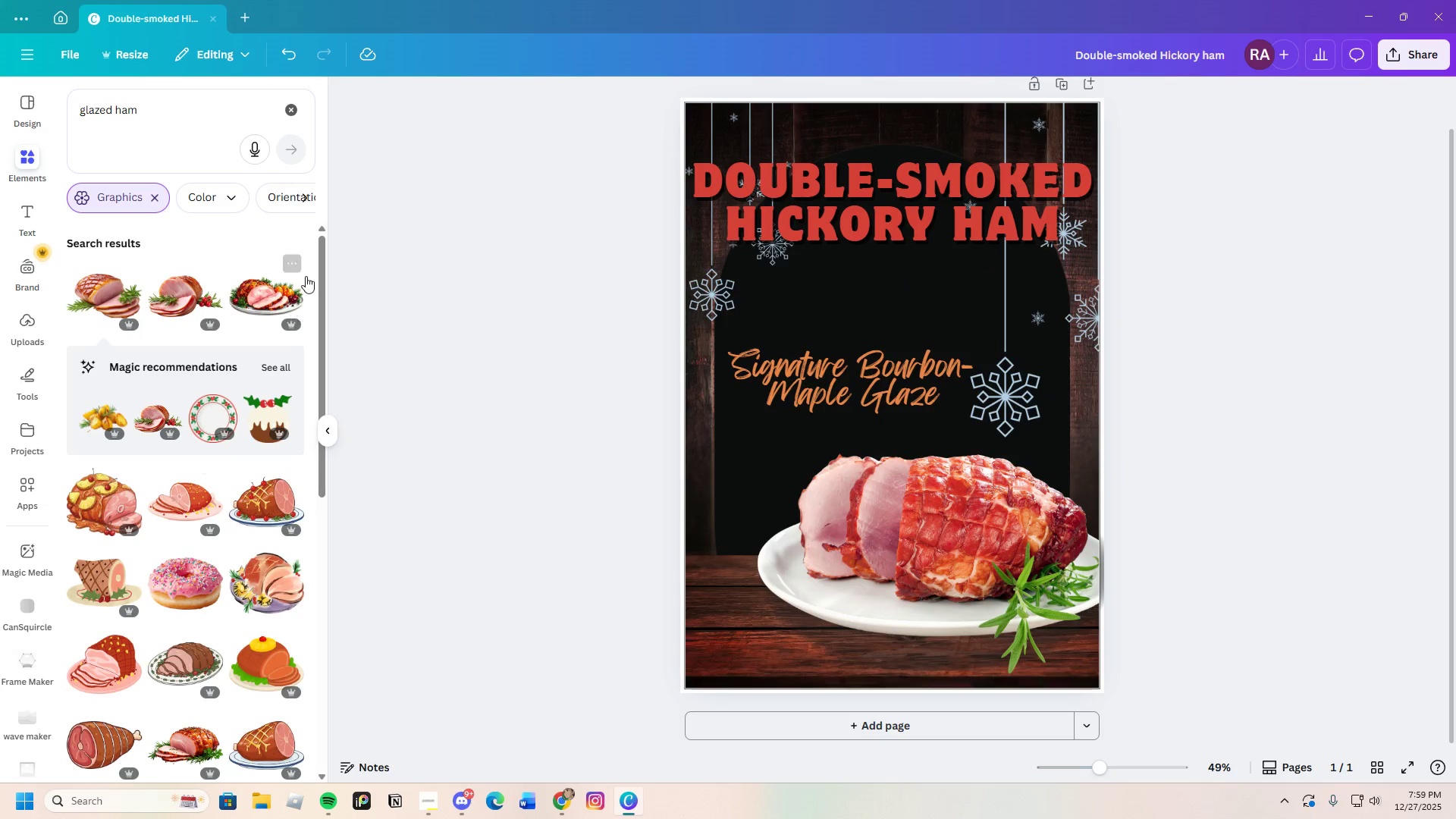 
scroll: coordinate [156, 633], scroll_direction: down, amount: 11.0
 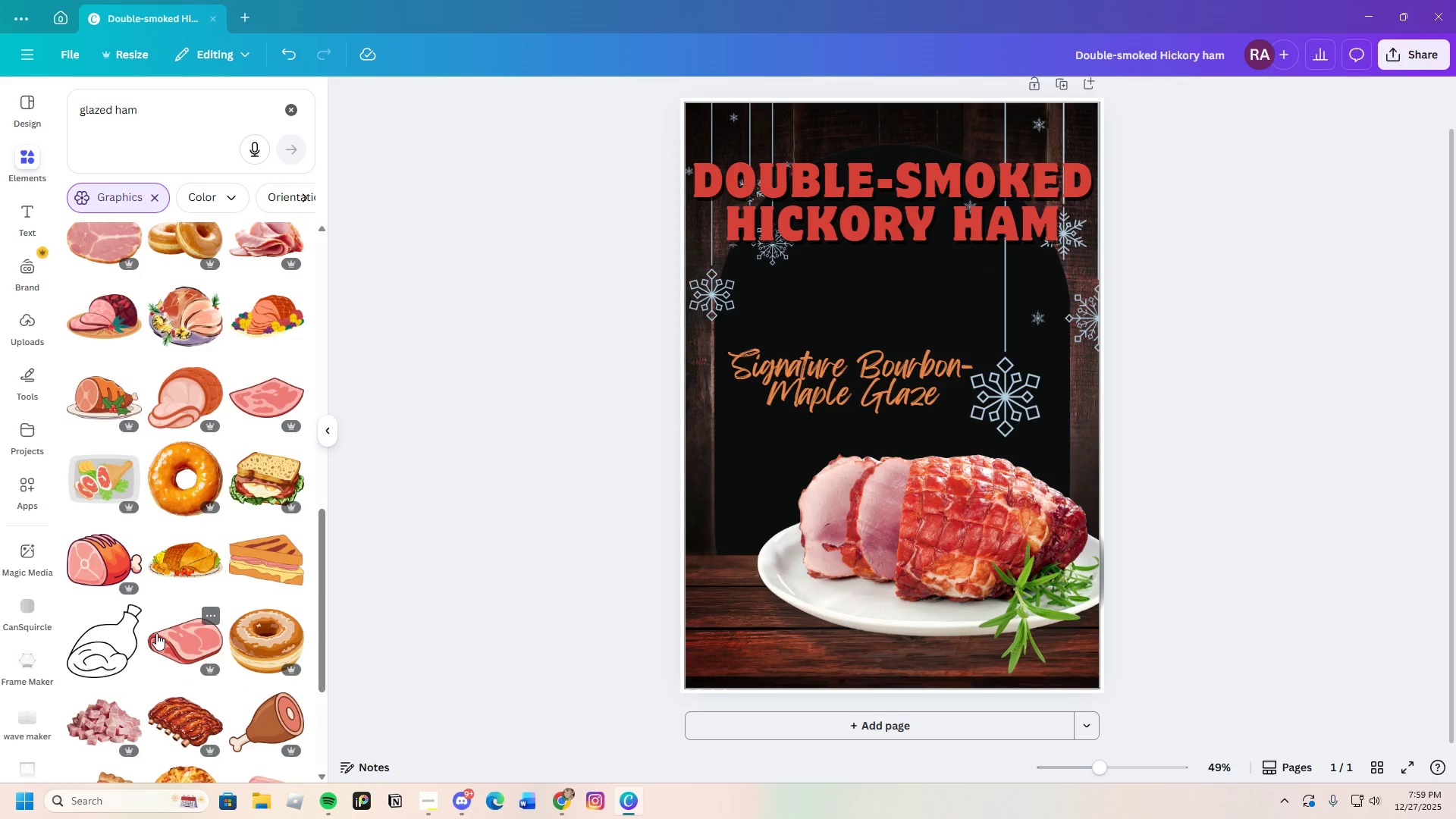 
scroll: coordinate [149, 624], scroll_direction: up, amount: 13.0
 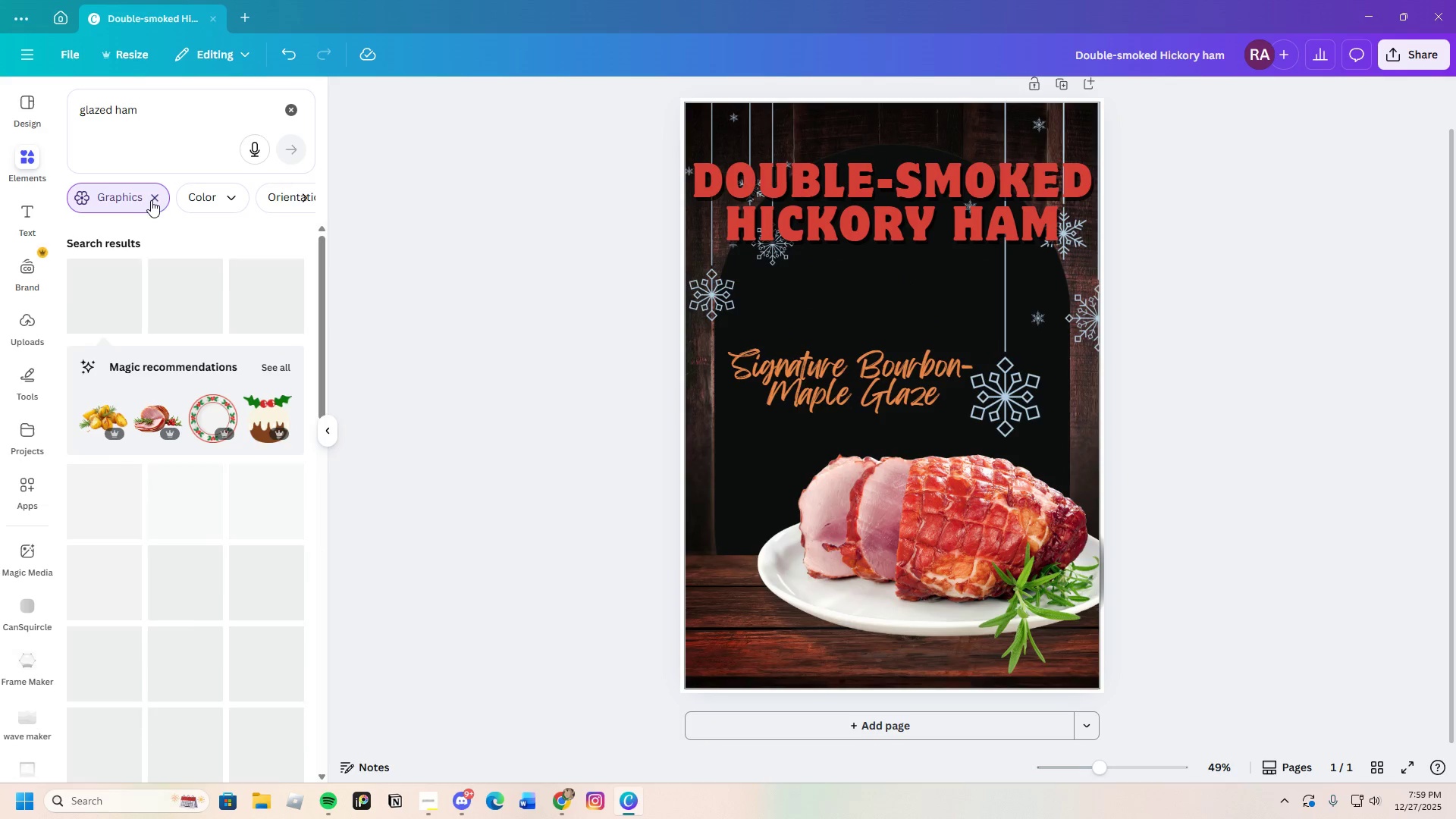 
left_click([155, 194])
 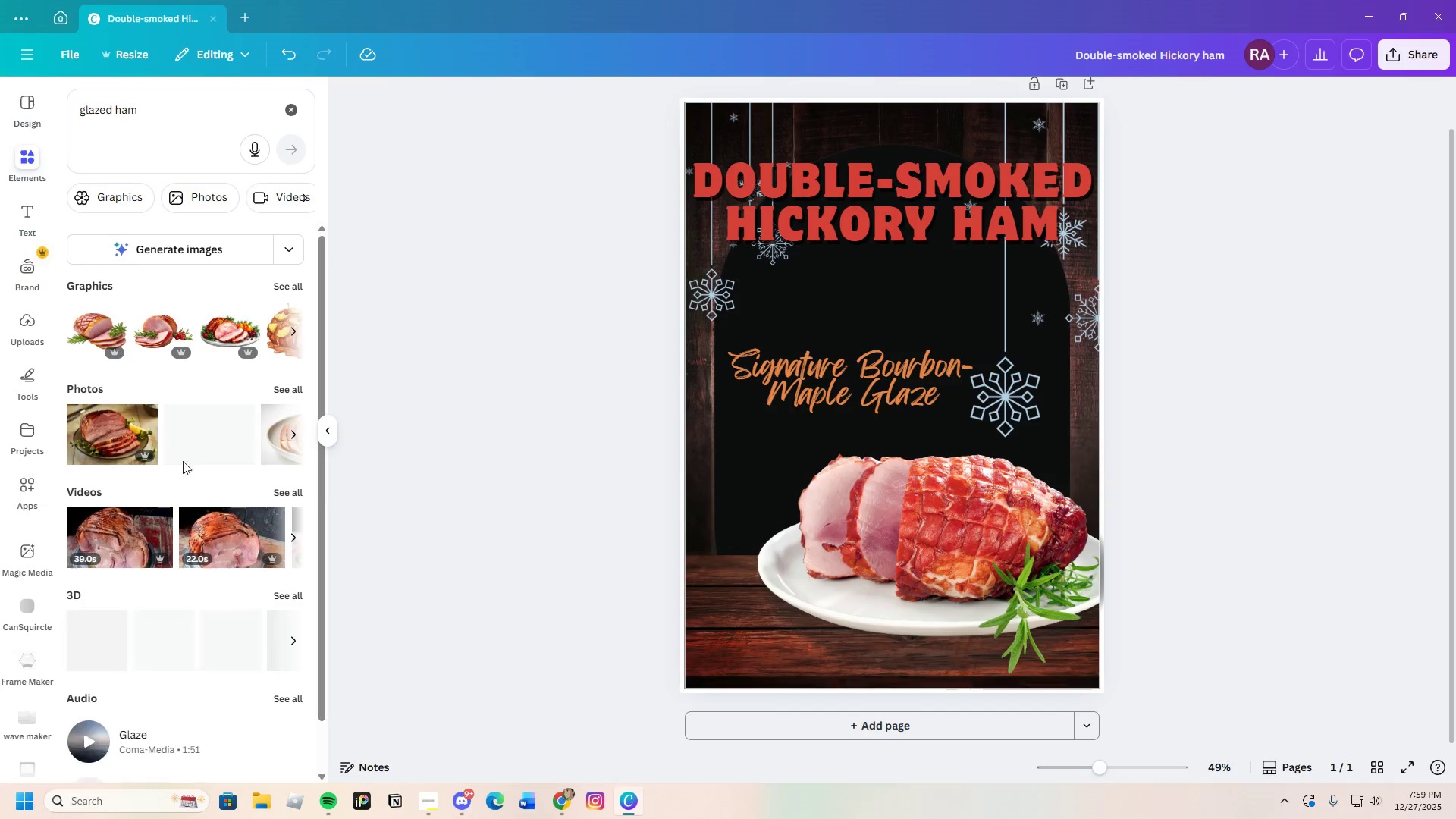 
scroll: coordinate [241, 583], scroll_direction: down, amount: 8.0
 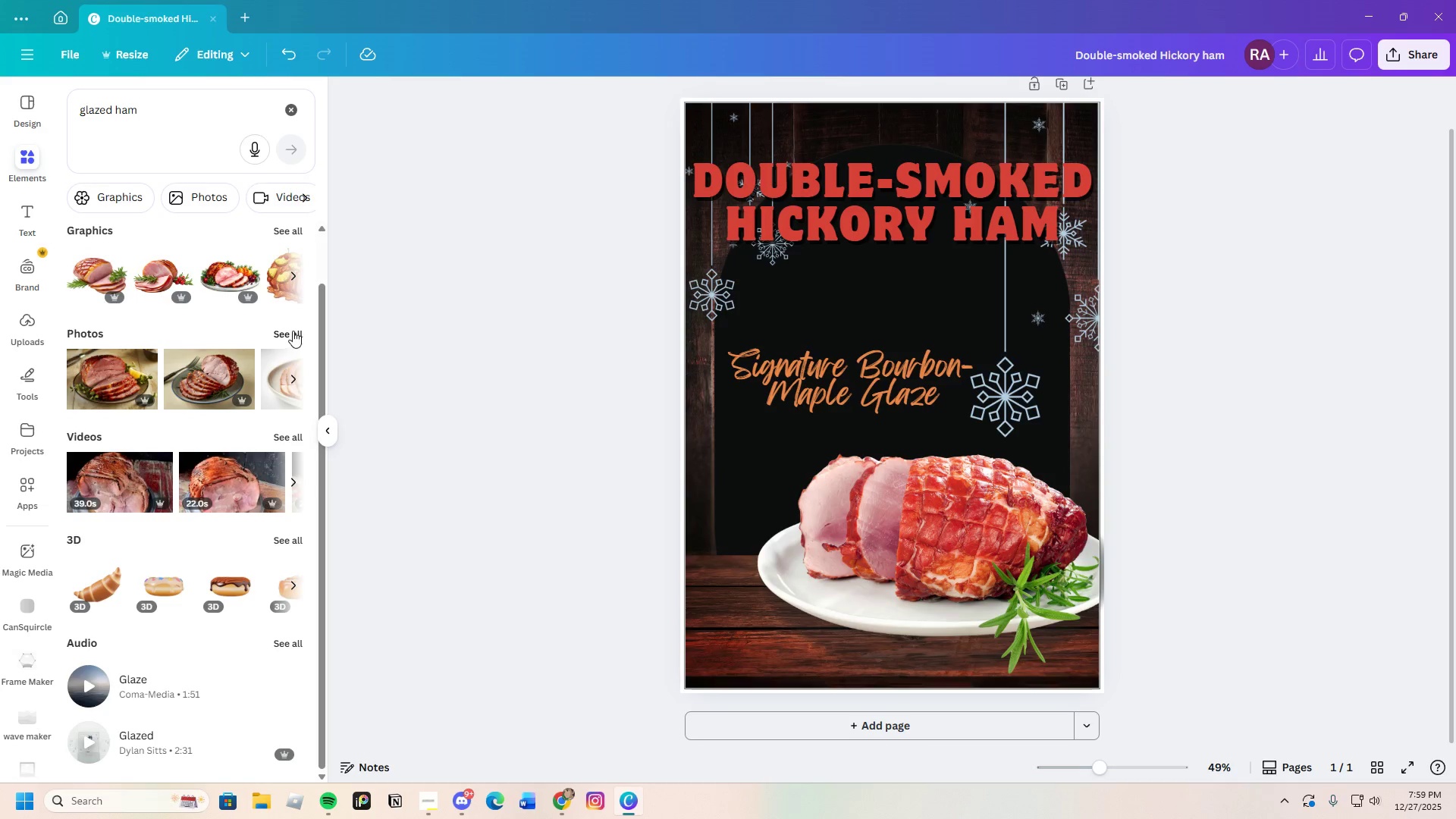 
left_click([294, 332])
 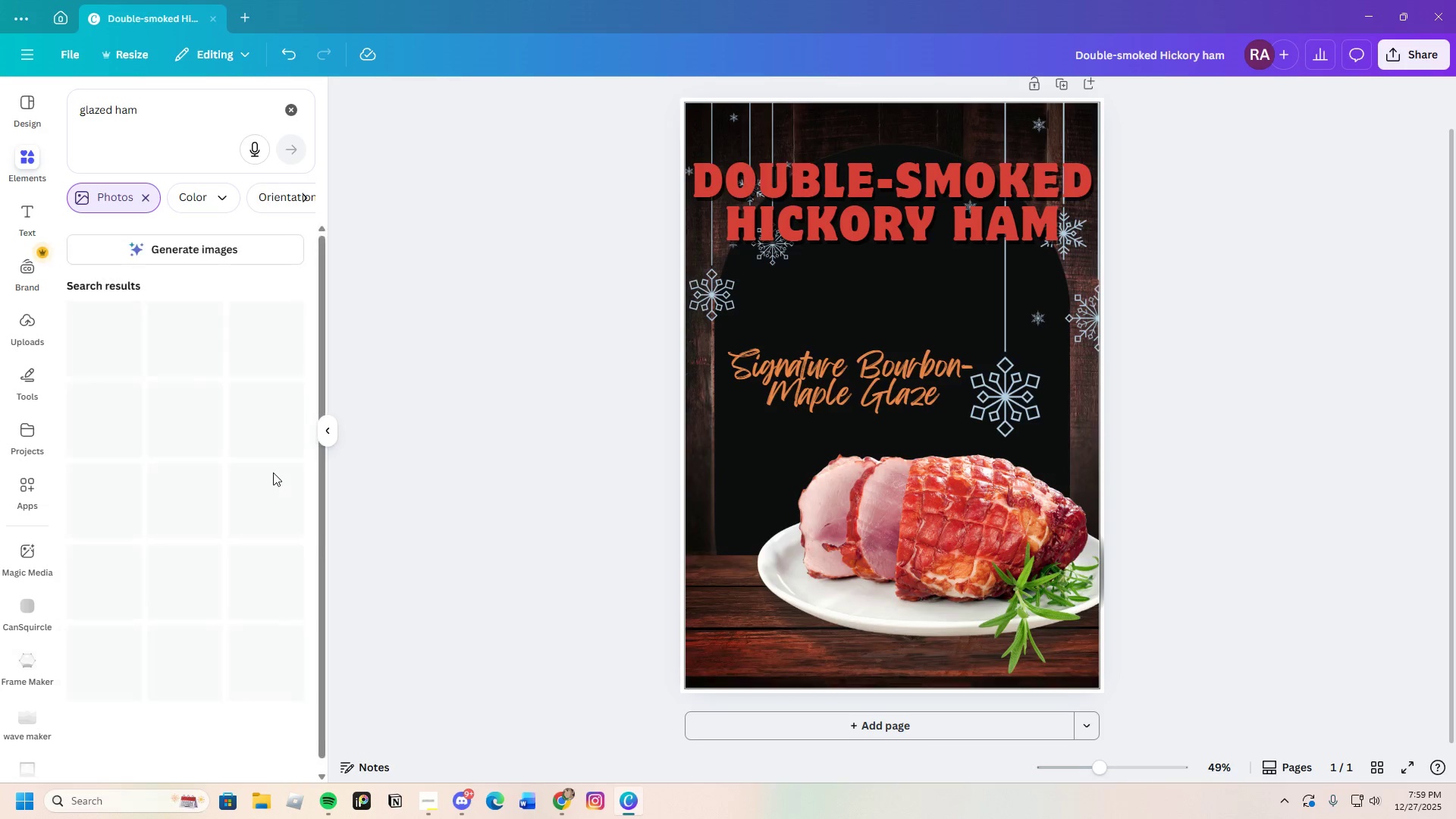 
mouse_move([215, 433])
 